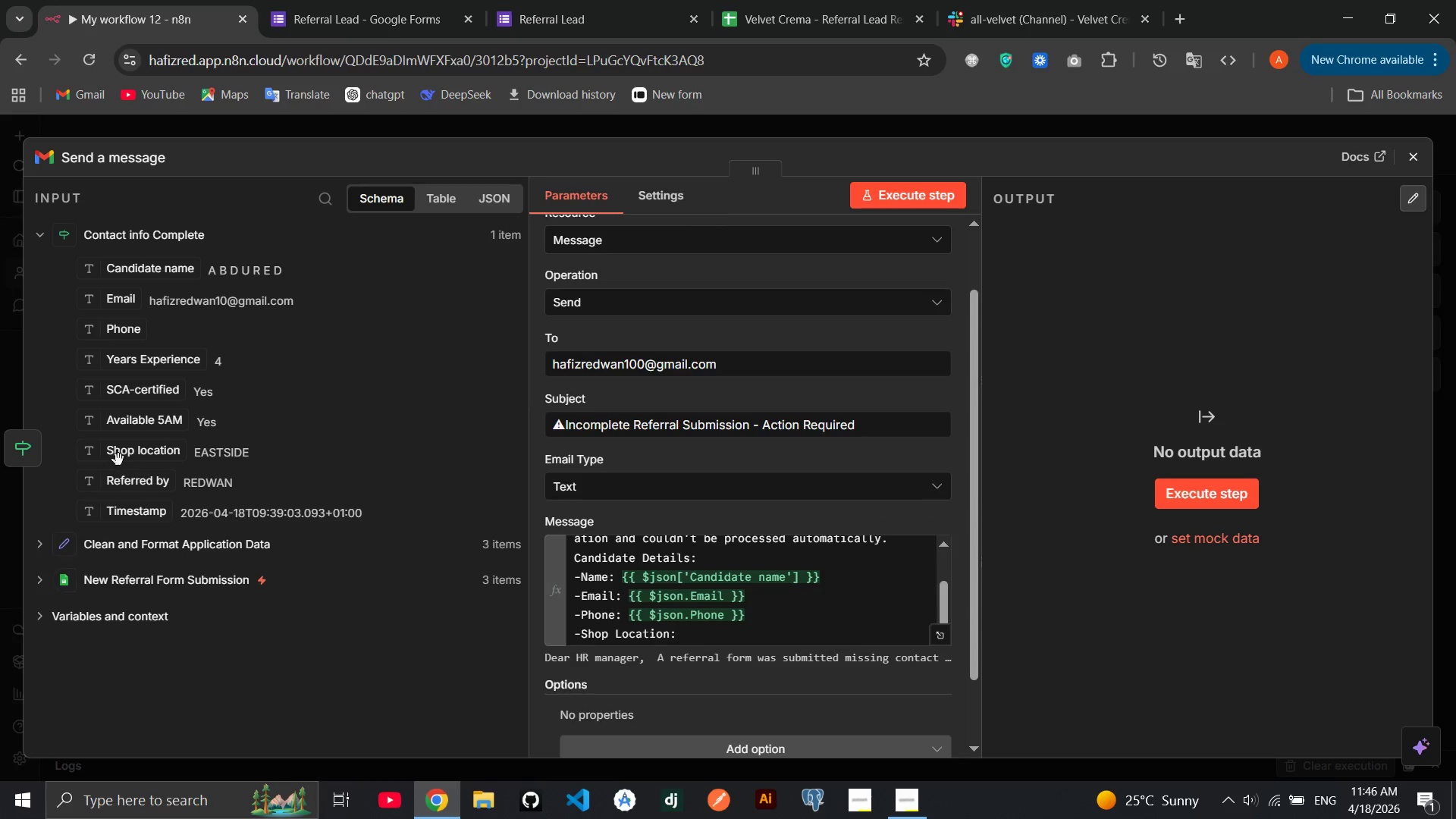 
left_click([121, 450])
 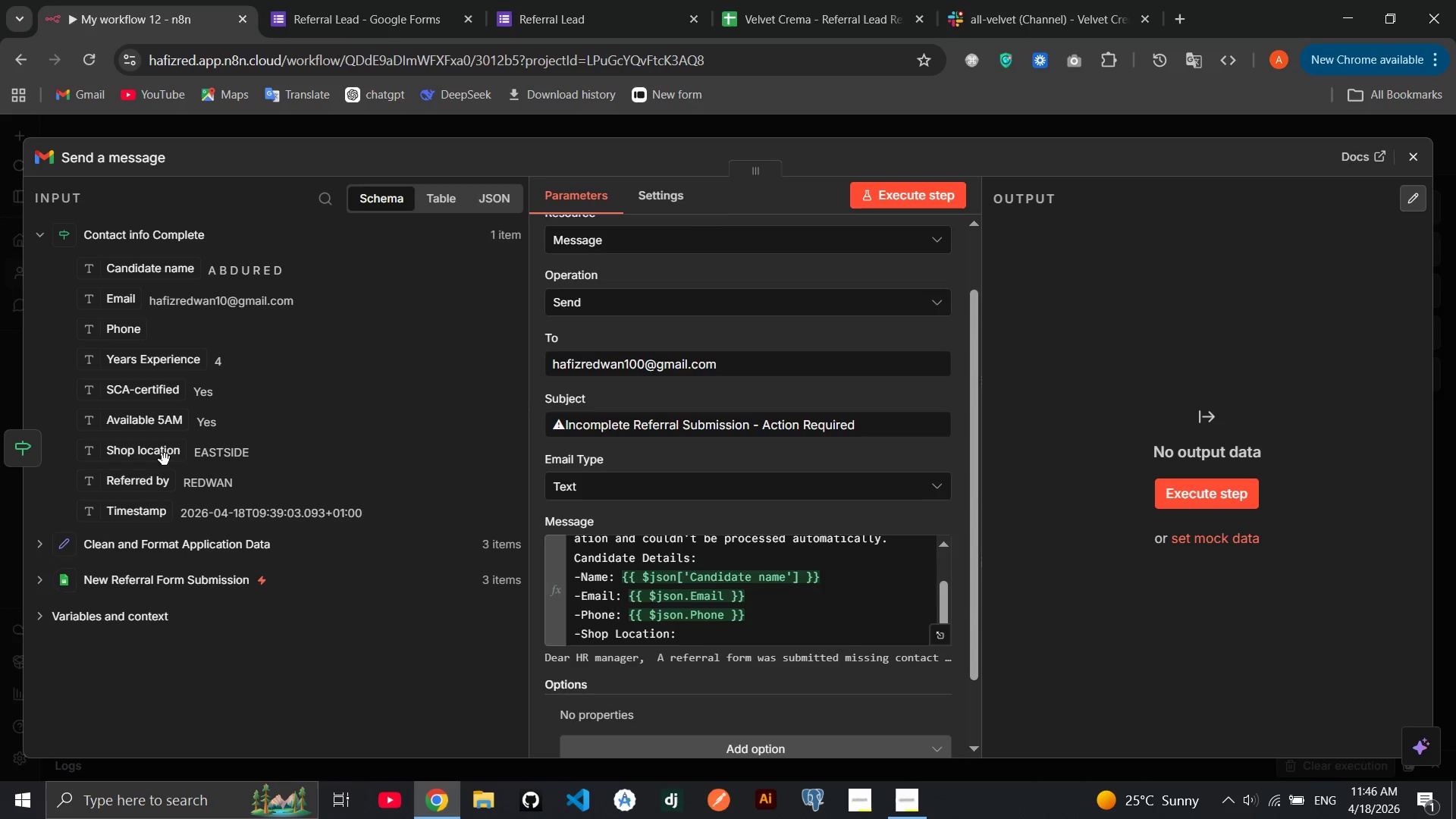 
left_click_drag(start_coordinate=[158, 451], to_coordinate=[742, 631])
 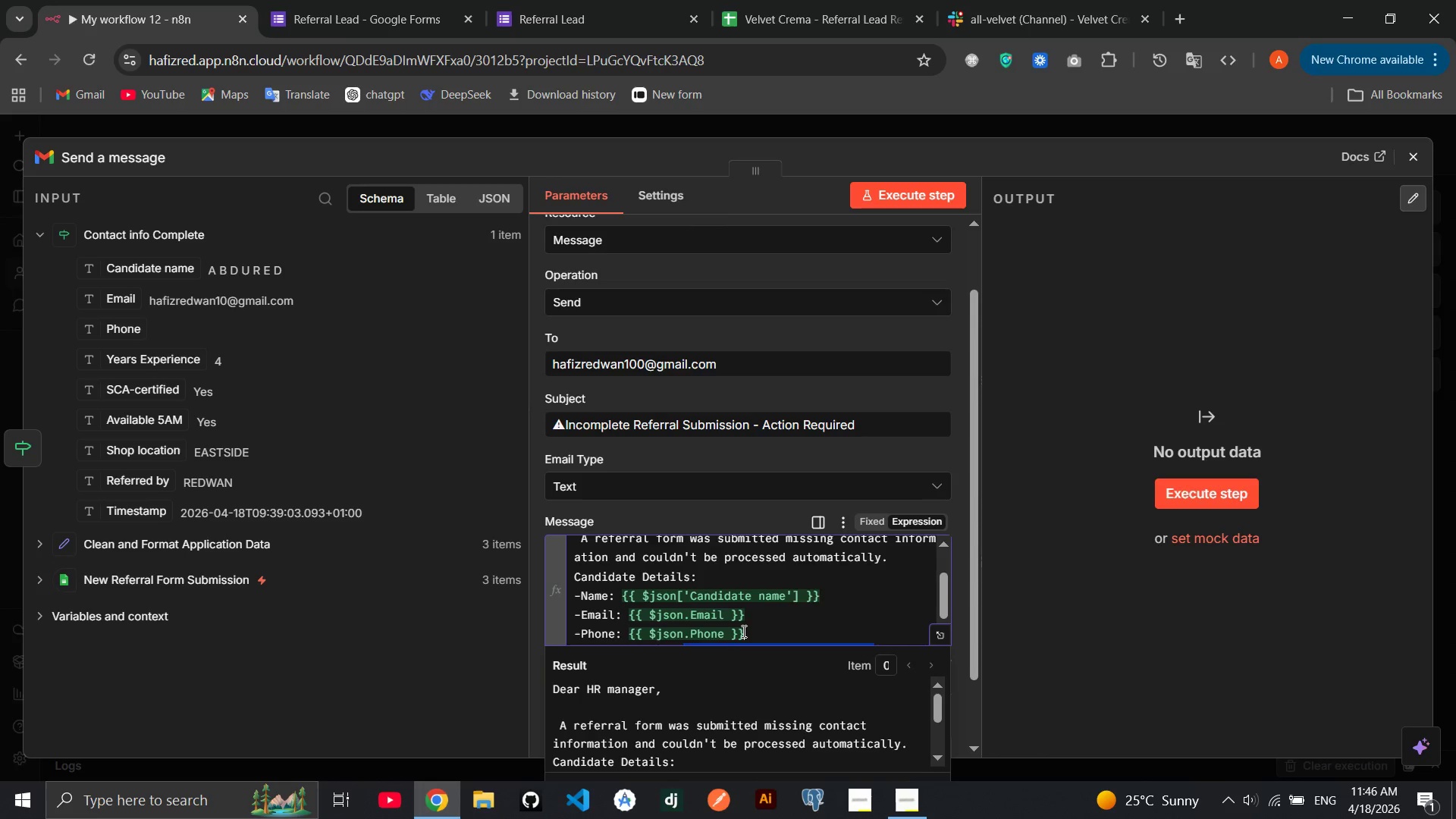 
key(End)
 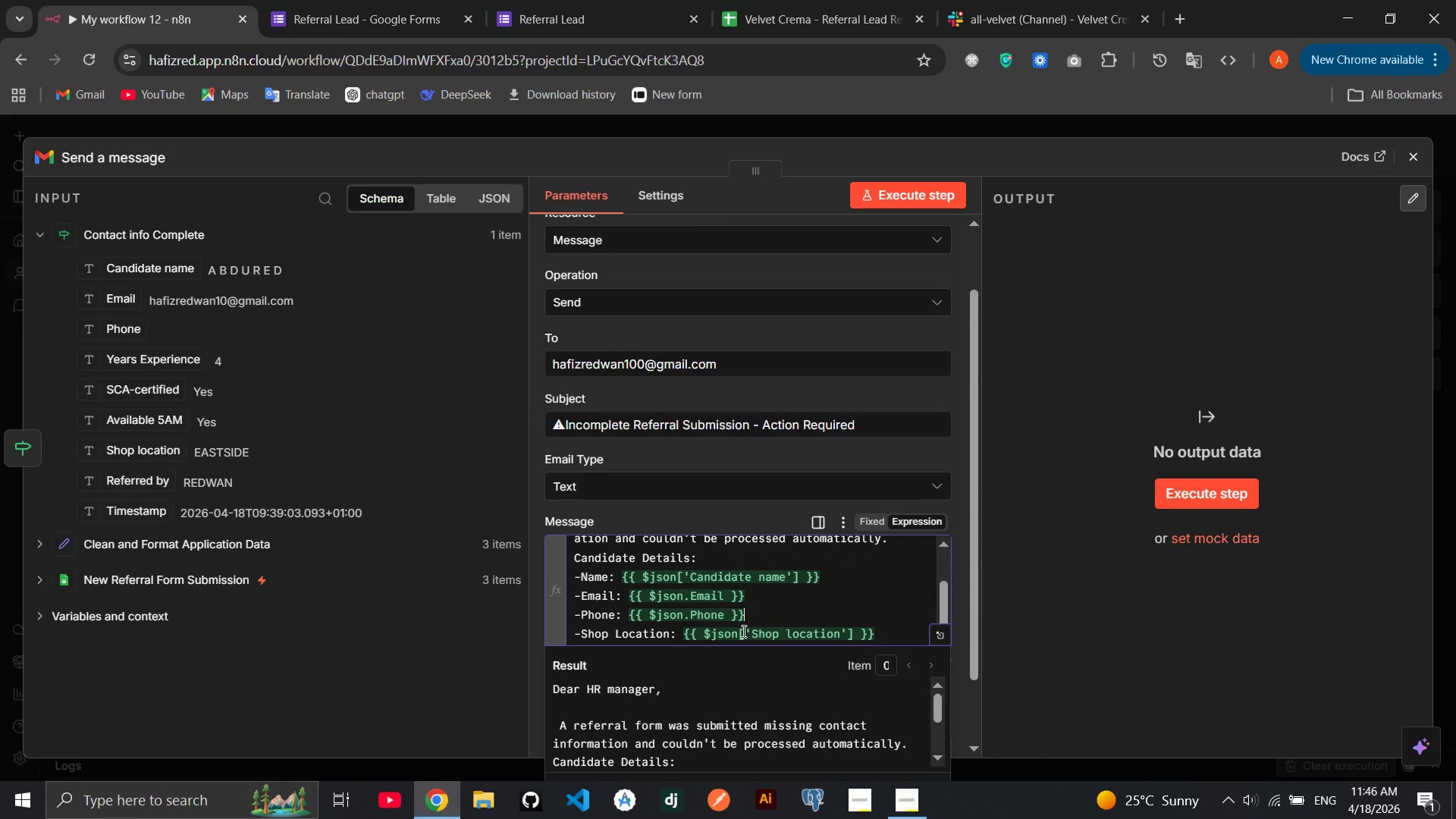 
key(Enter)
 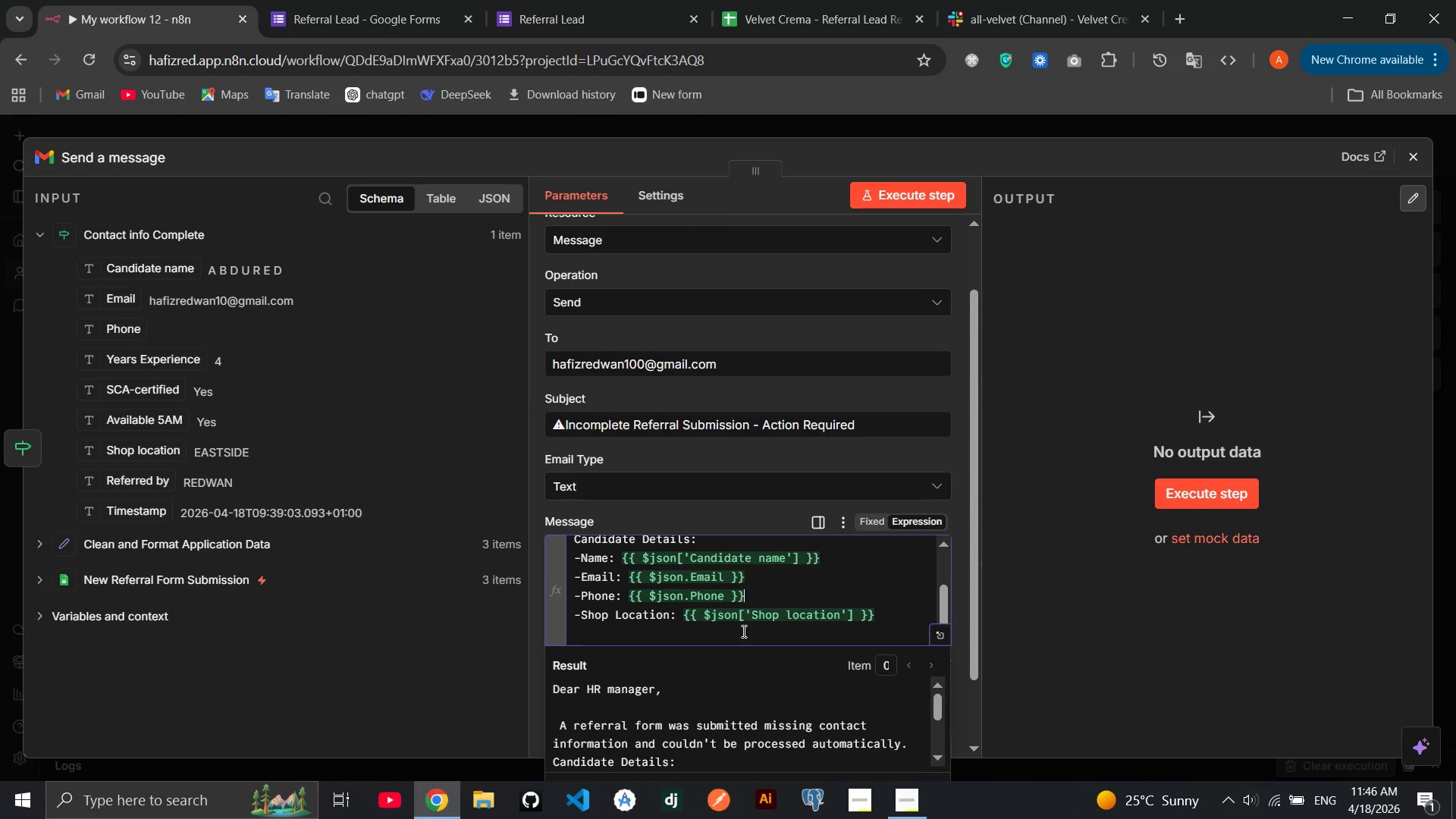 
type(-Referred By: )
 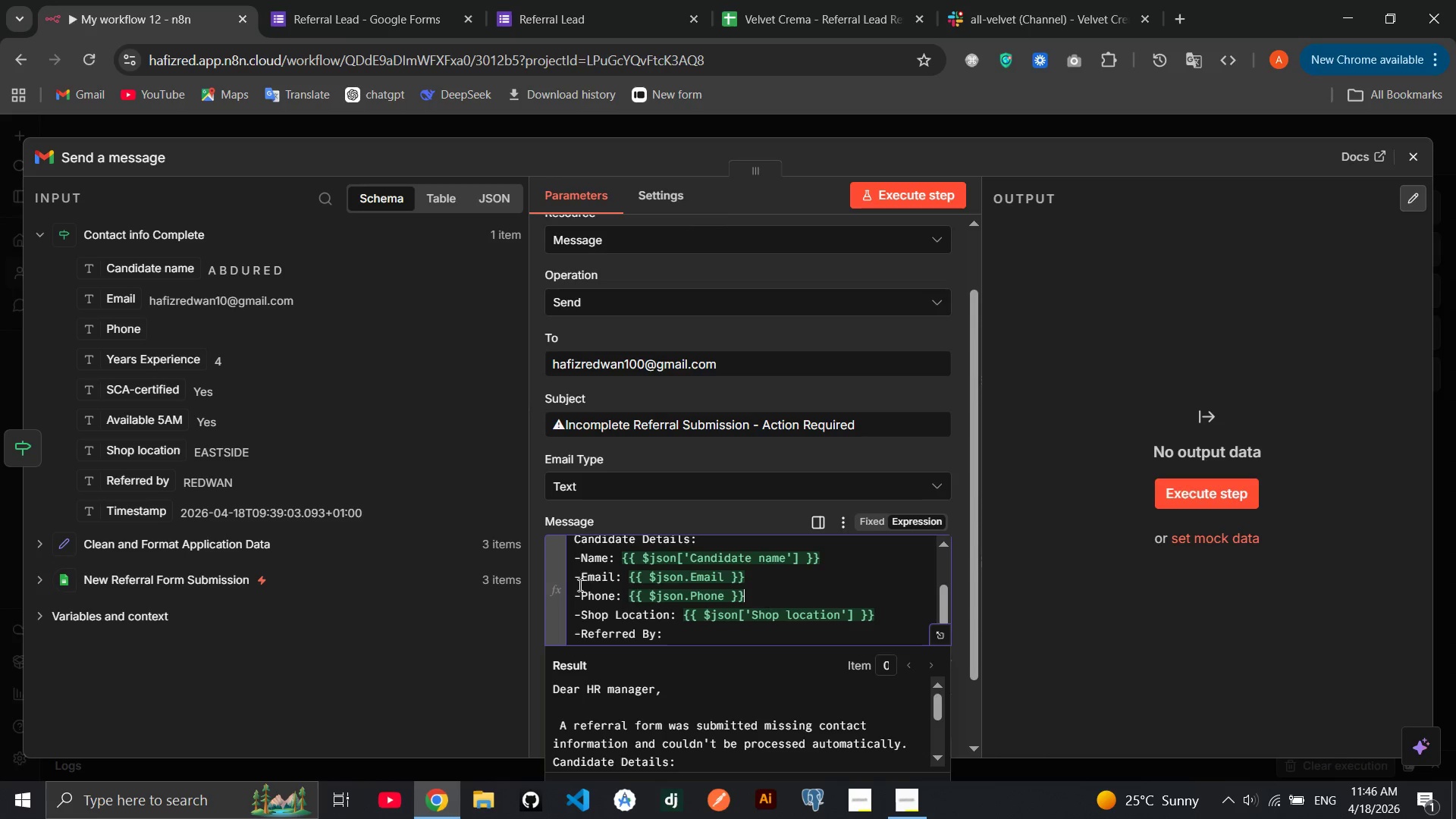 
left_click([162, 481])
 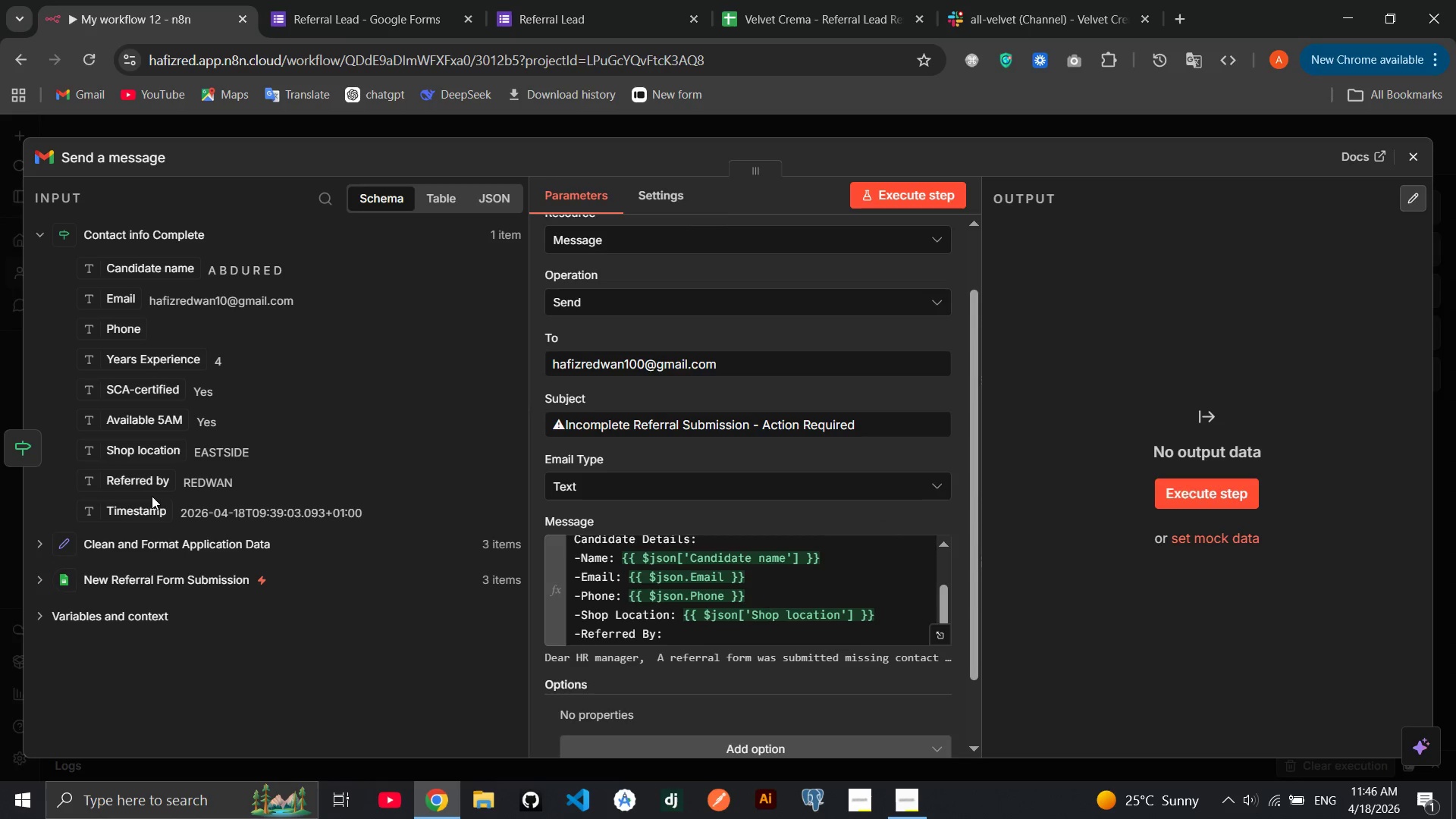 
left_click([136, 482])
 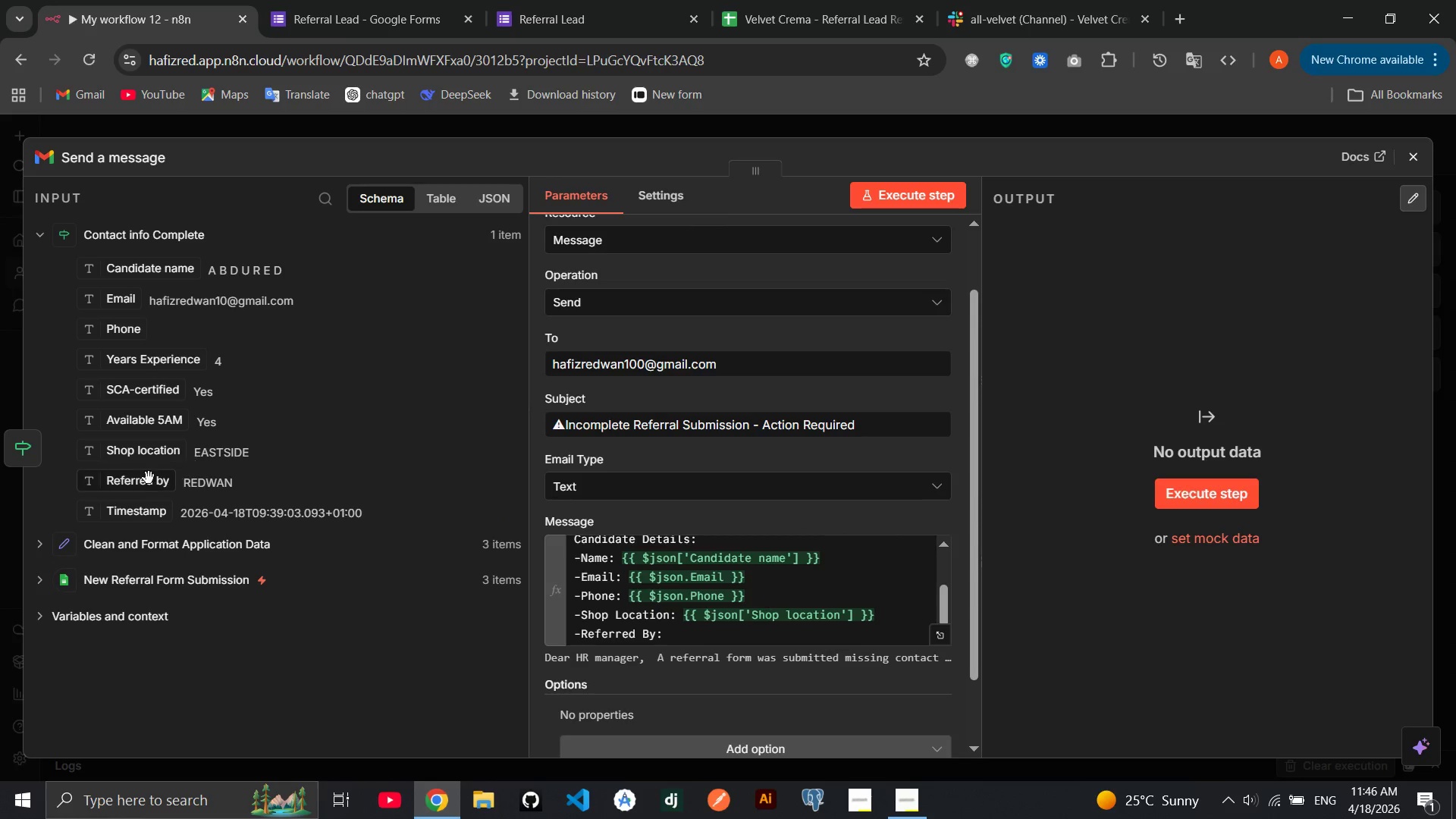 
left_click_drag(start_coordinate=[140, 481], to_coordinate=[692, 628])
 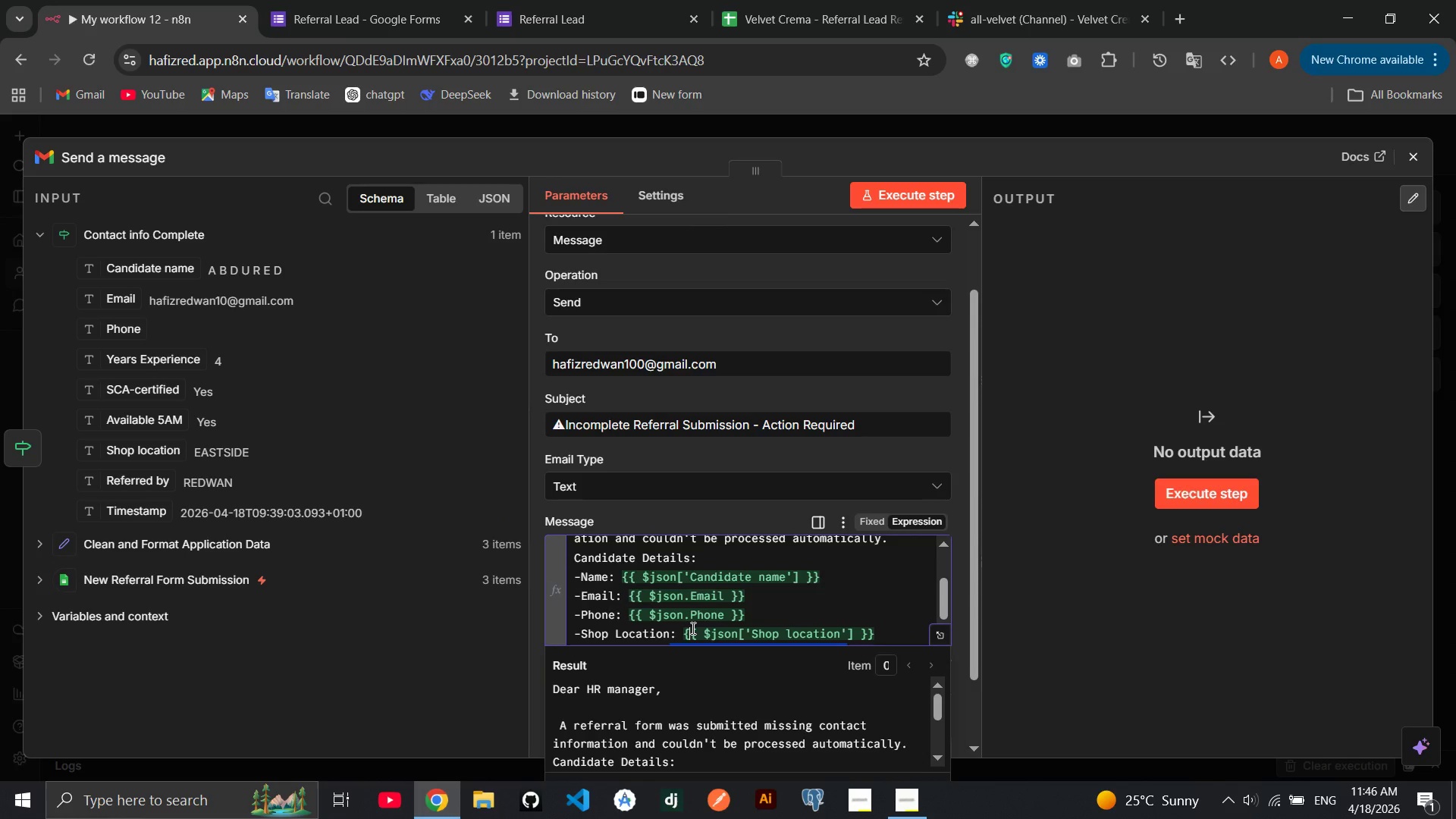 
key(End)
 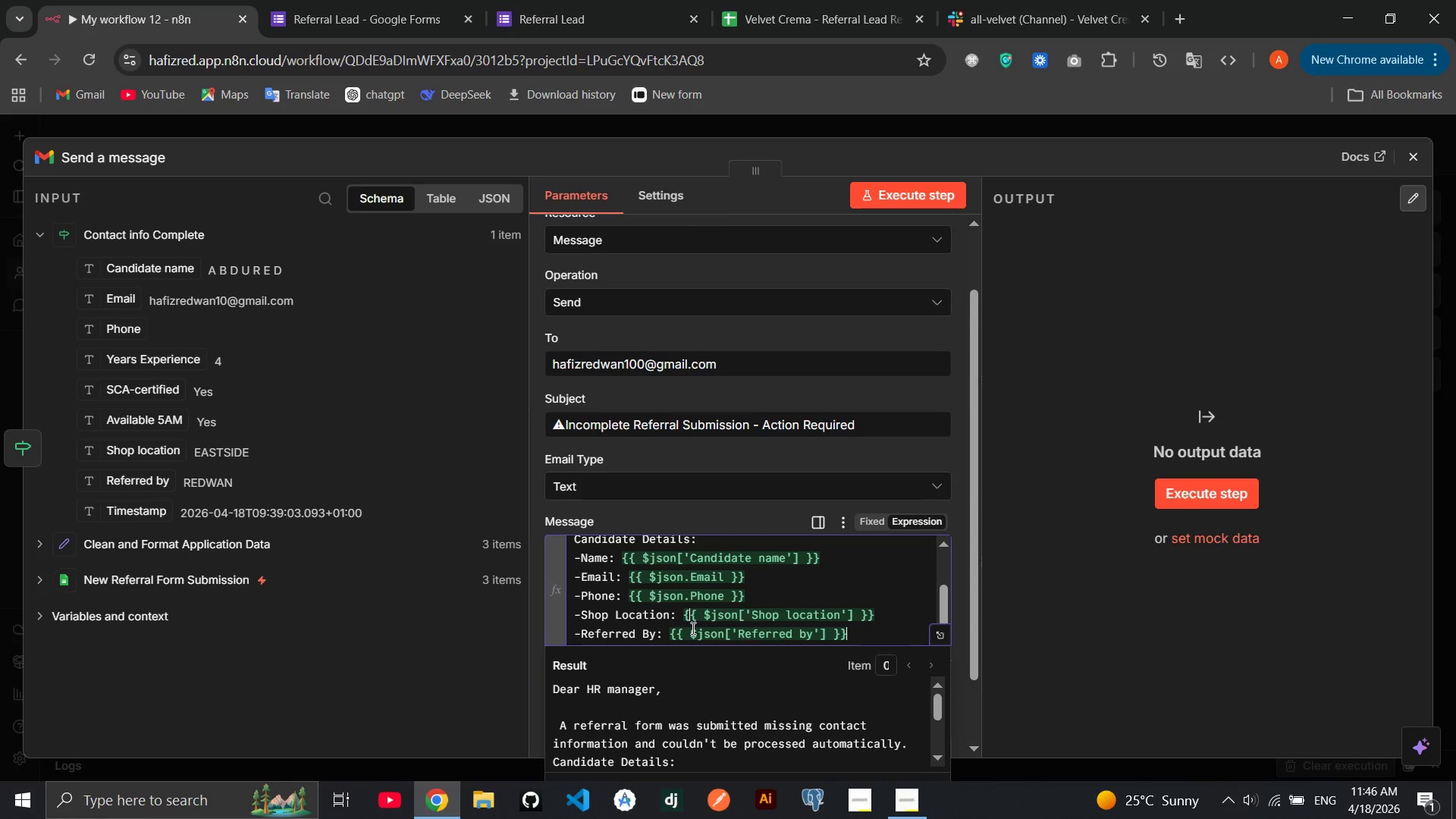 
key(End)
 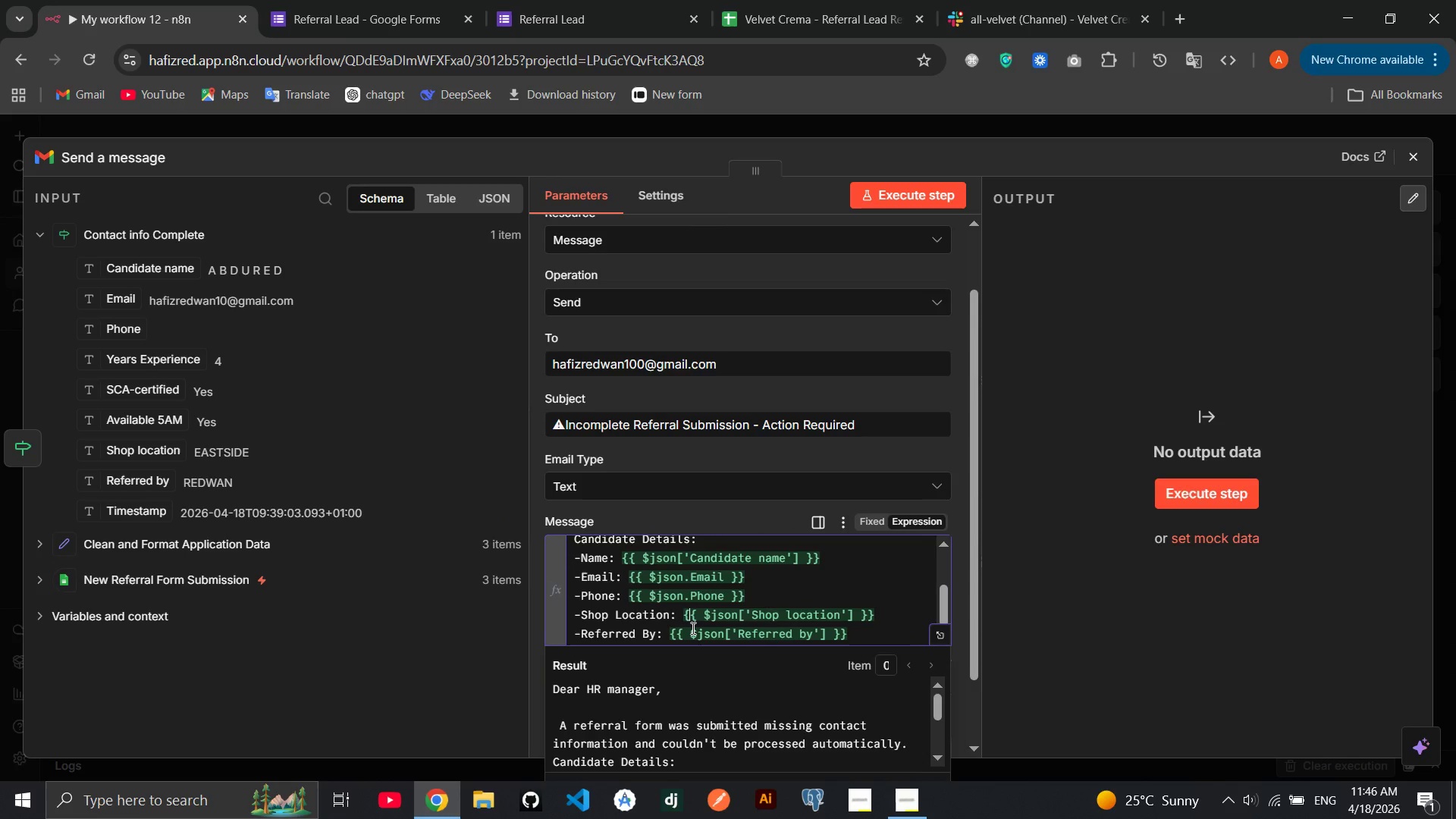 
key(End)
 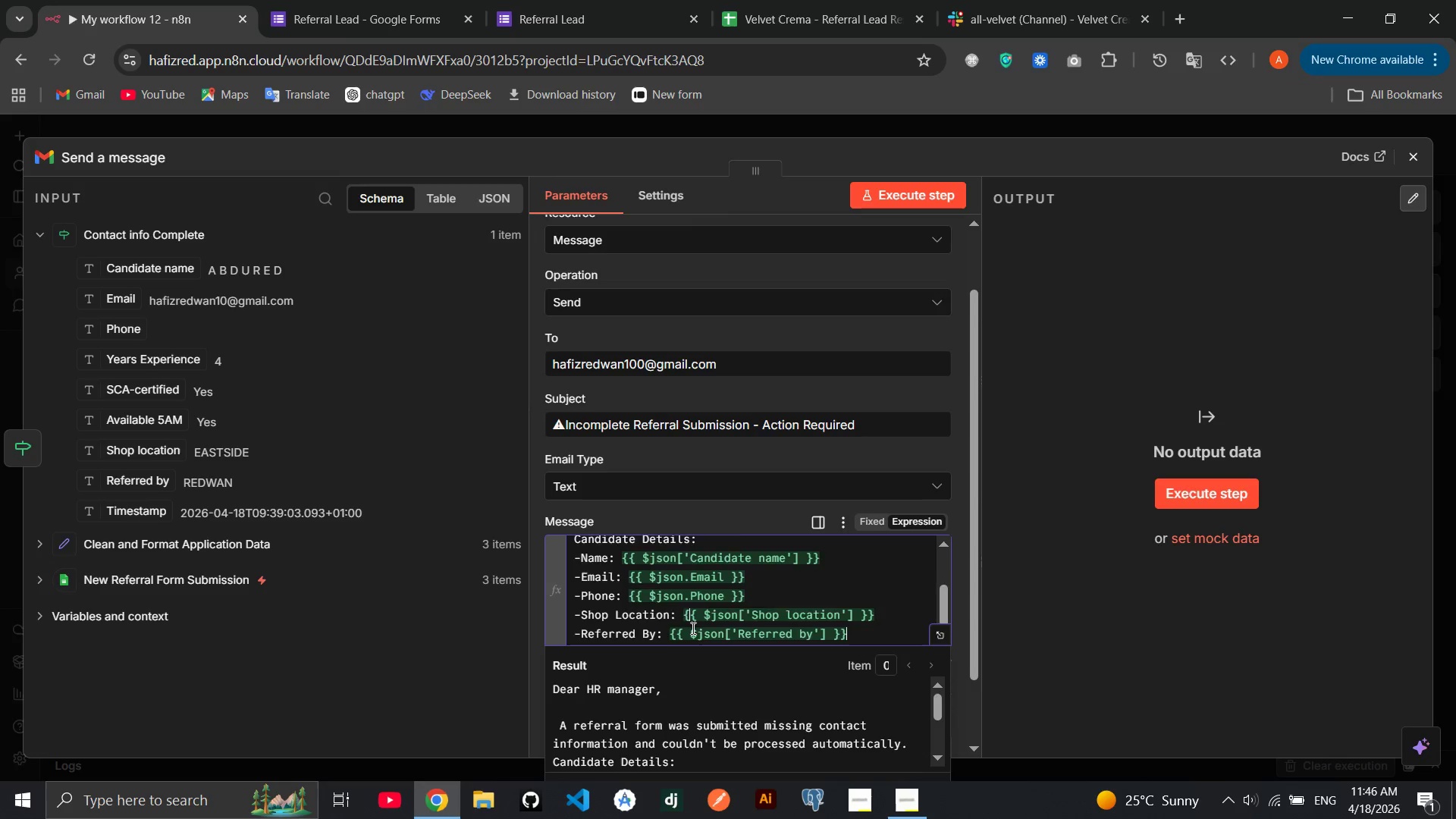 
key(Enter)
 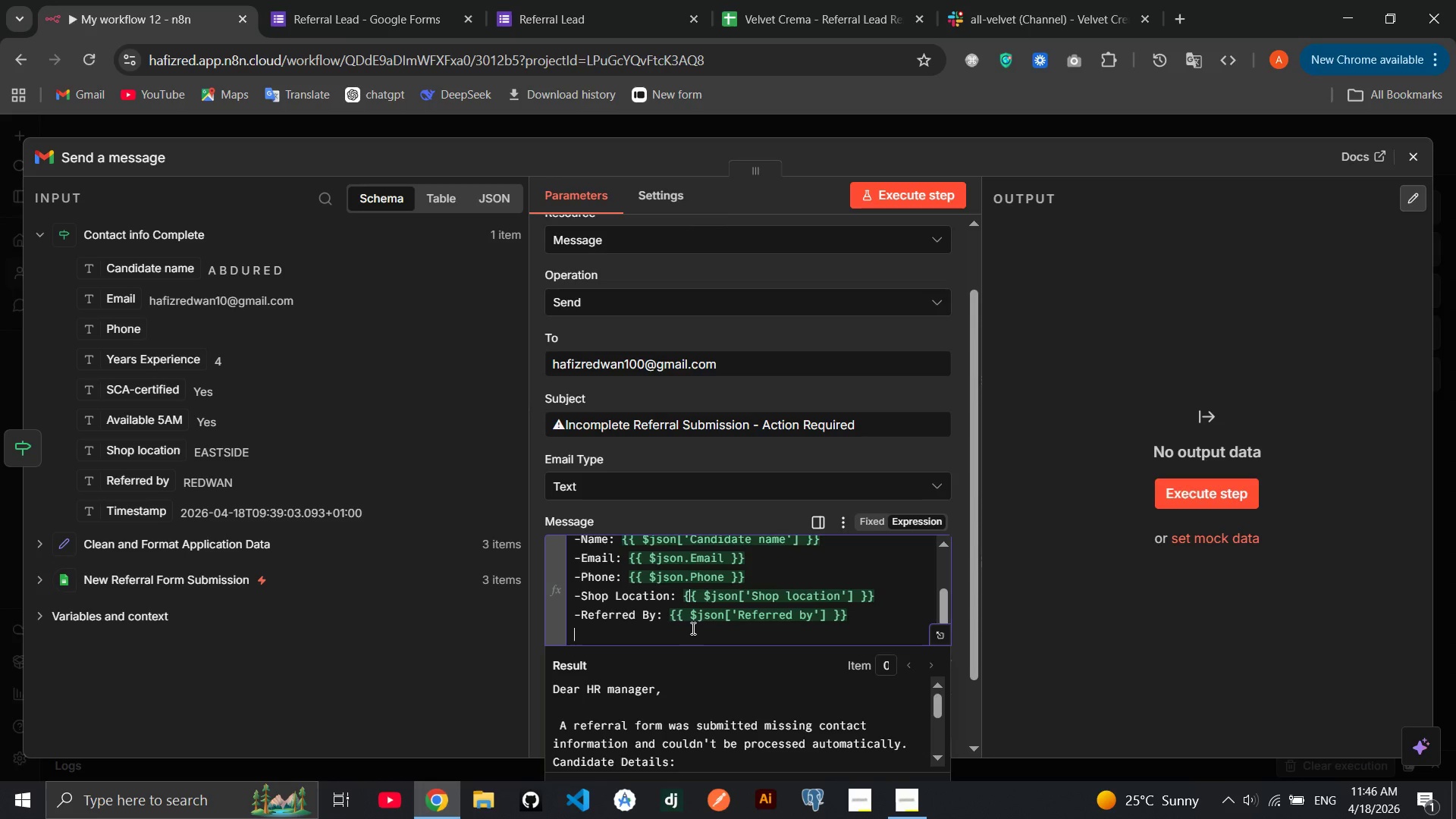 
type(Submitted[Home]-[End] At: )
 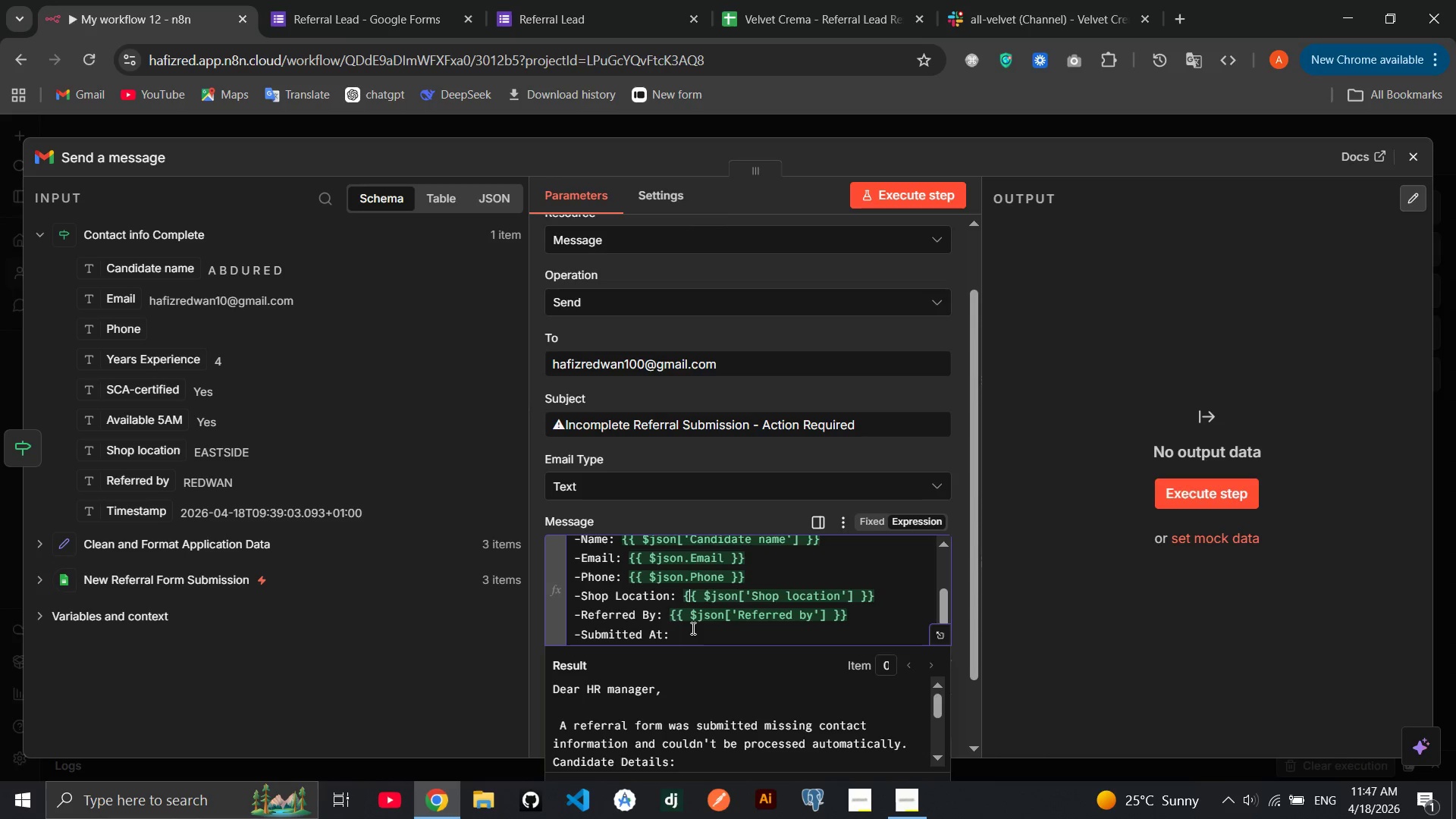 
wait(6.56)
 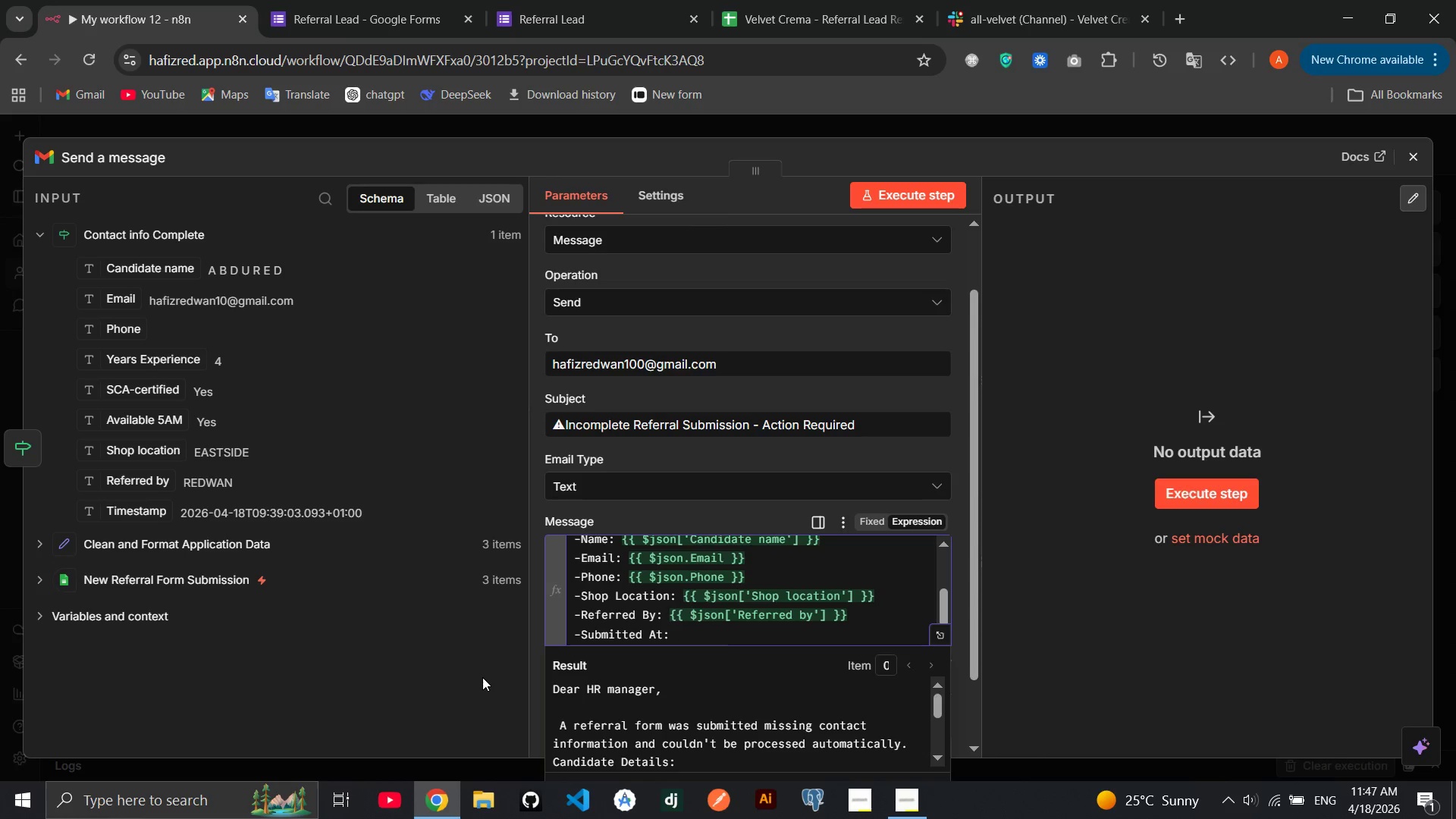 
left_click_drag(start_coordinate=[140, 516], to_coordinate=[714, 631])
 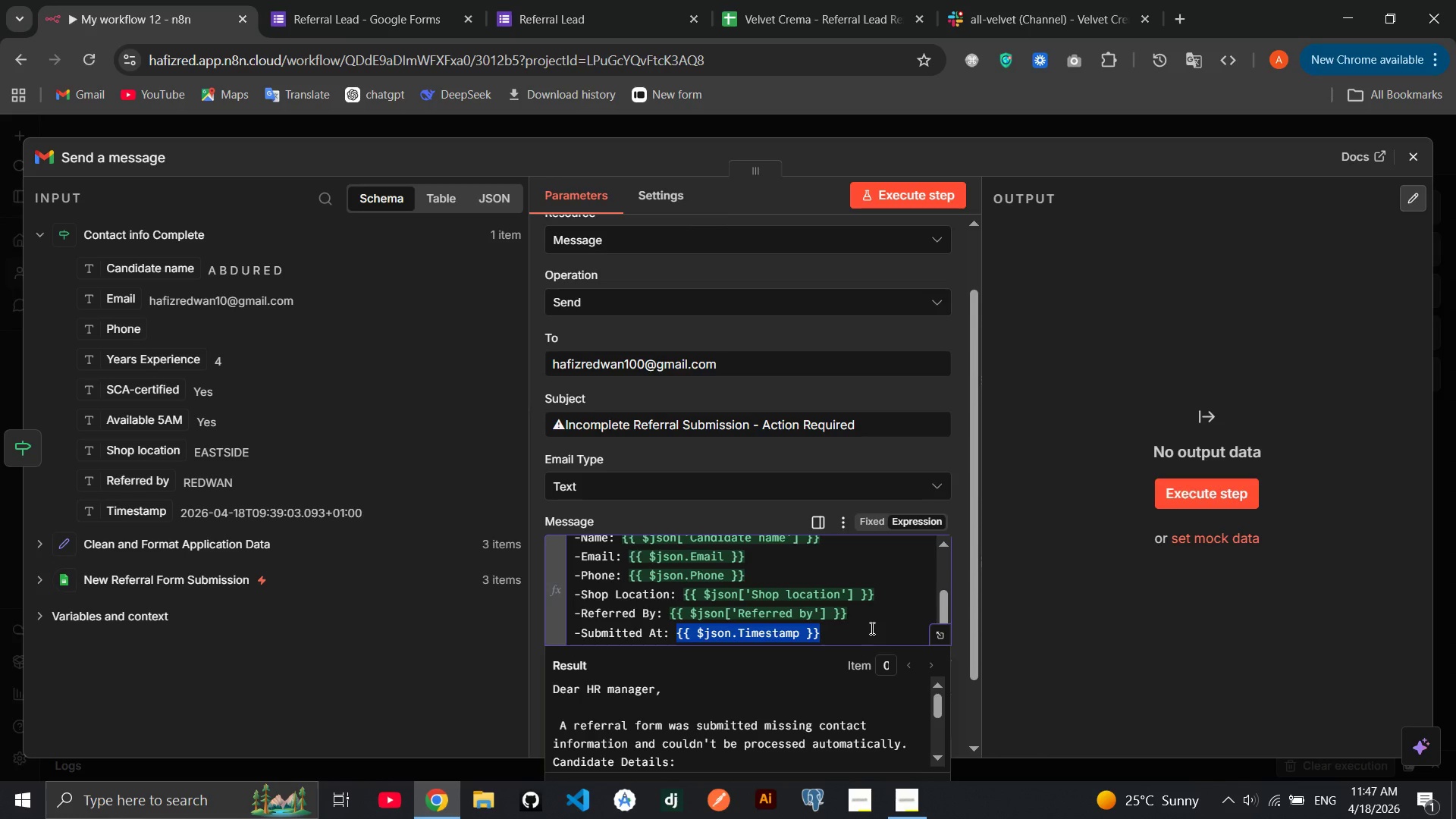 
wait(8.25)
 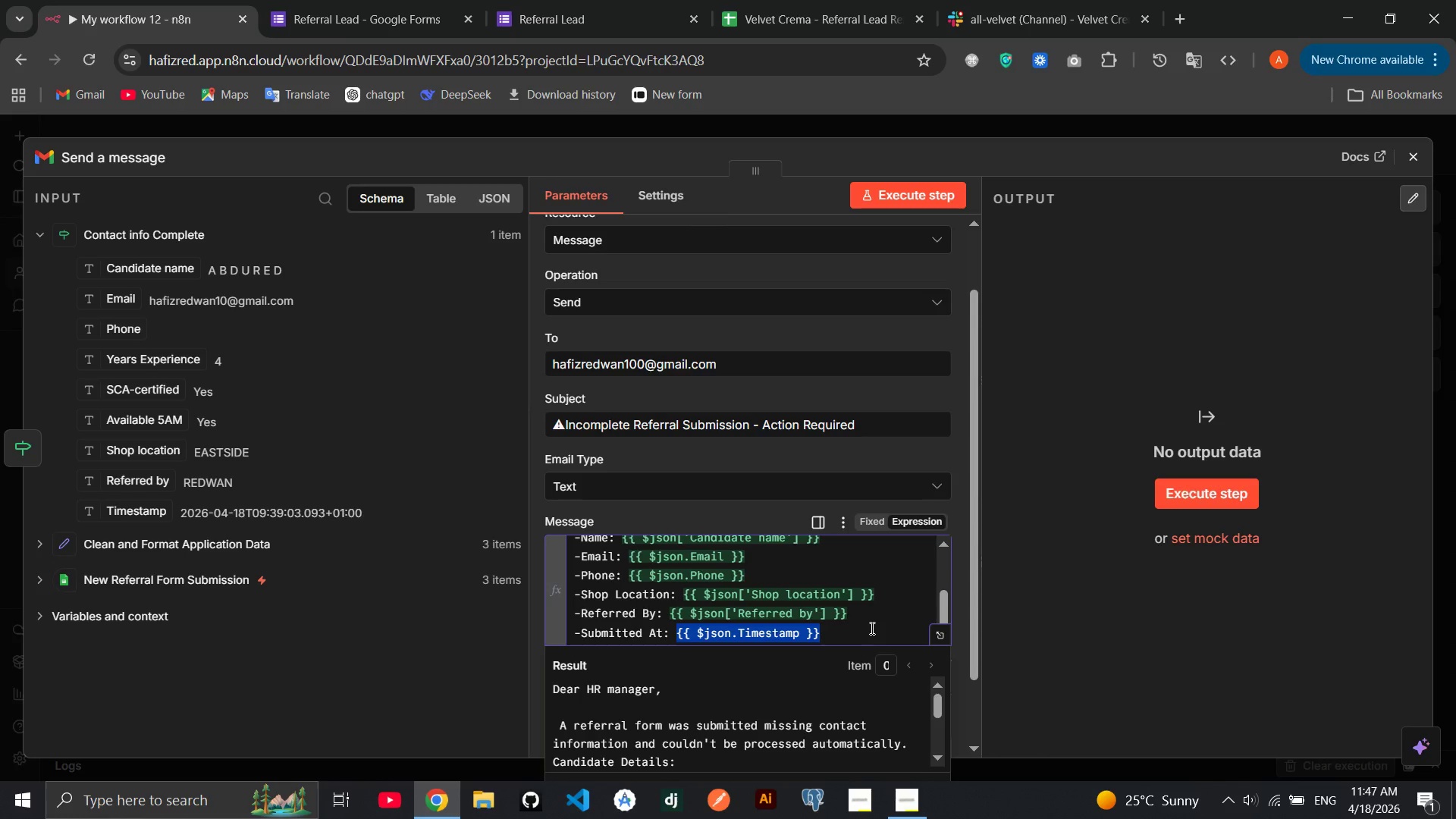 
left_click([733, 554])
 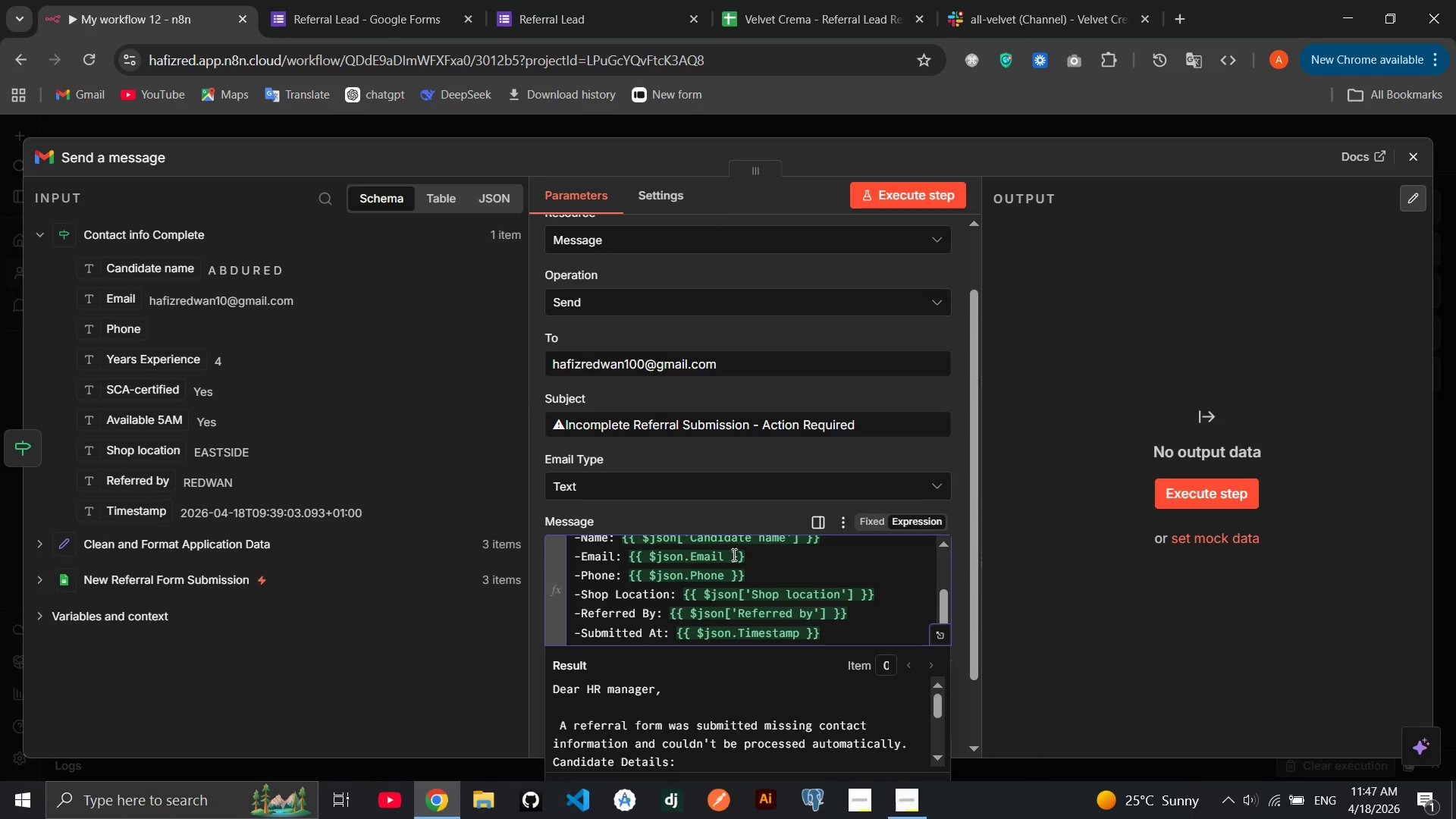 
key(Shift+Quote)
 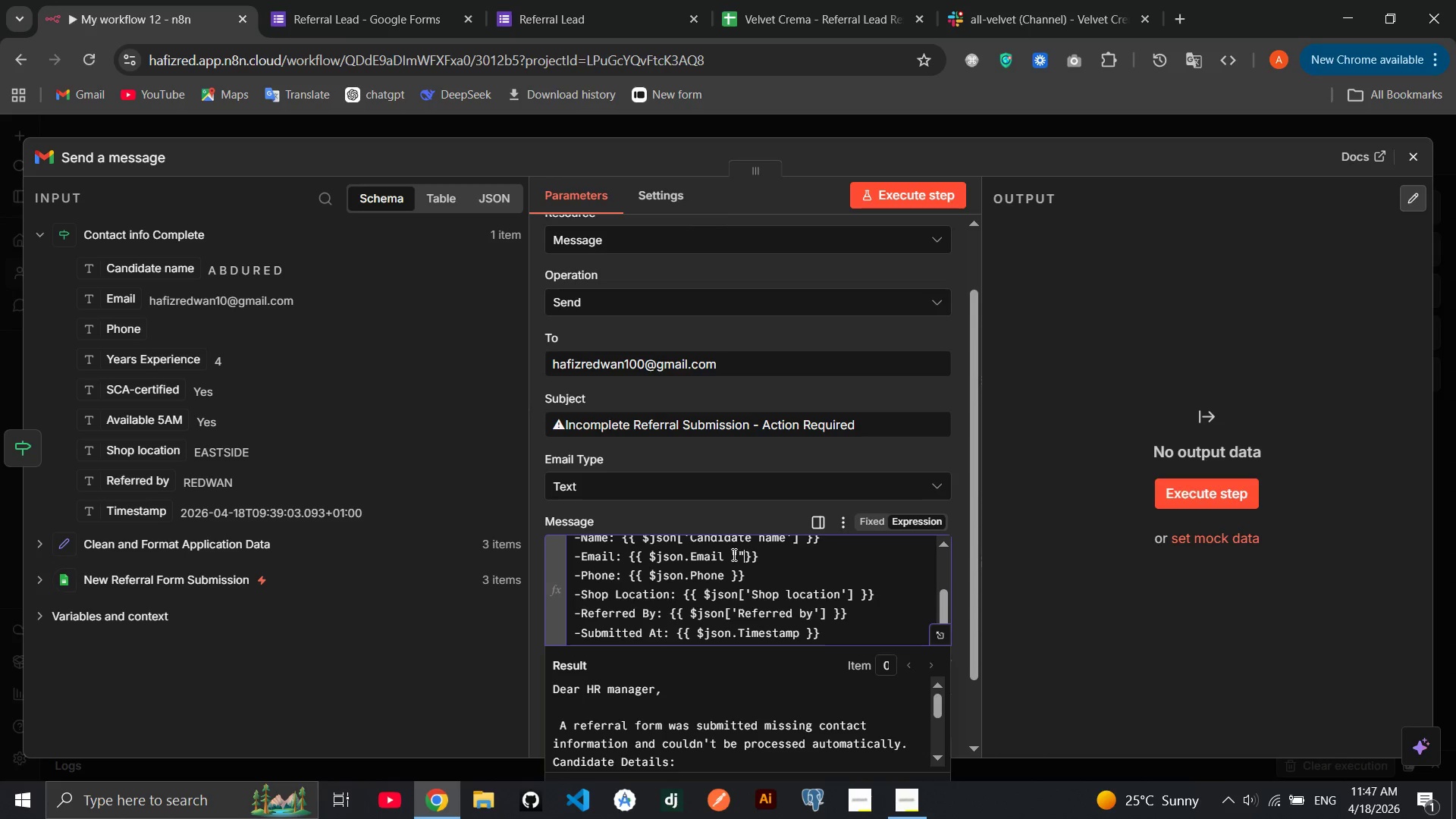 
key(Shift+Quote)
 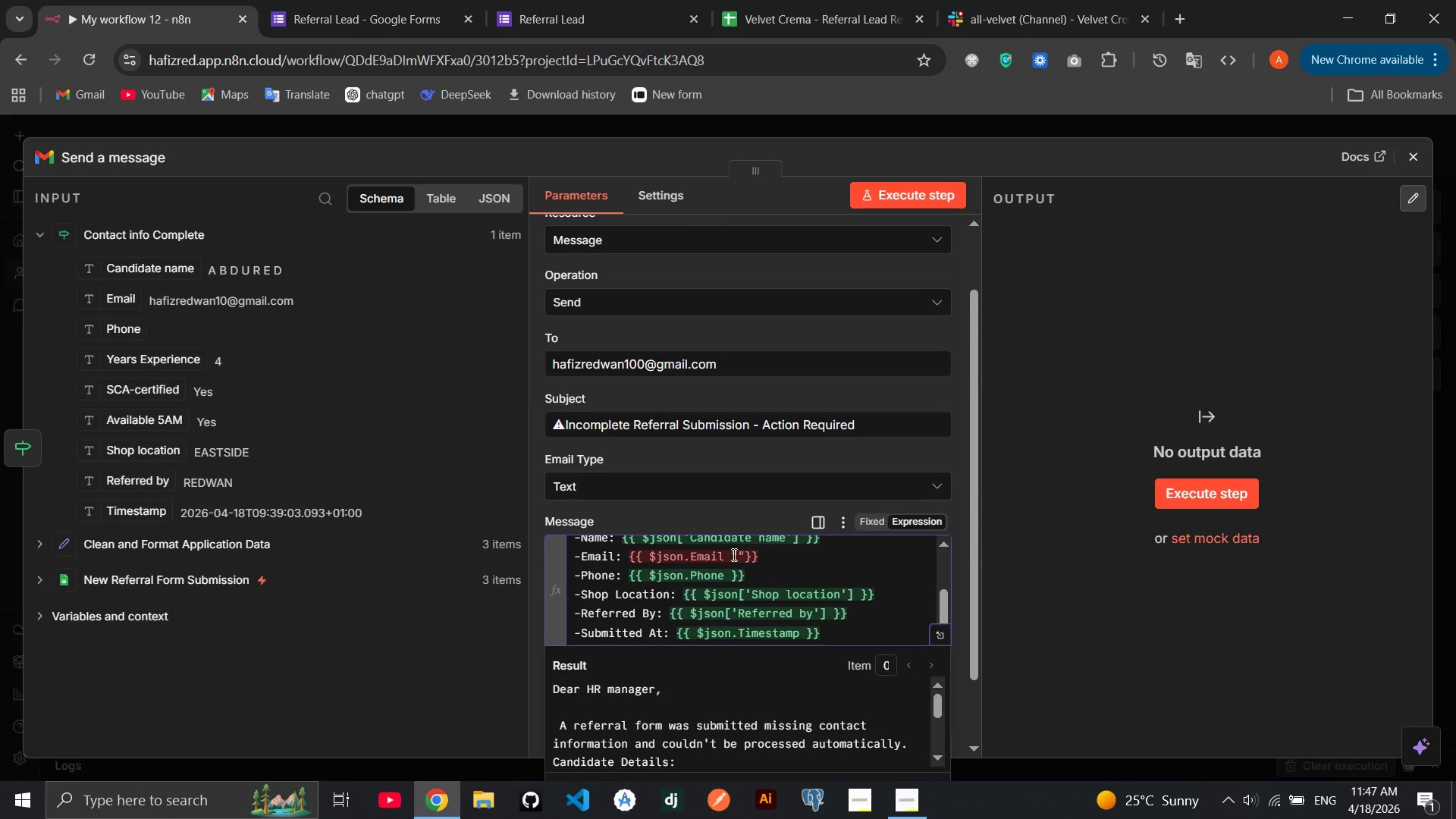 
key(ArrowLeft)
 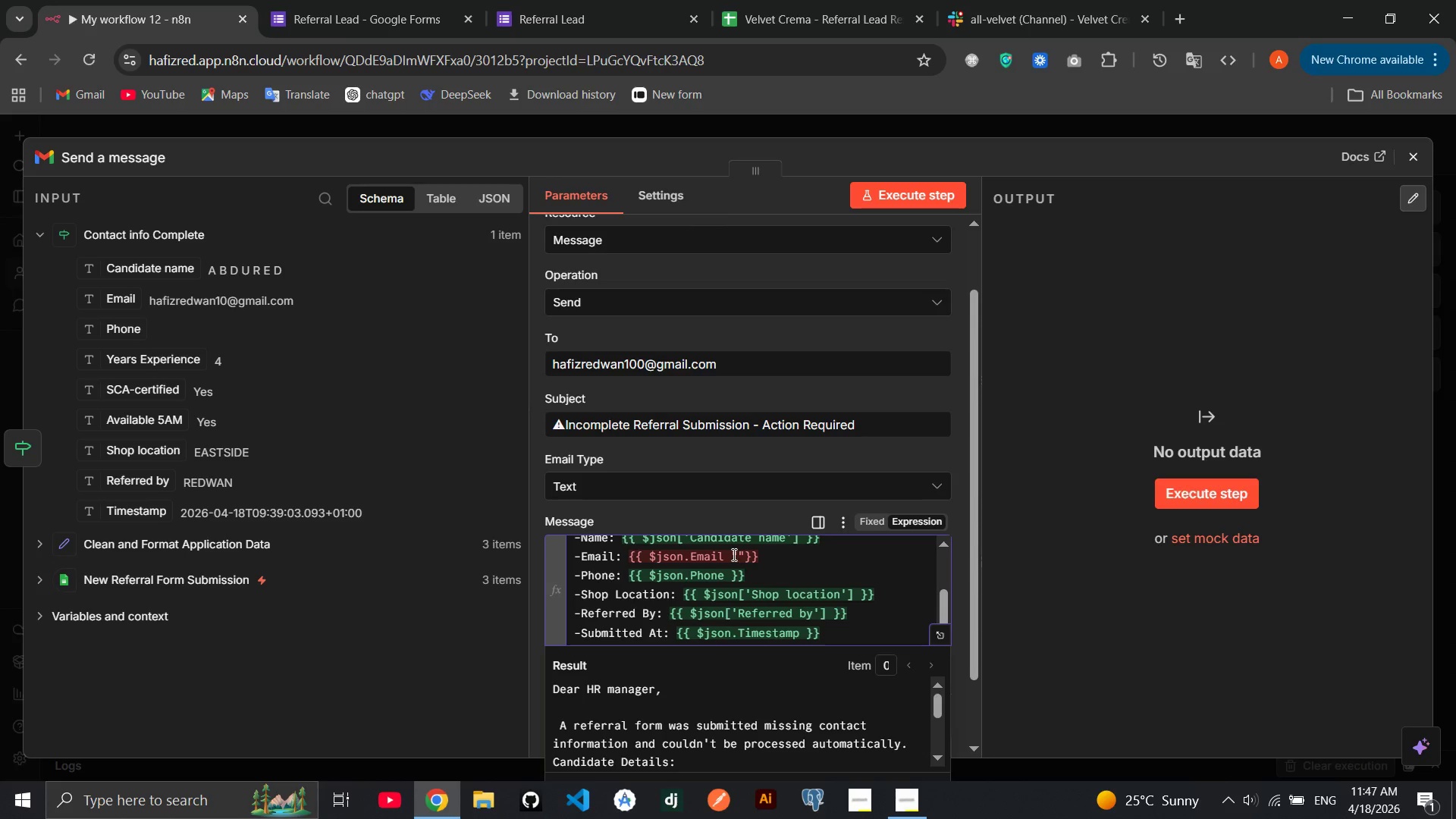 
key(CapsLock)
 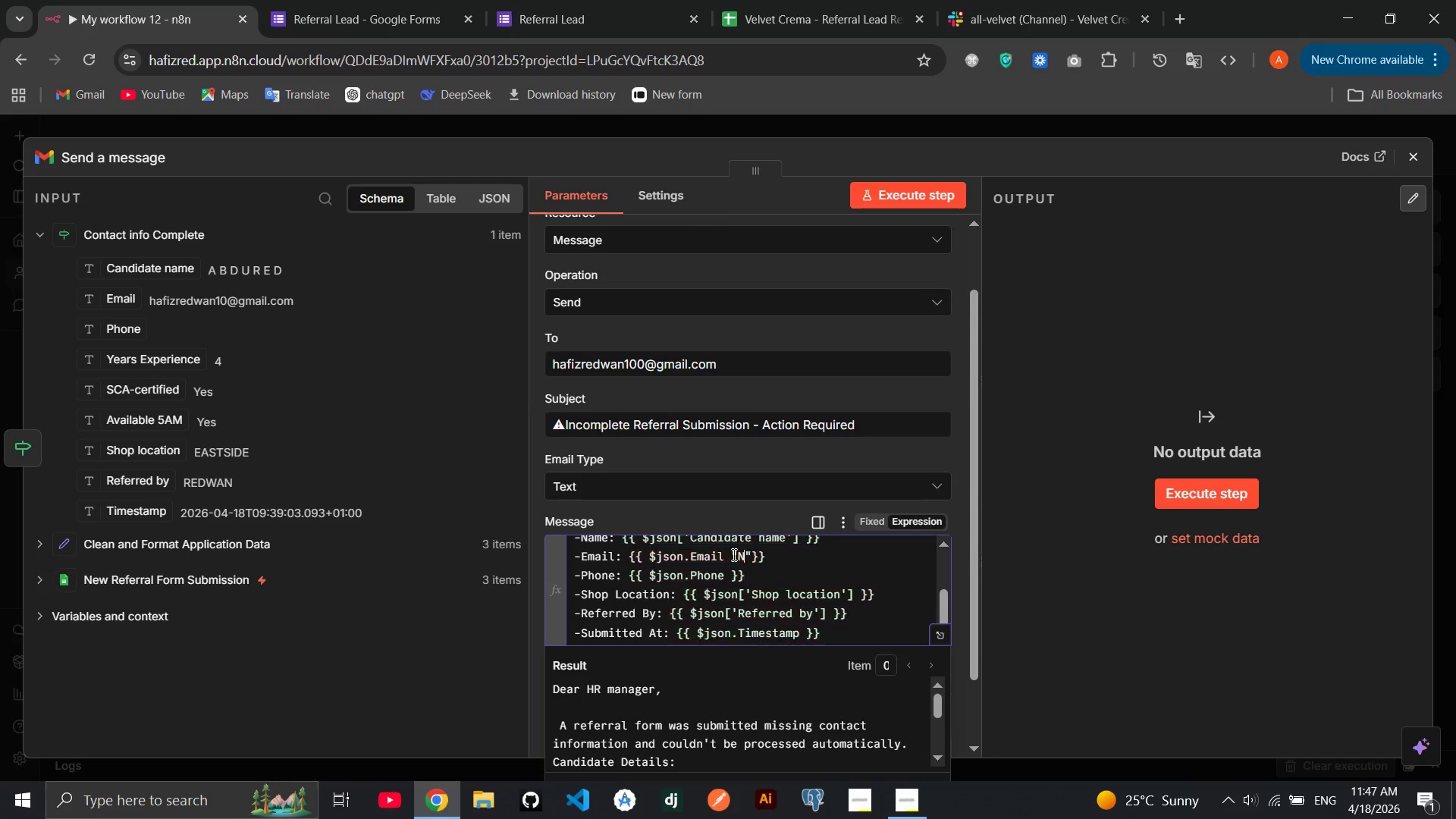 
key(N)
 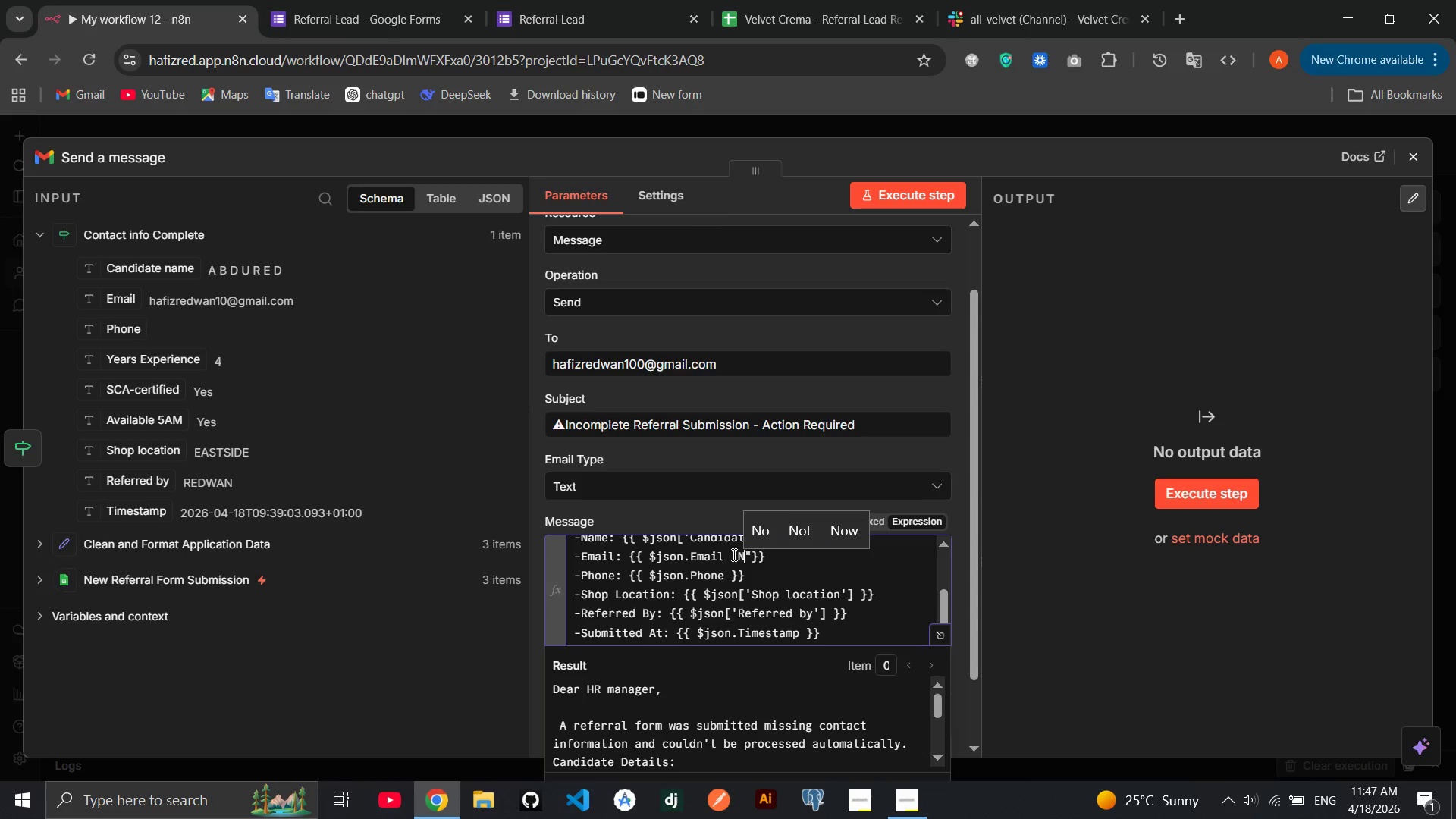 
key(CapsLock)
 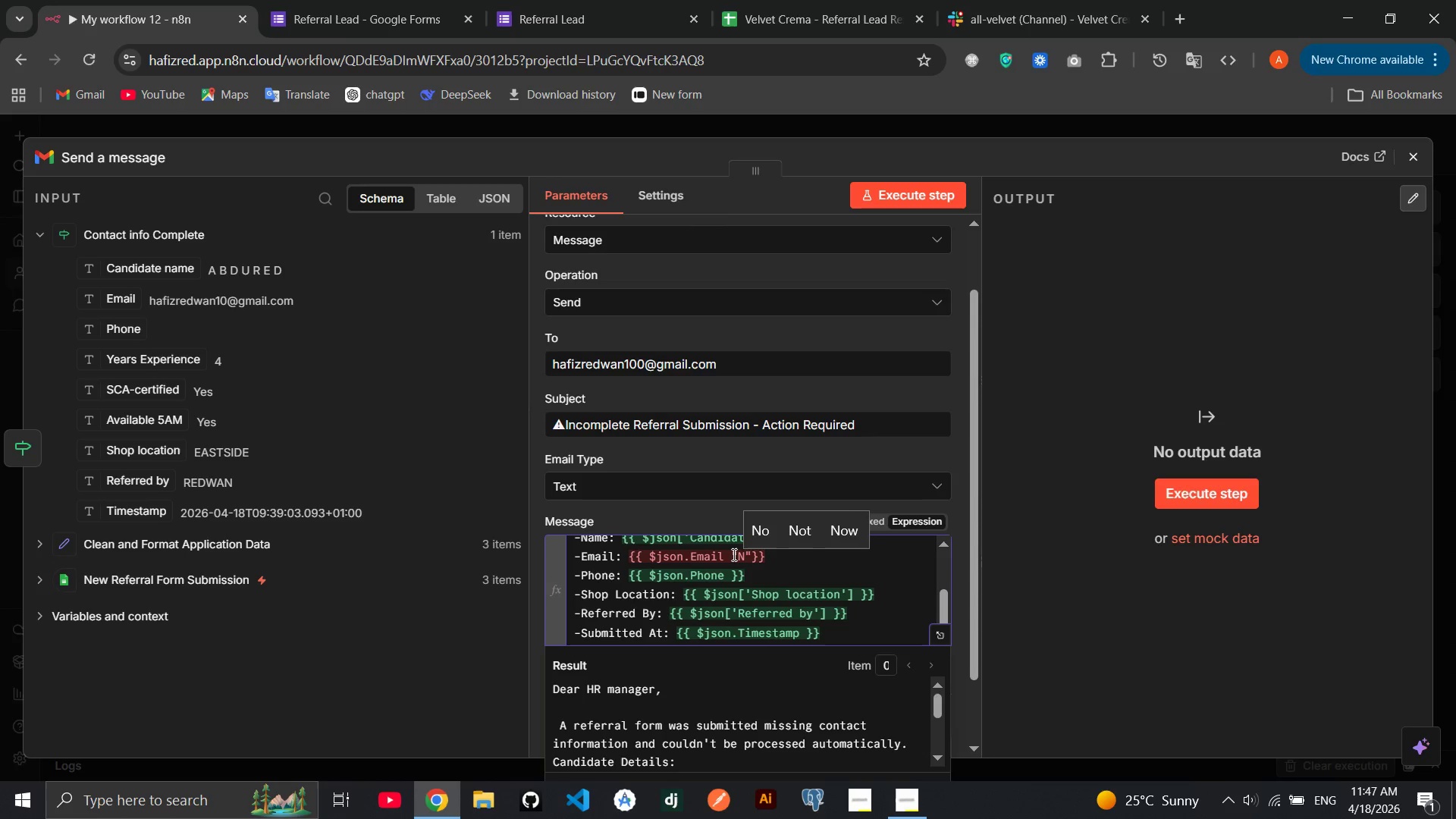 
key(Backspace)
 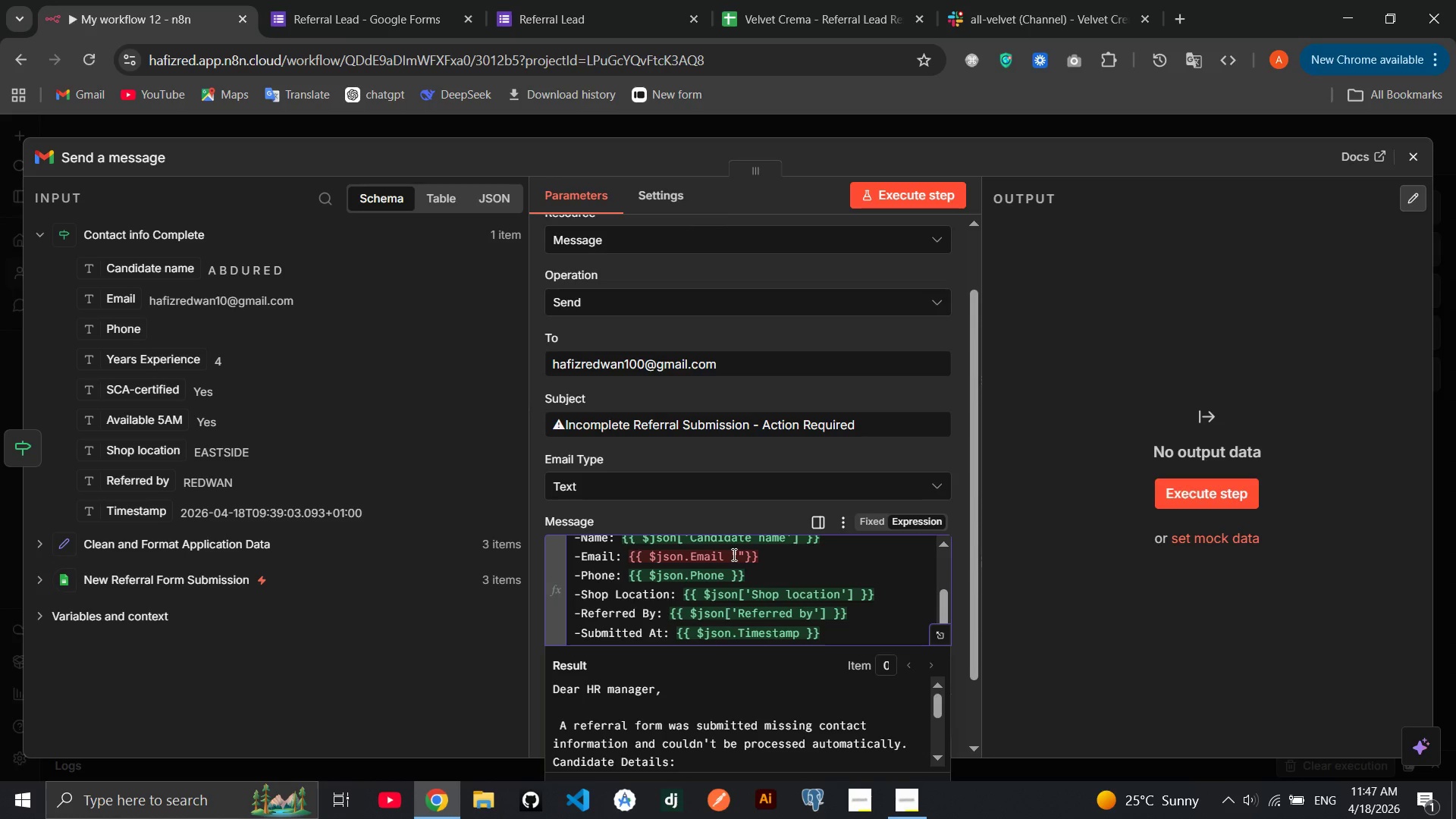 
key(Backspace)
 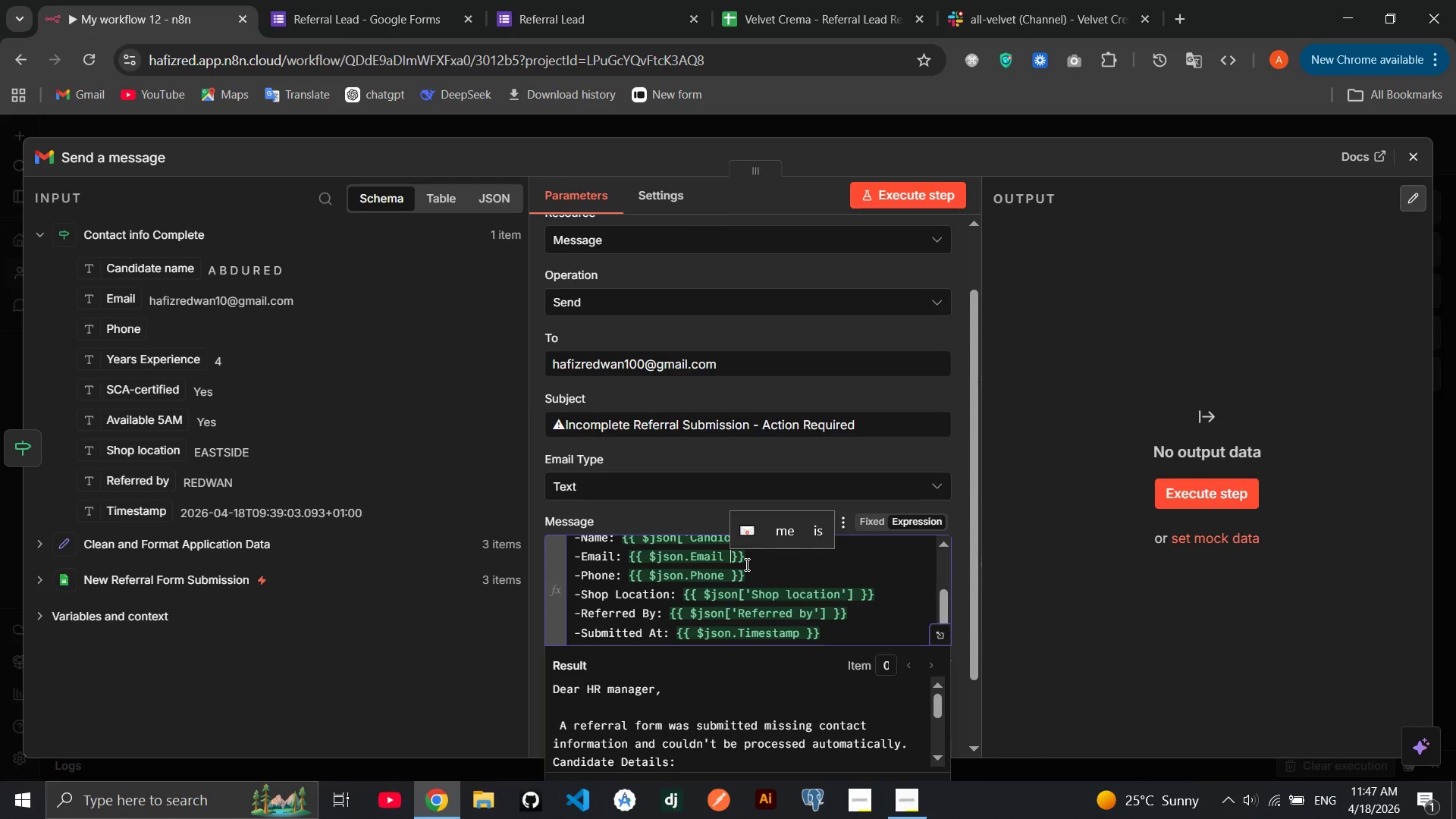 
wait(7.49)
 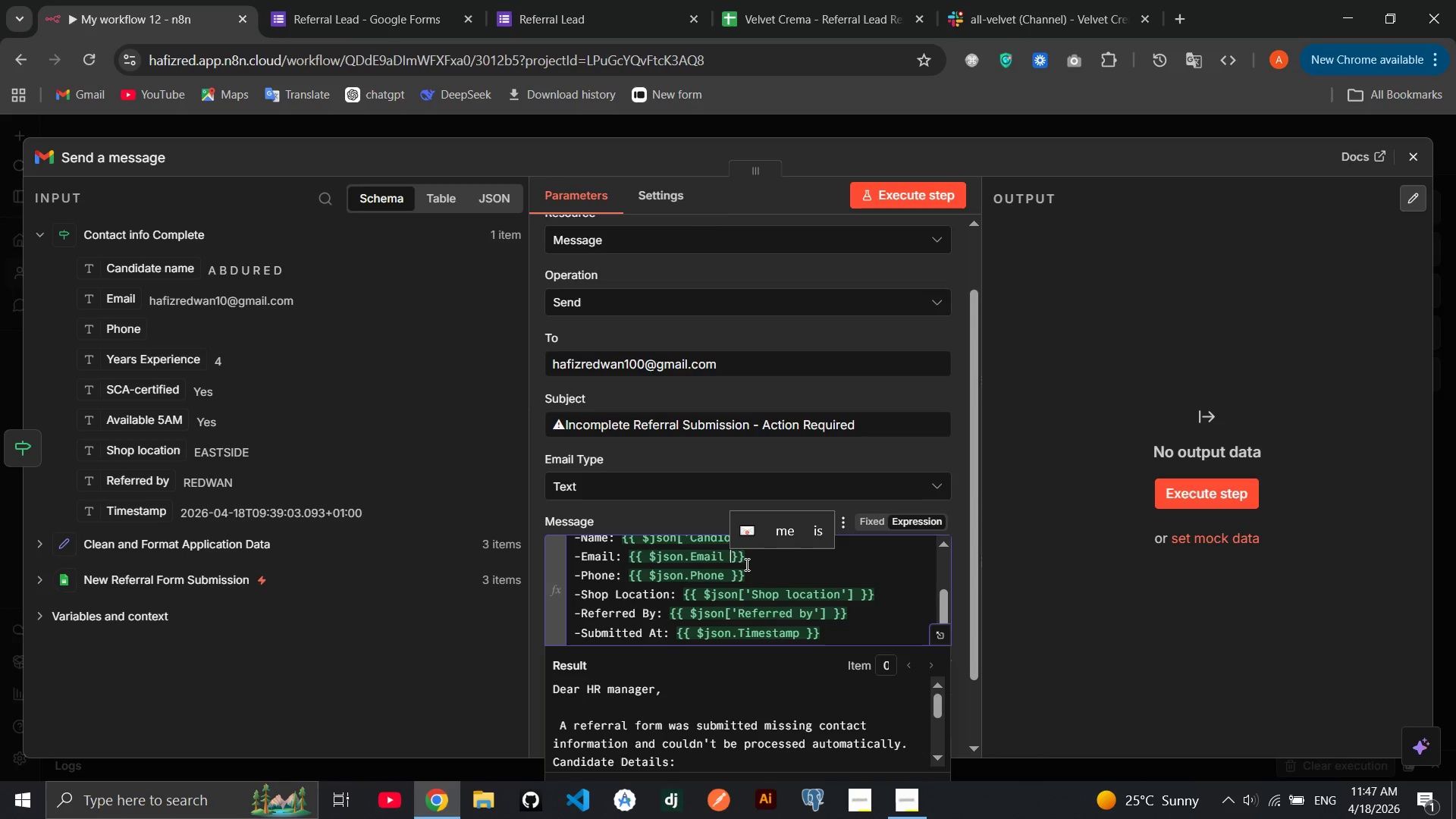 
mouse_move([763, 598])
 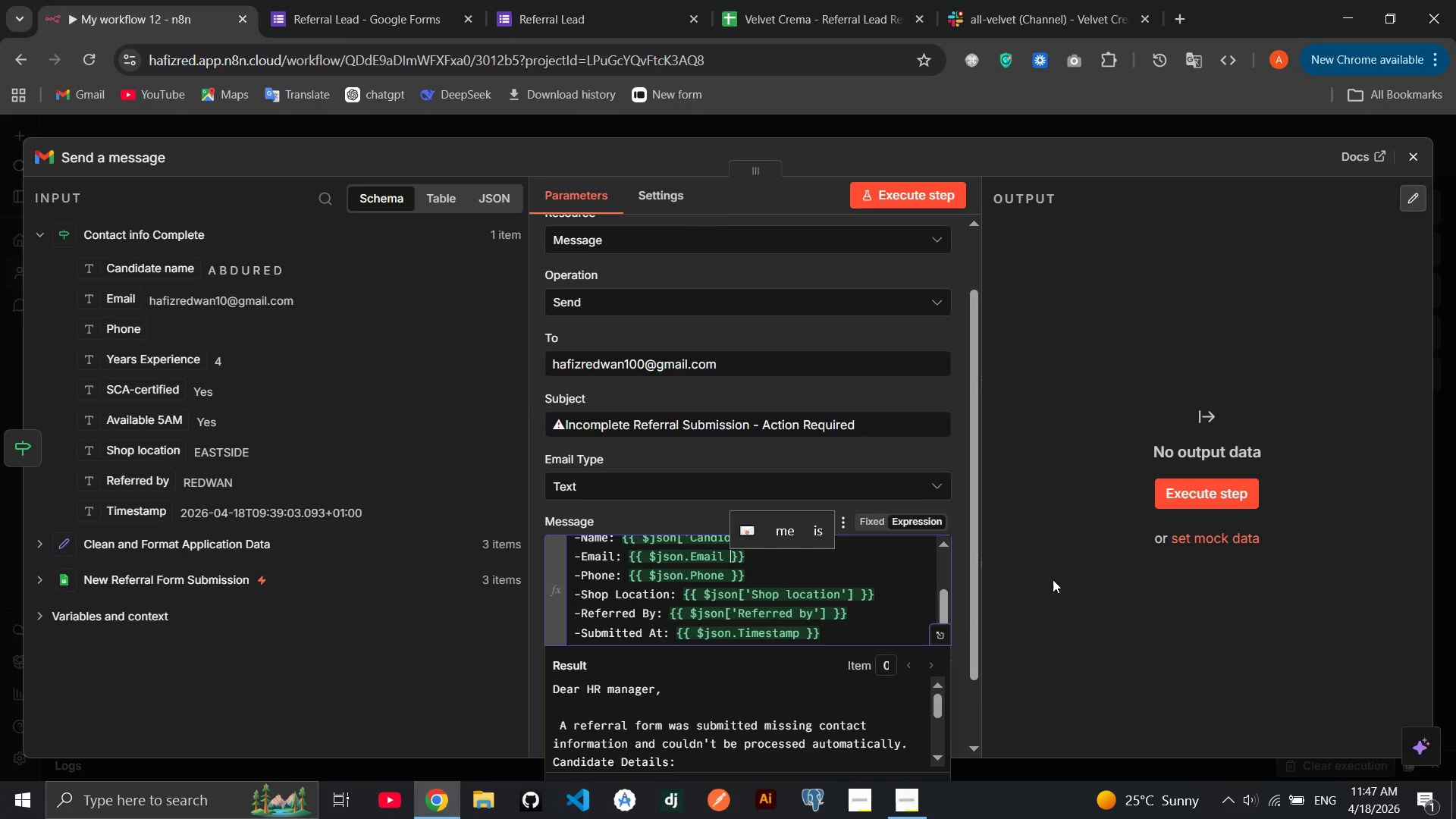 
left_click([844, 633])
 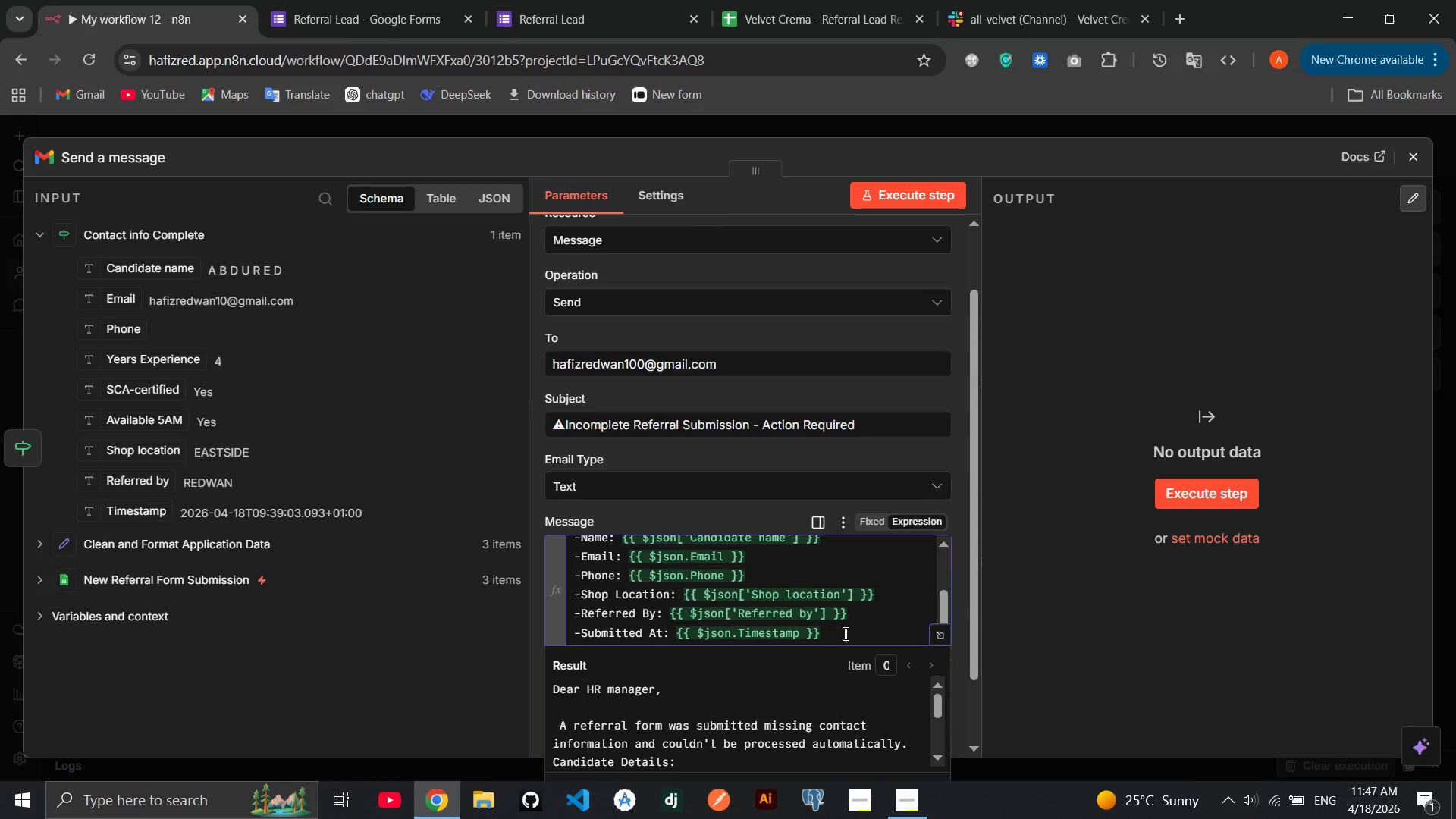 
key(Enter)
 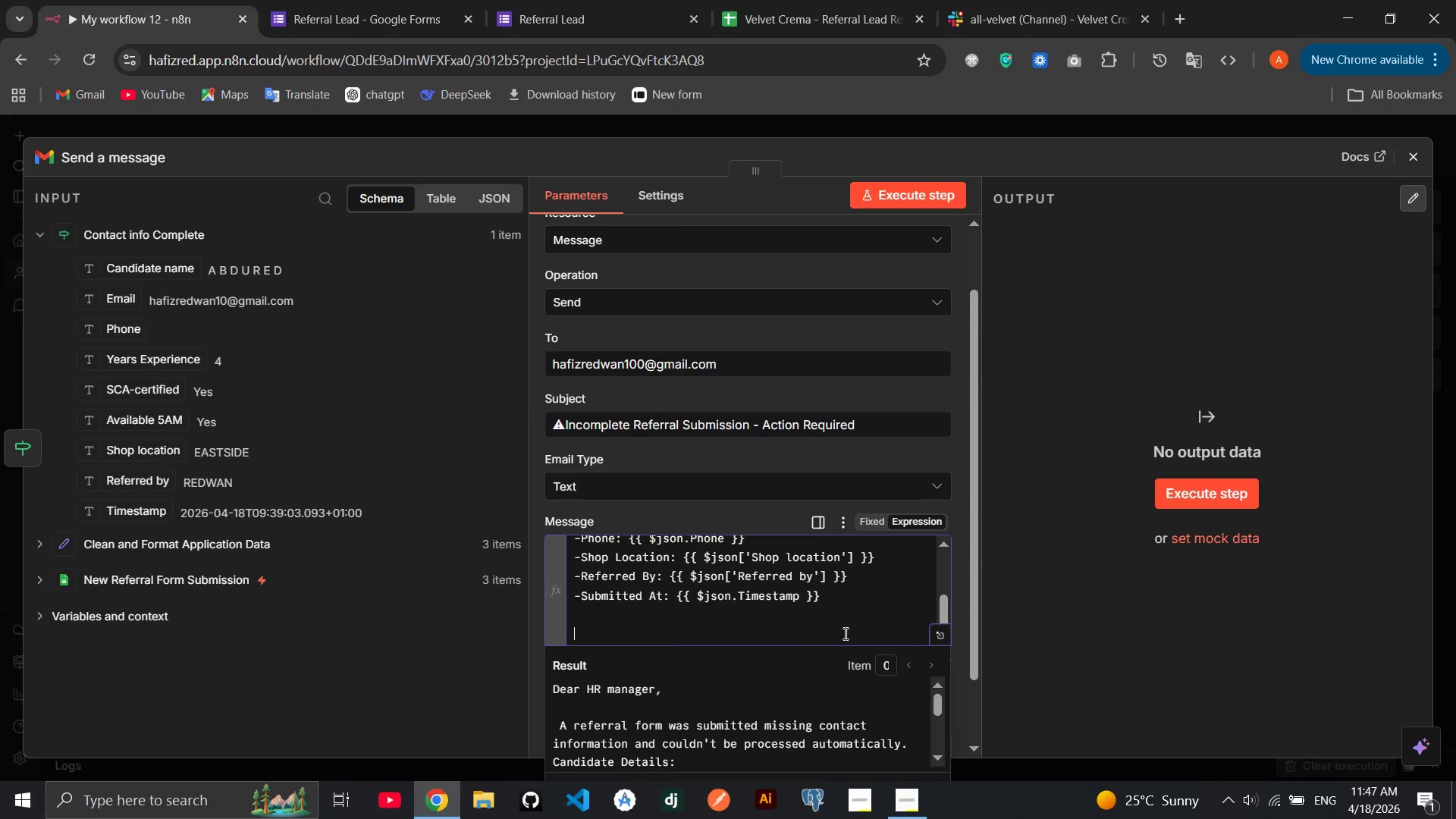 
key(Enter)
 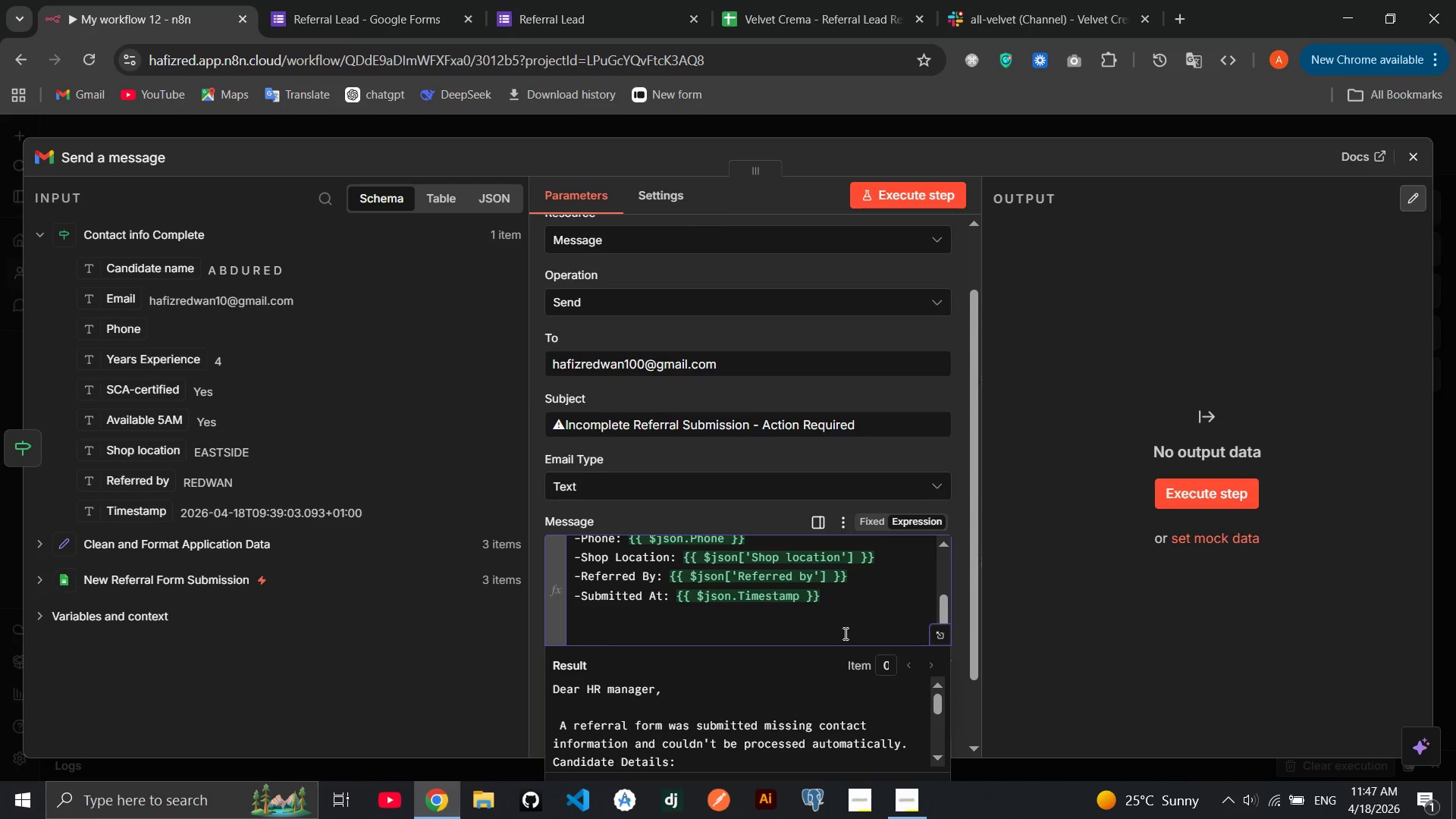 
type(Please follow up with )
 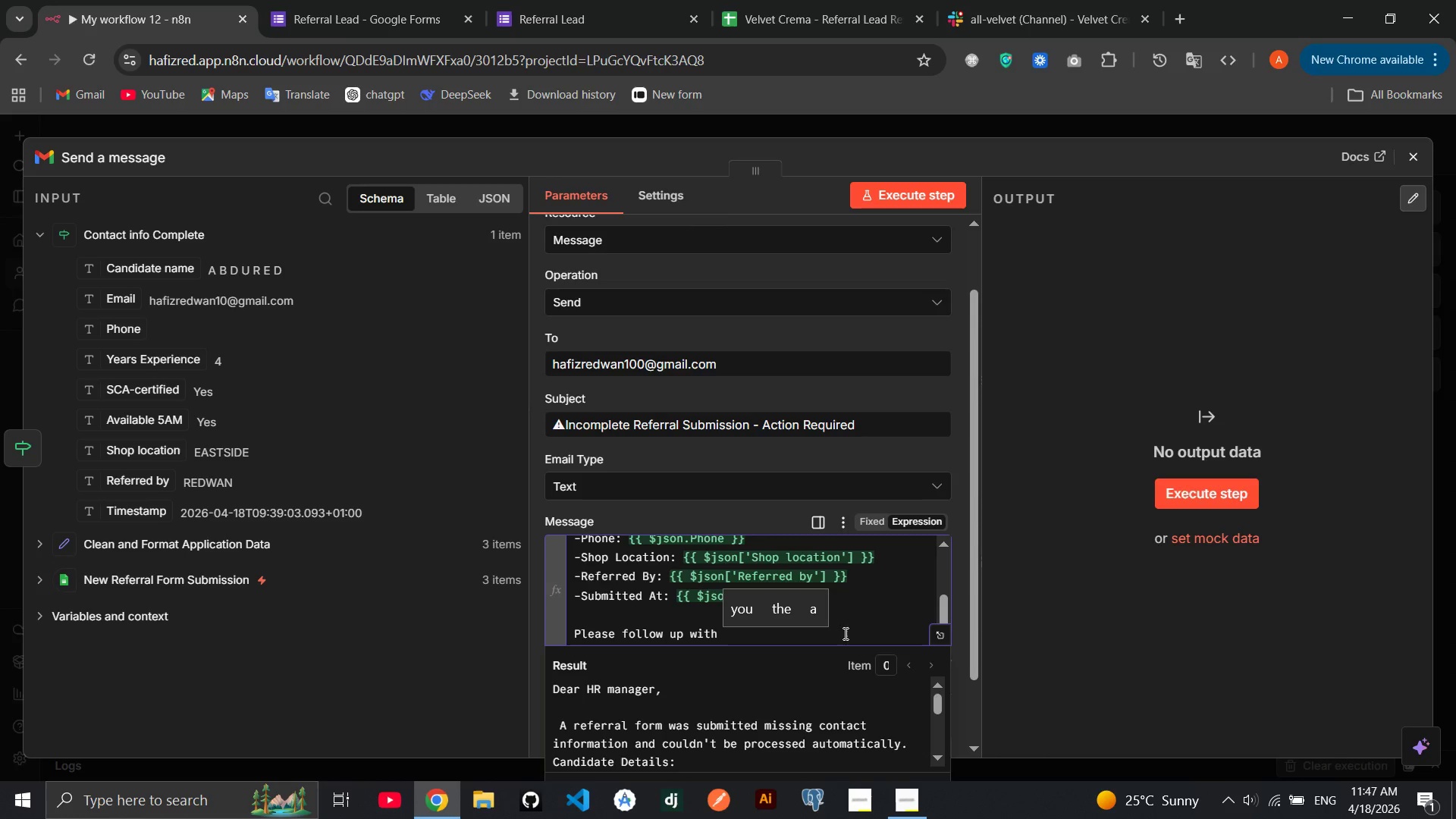 
type(the referre)
key(Backspace)
type(ing)
 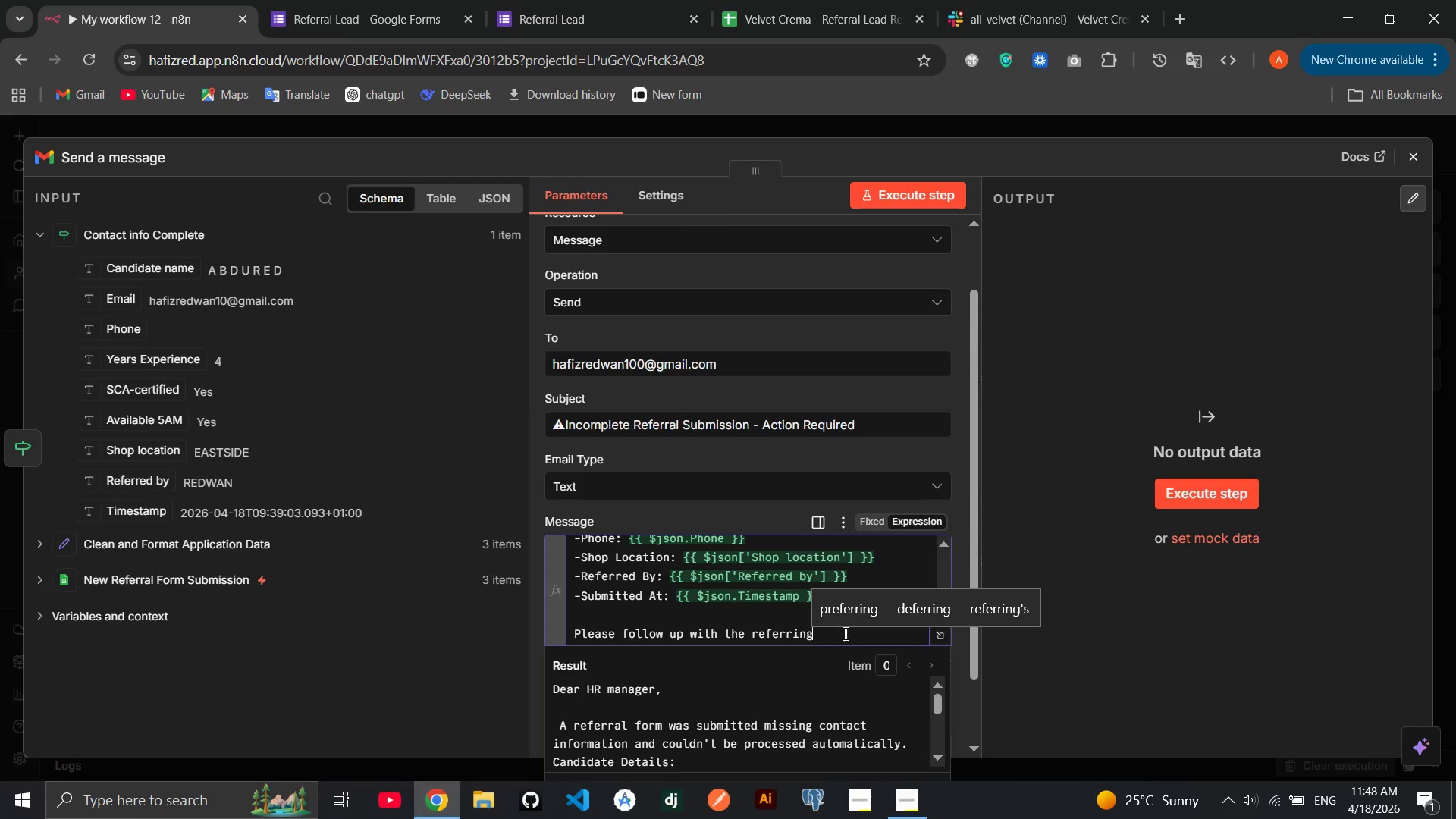 
key(ArrowUp)
 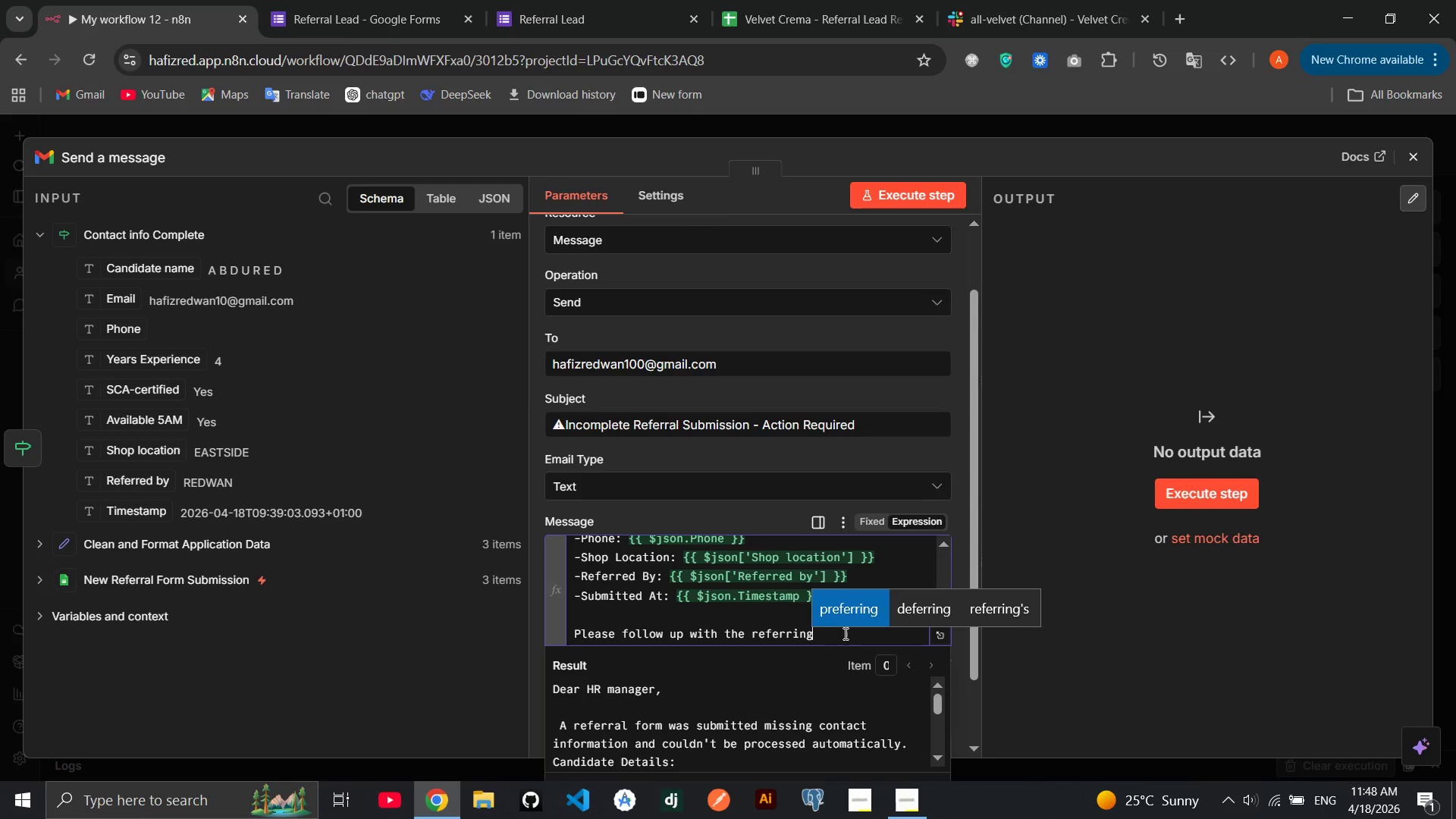 
key(ArrowDown)
 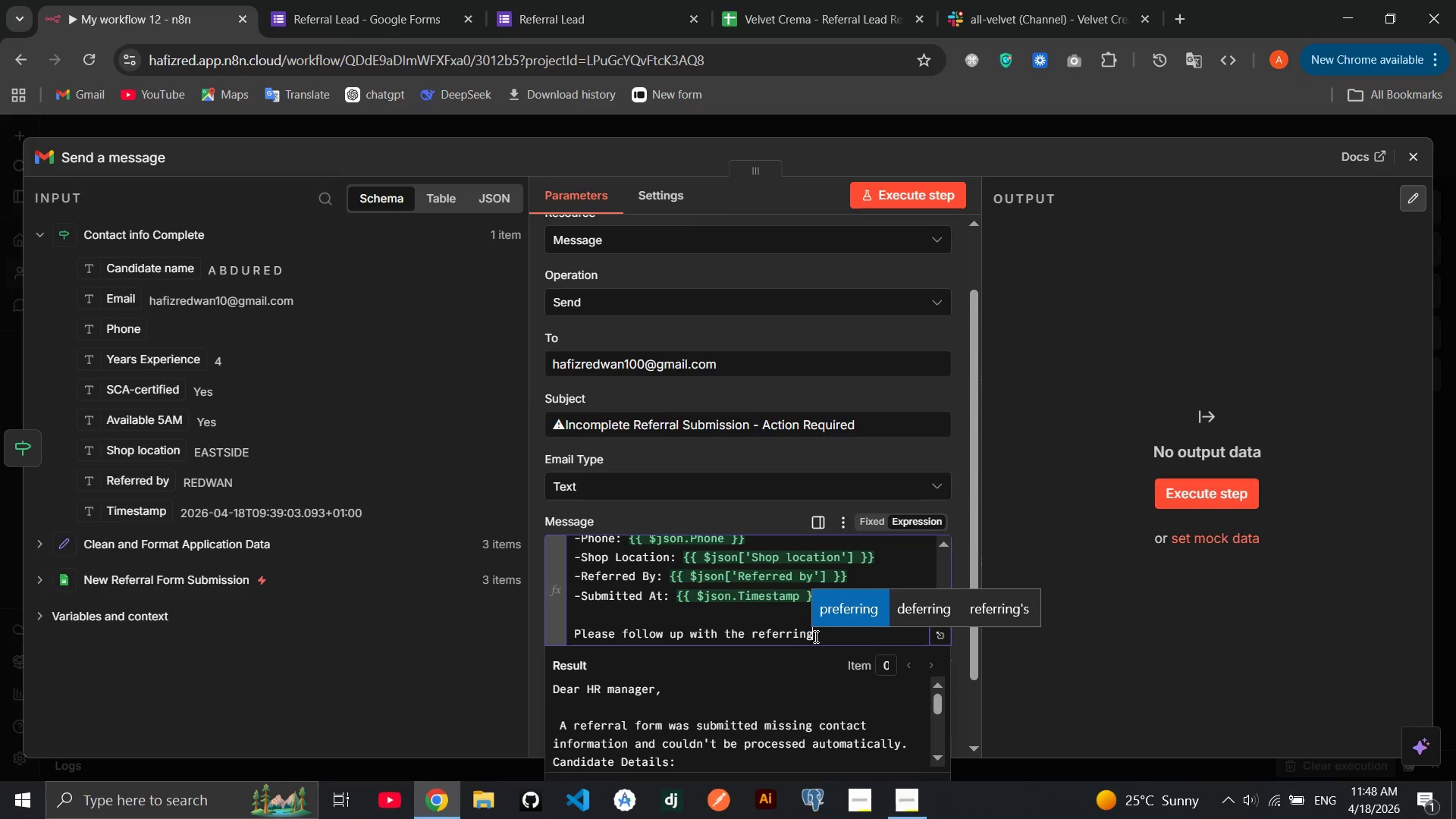 
wait(12.19)
 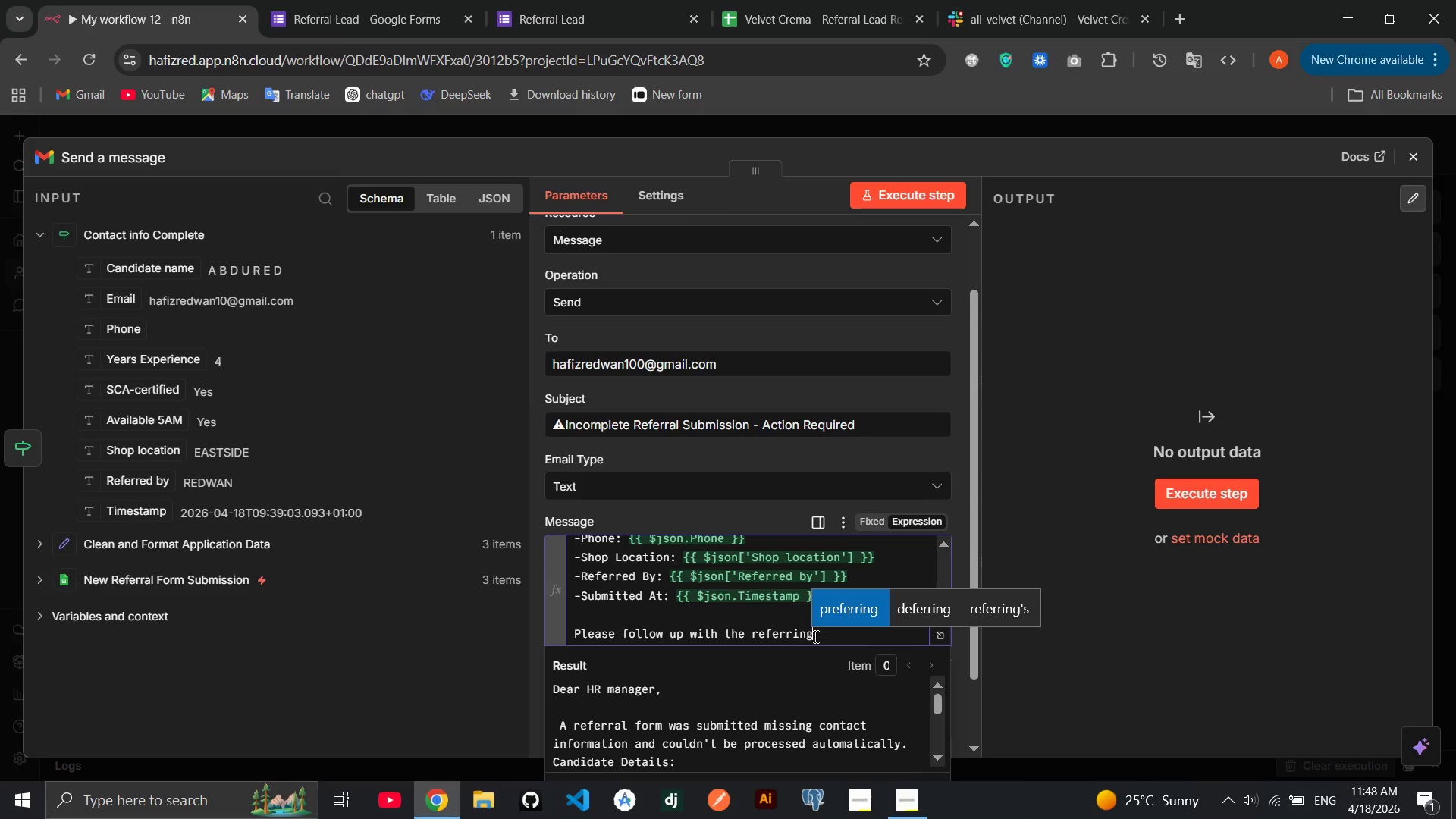 
type( employee to obtain )
 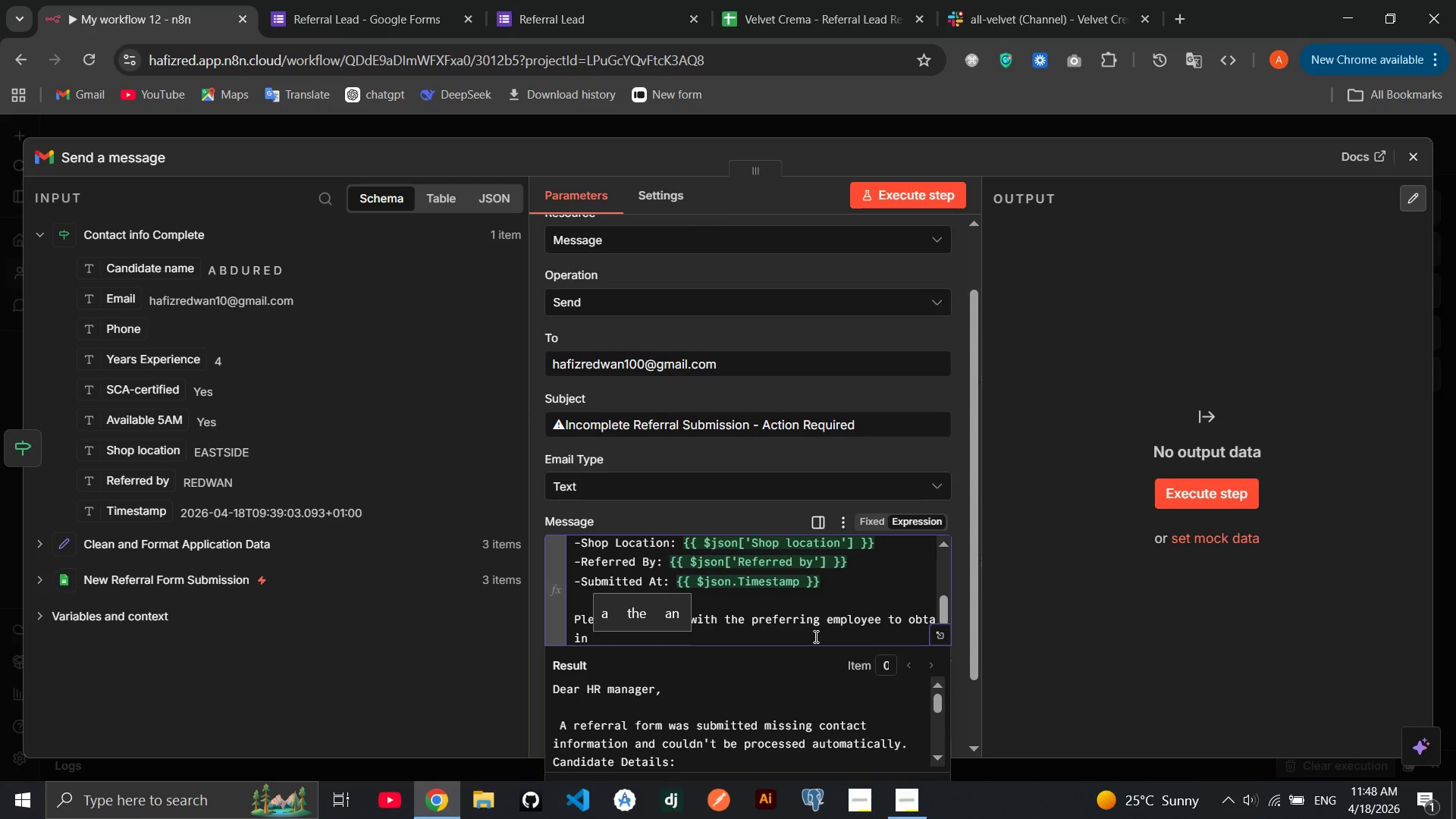 
wait(7.83)
 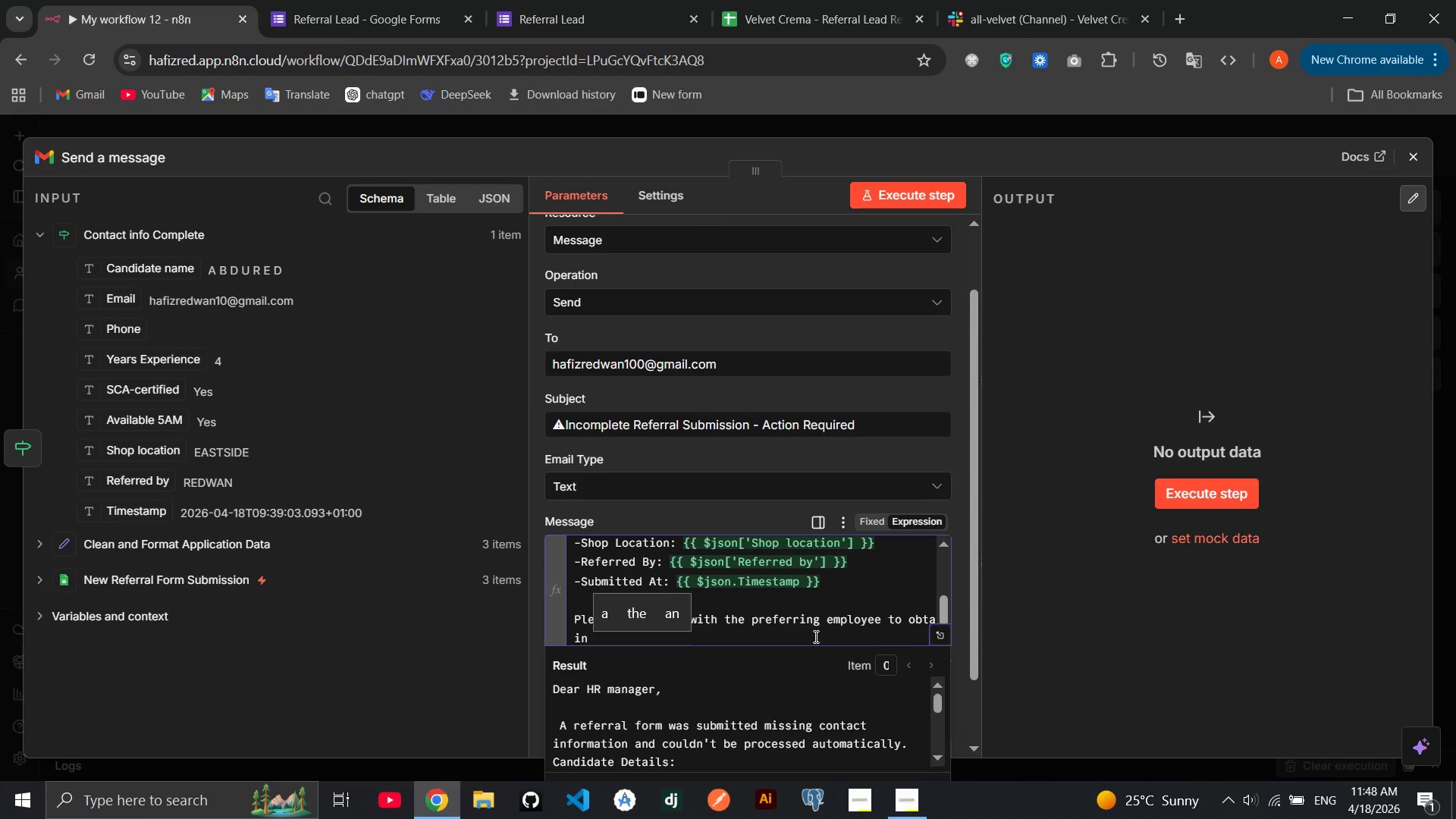 
type(the missingn )
key(Backspace)
key(Backspace)
type( details/)
key(Backspace)
type(.)
 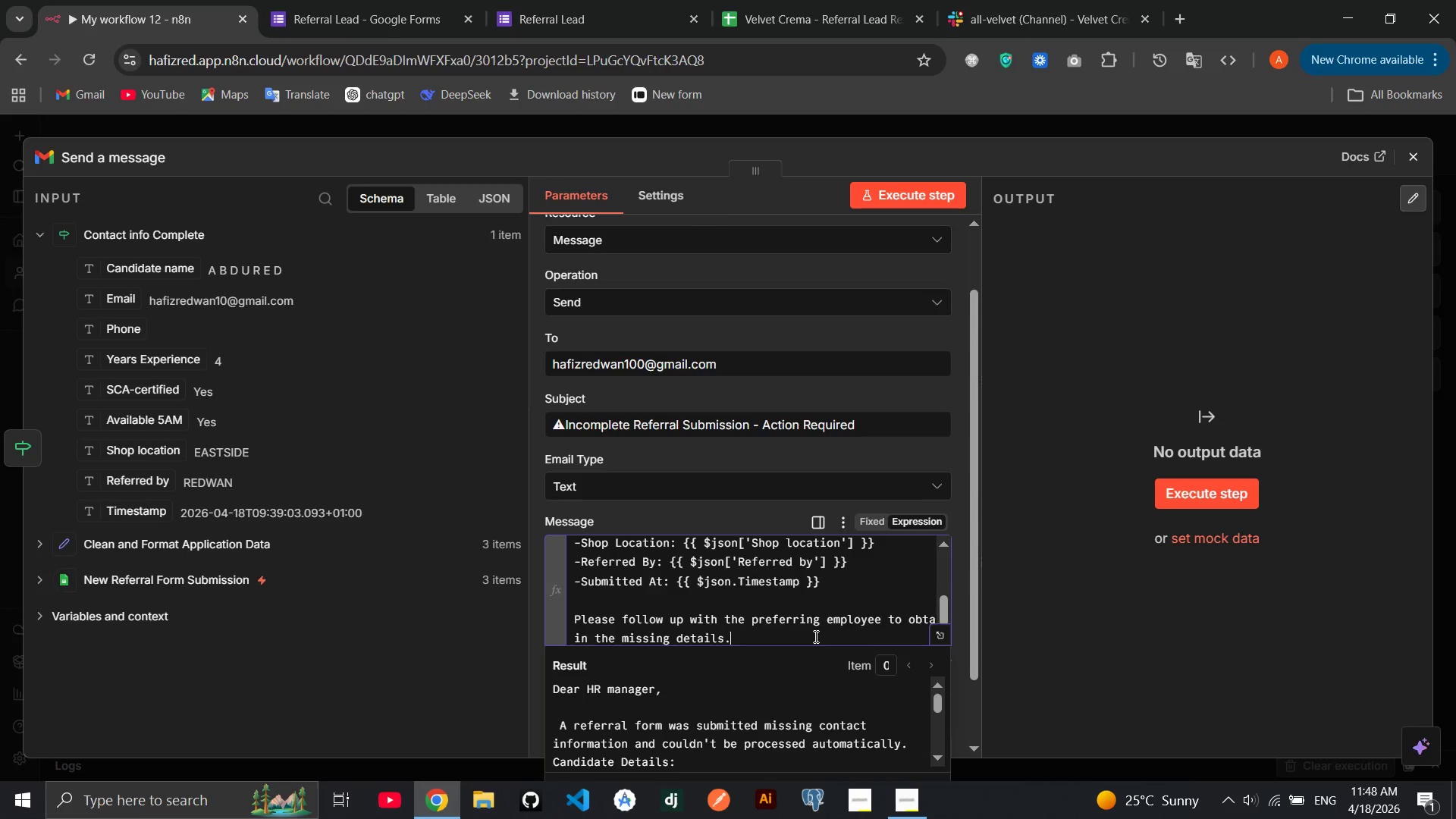 
key(Enter)
 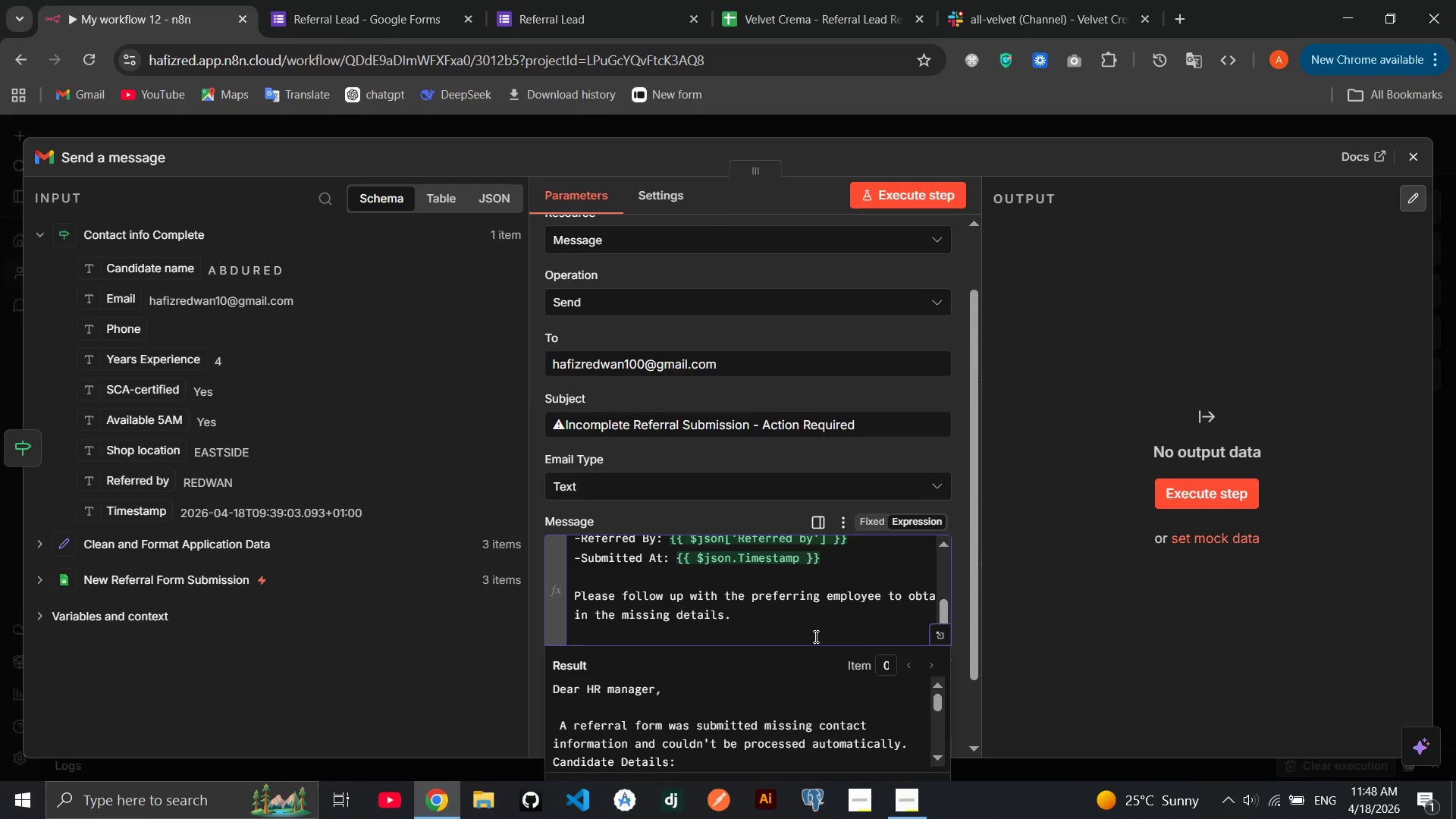 
type(This is an automated message )
 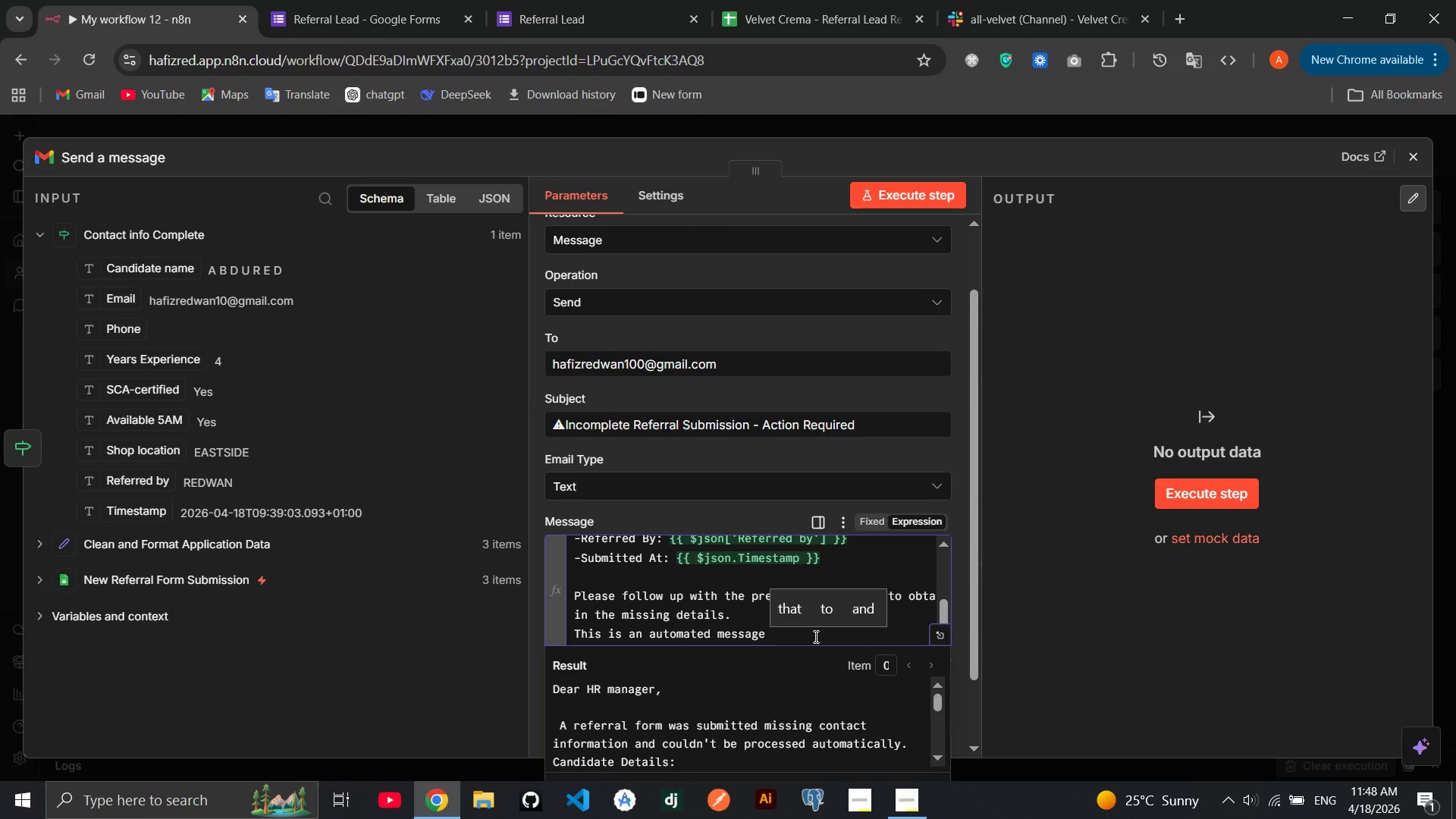 
type(from )
 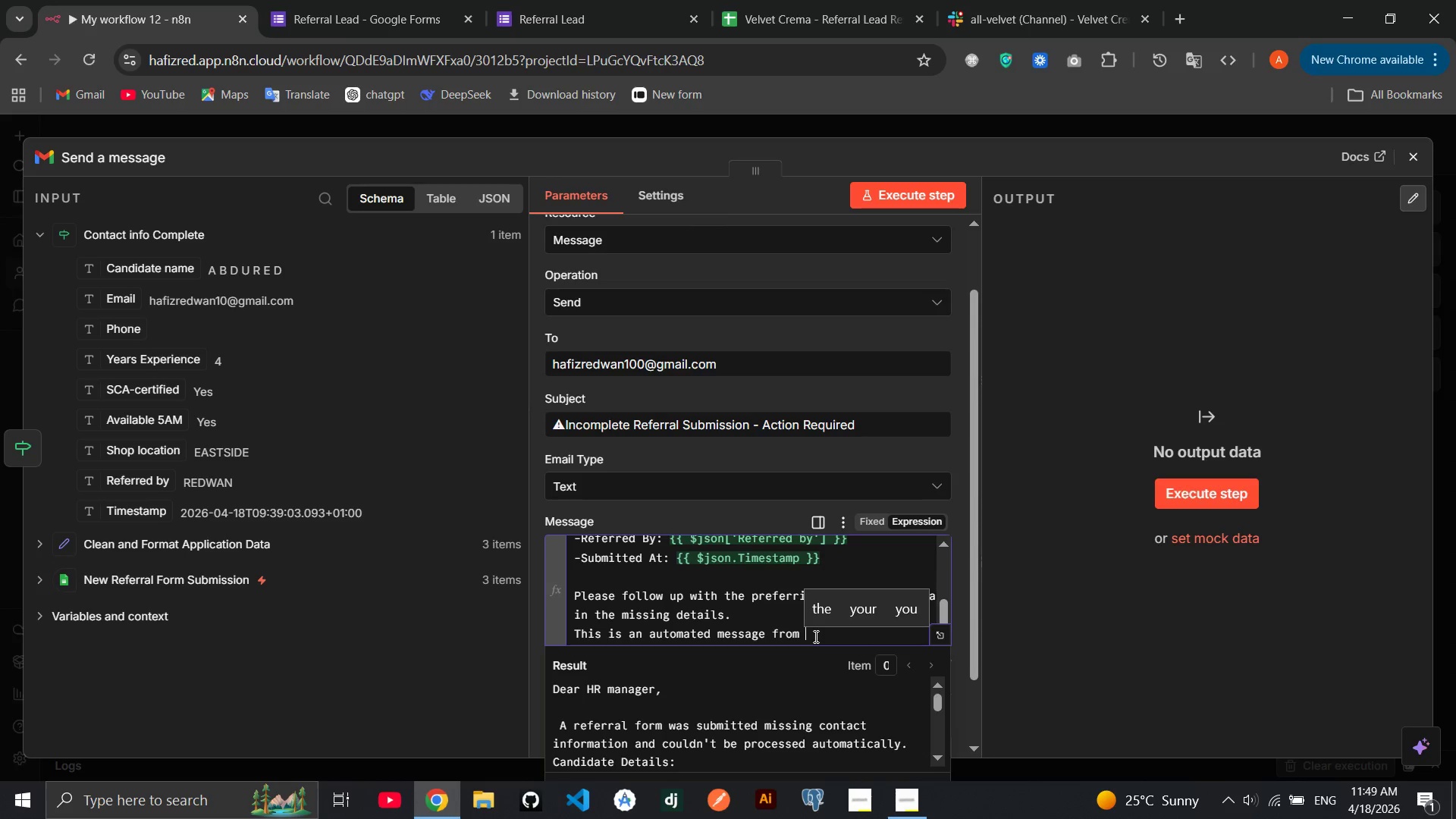 
type(the Velvet Crema Referral )
 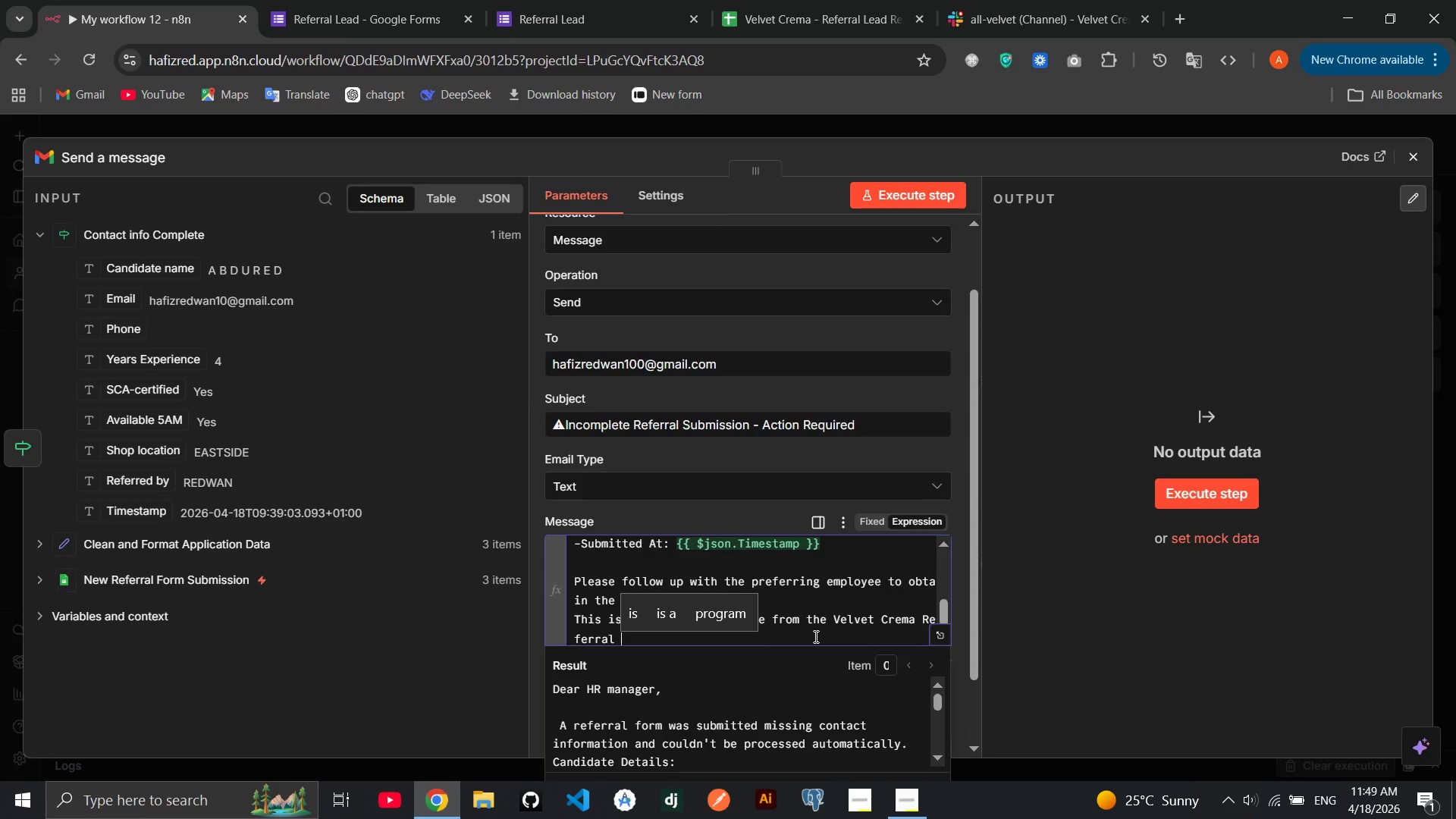 
type(St)
key(Backspace)
type(ystem.)
 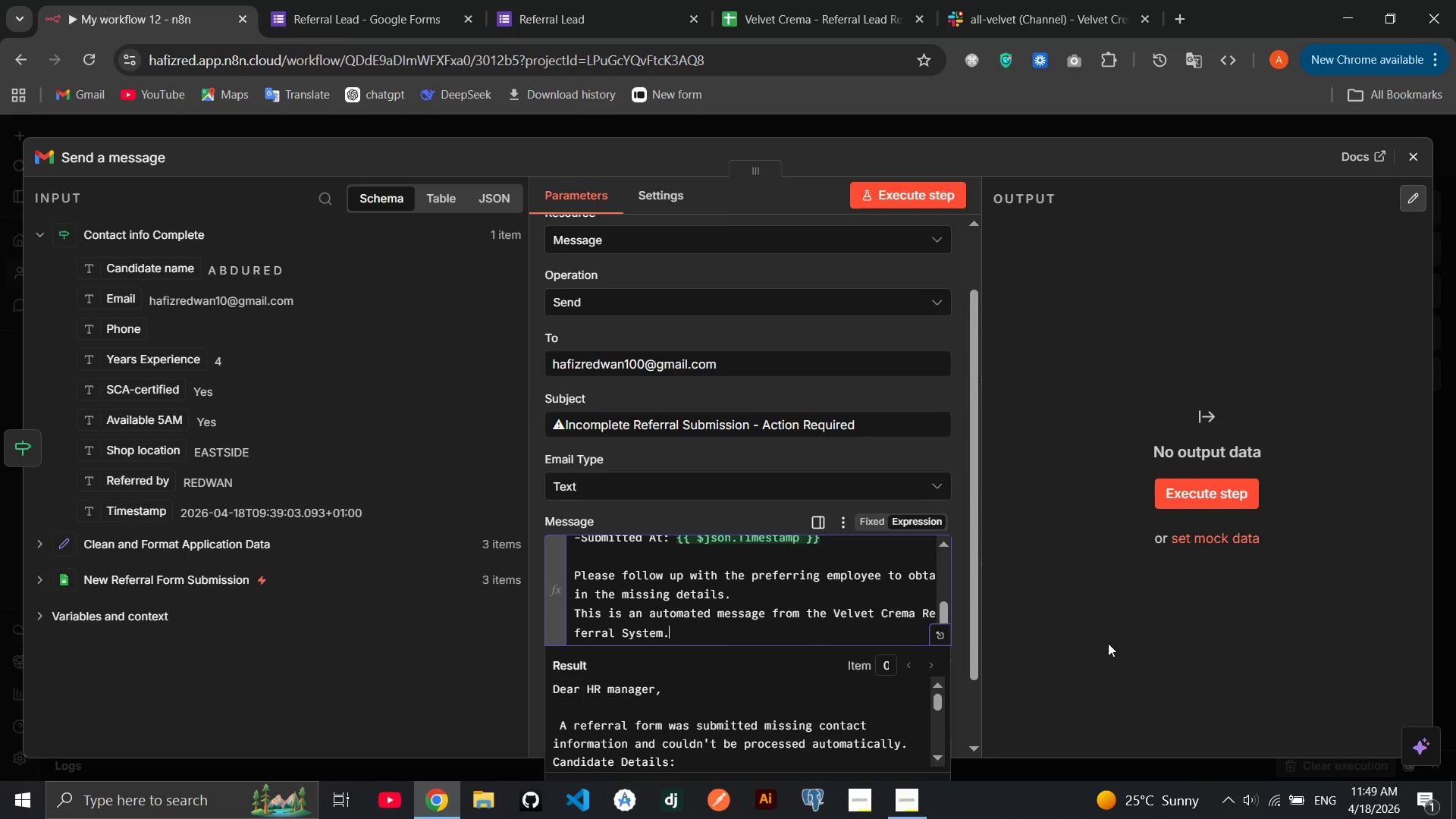 
left_click([1172, 491])
 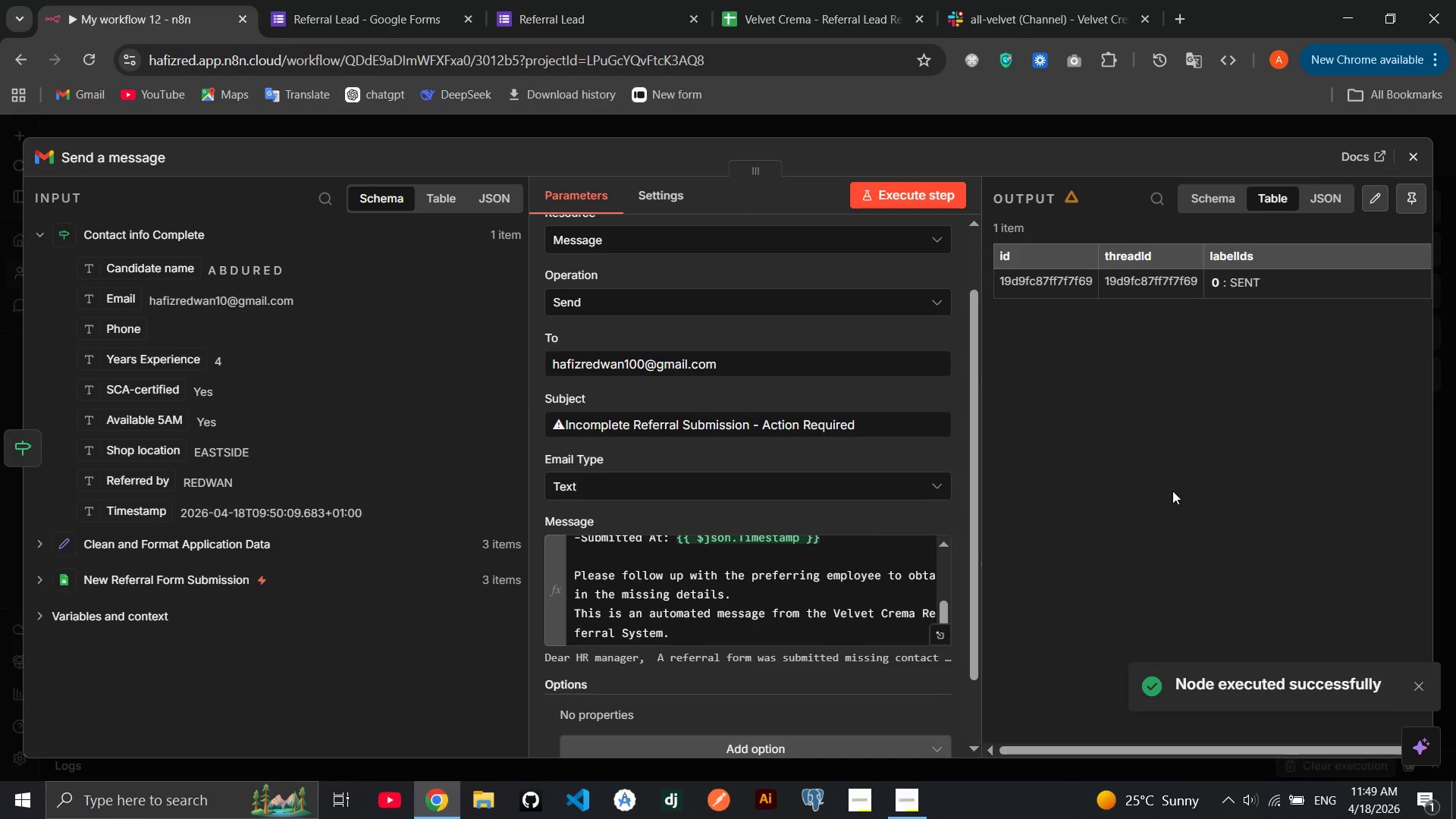 
wait(6.28)
 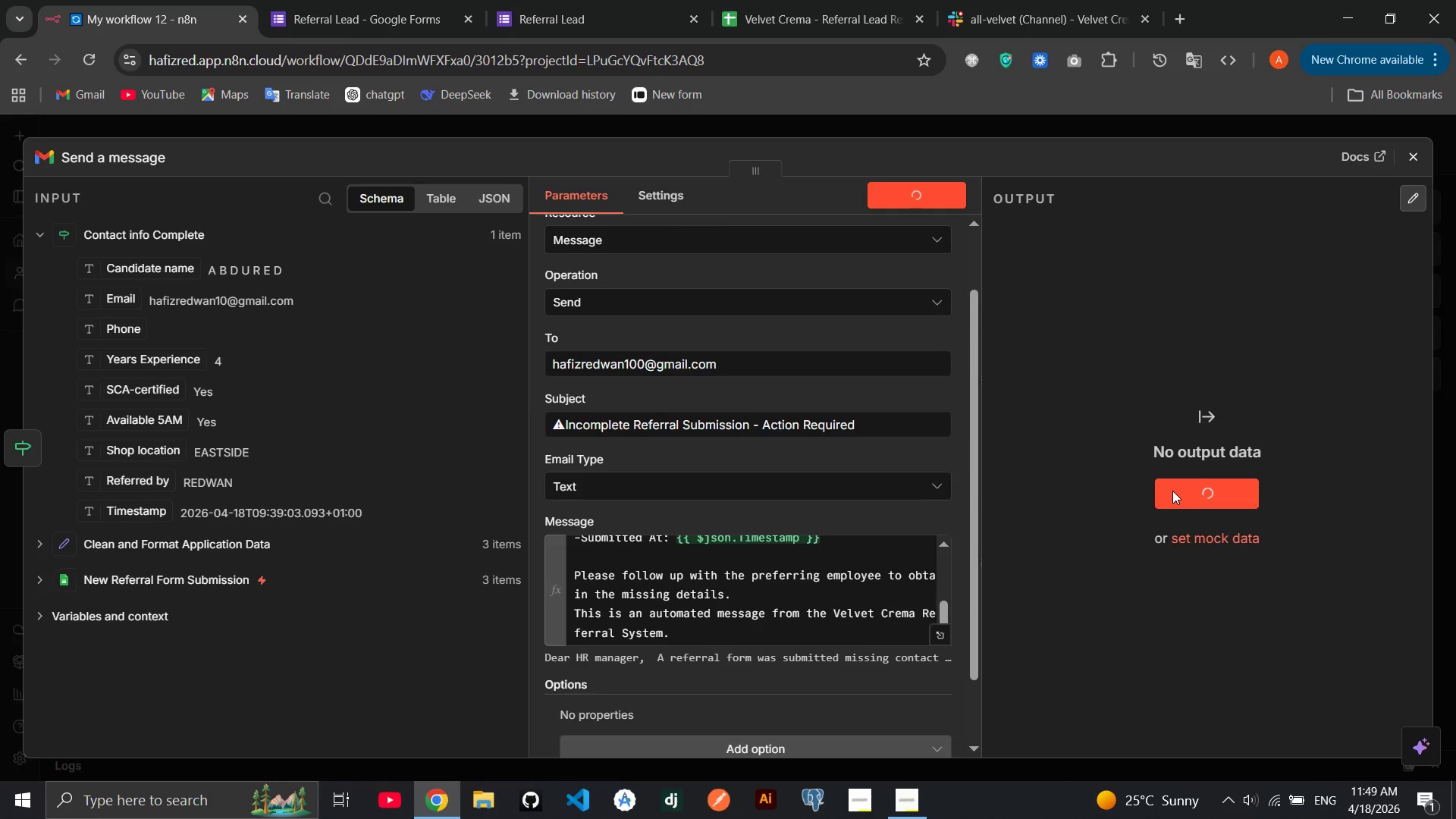 
mouse_move([935, 507])
 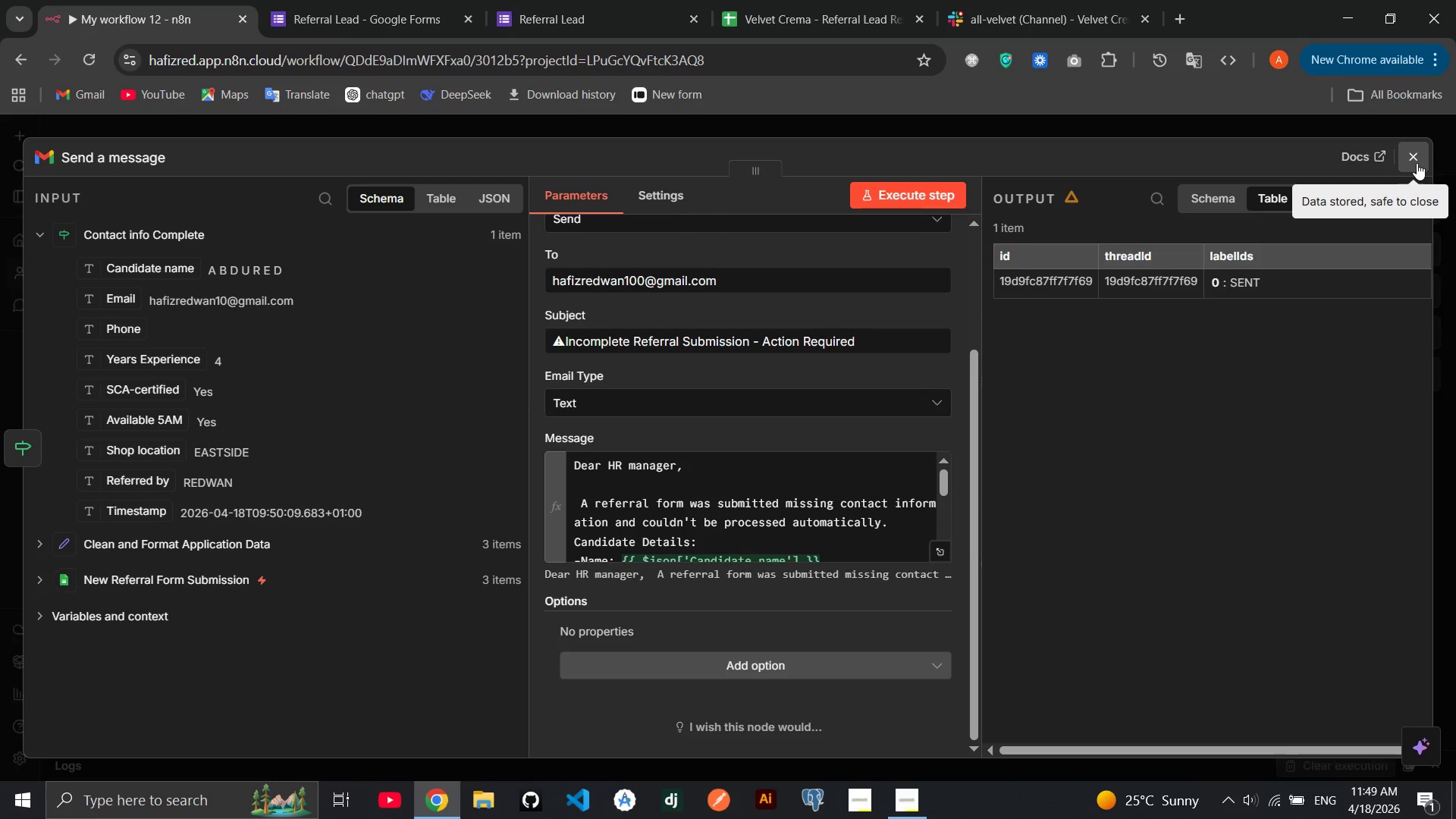 
wait(12.89)
 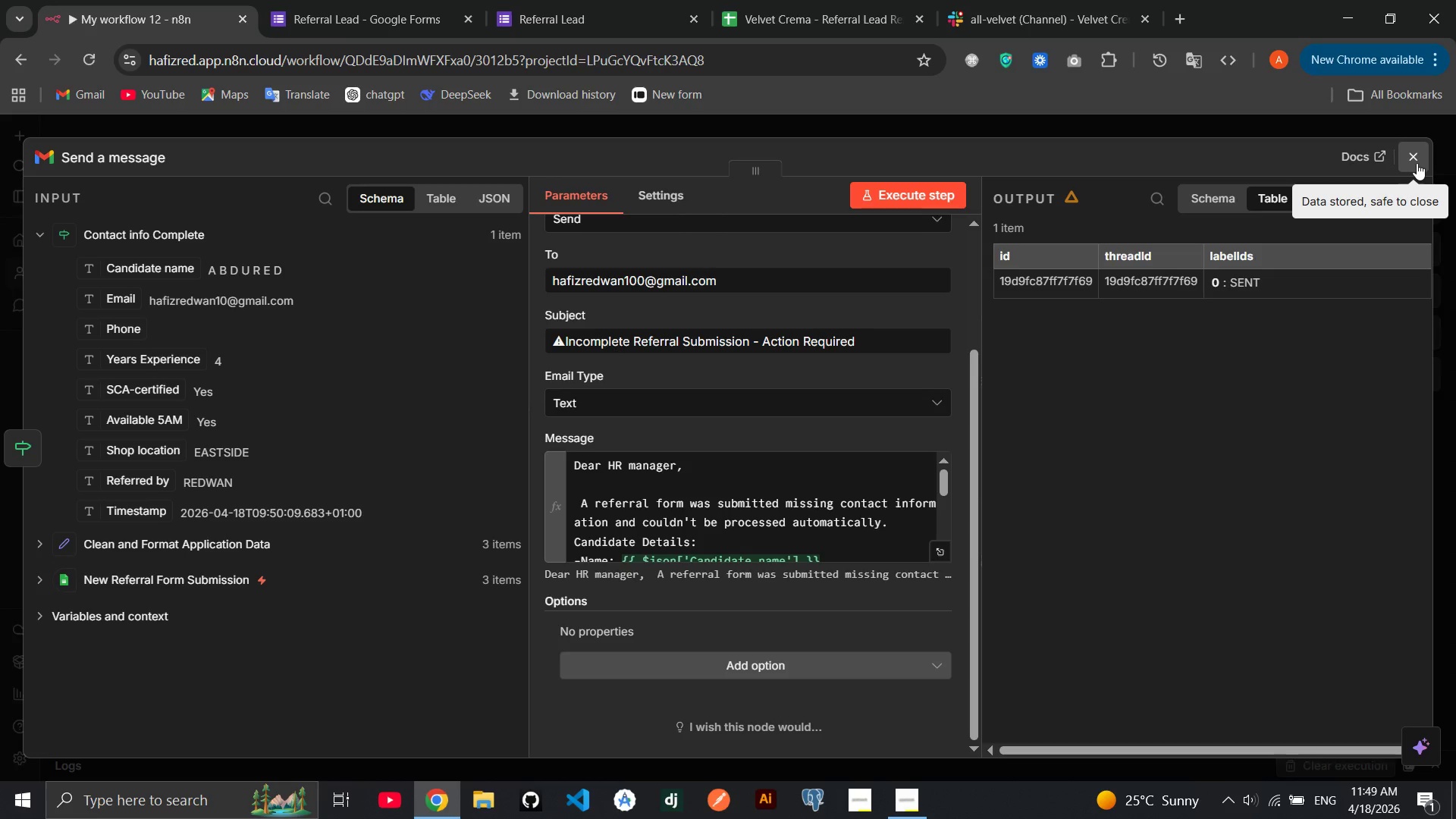 
left_click([1417, 163])
 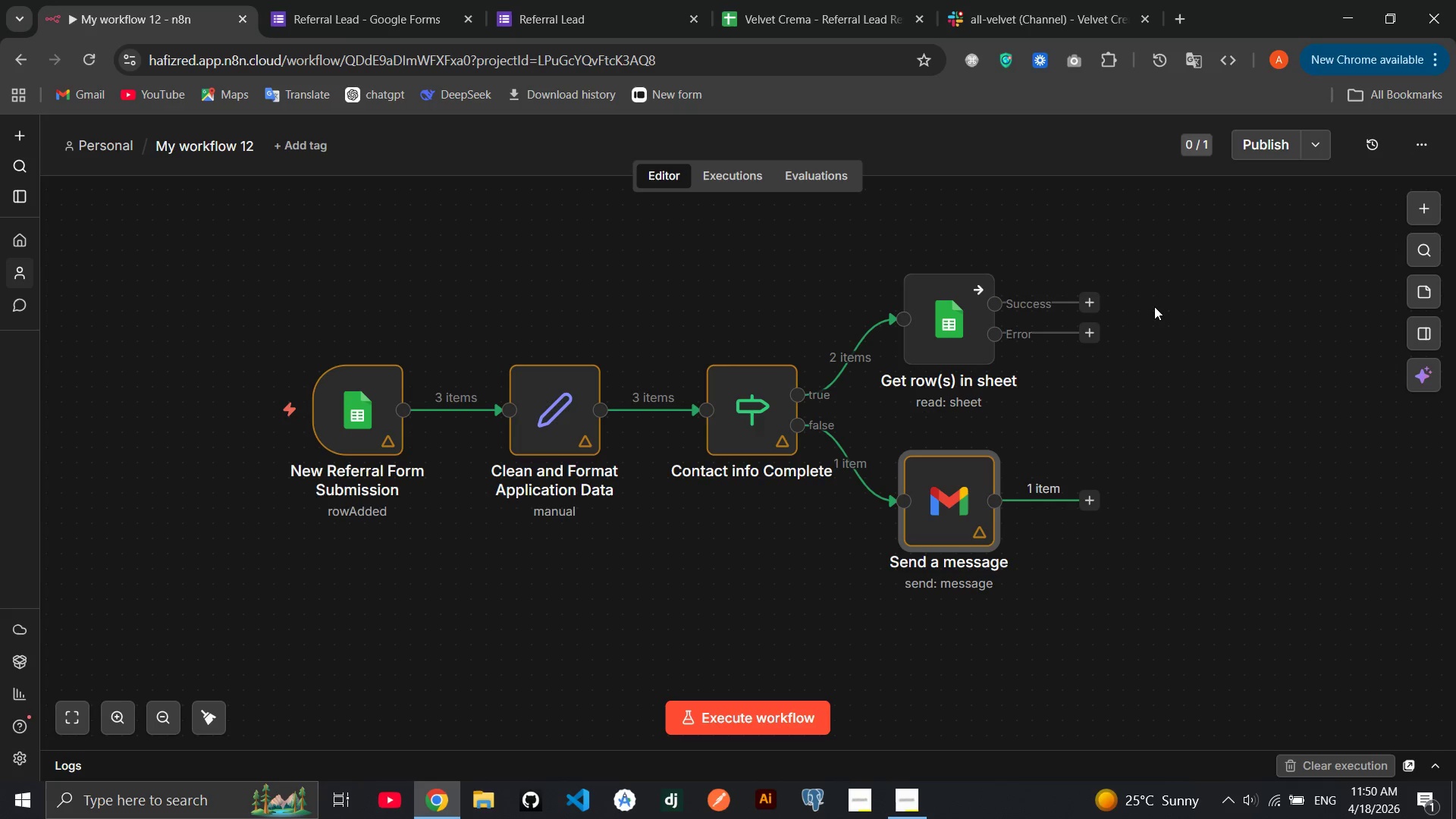 
wait(34.3)
 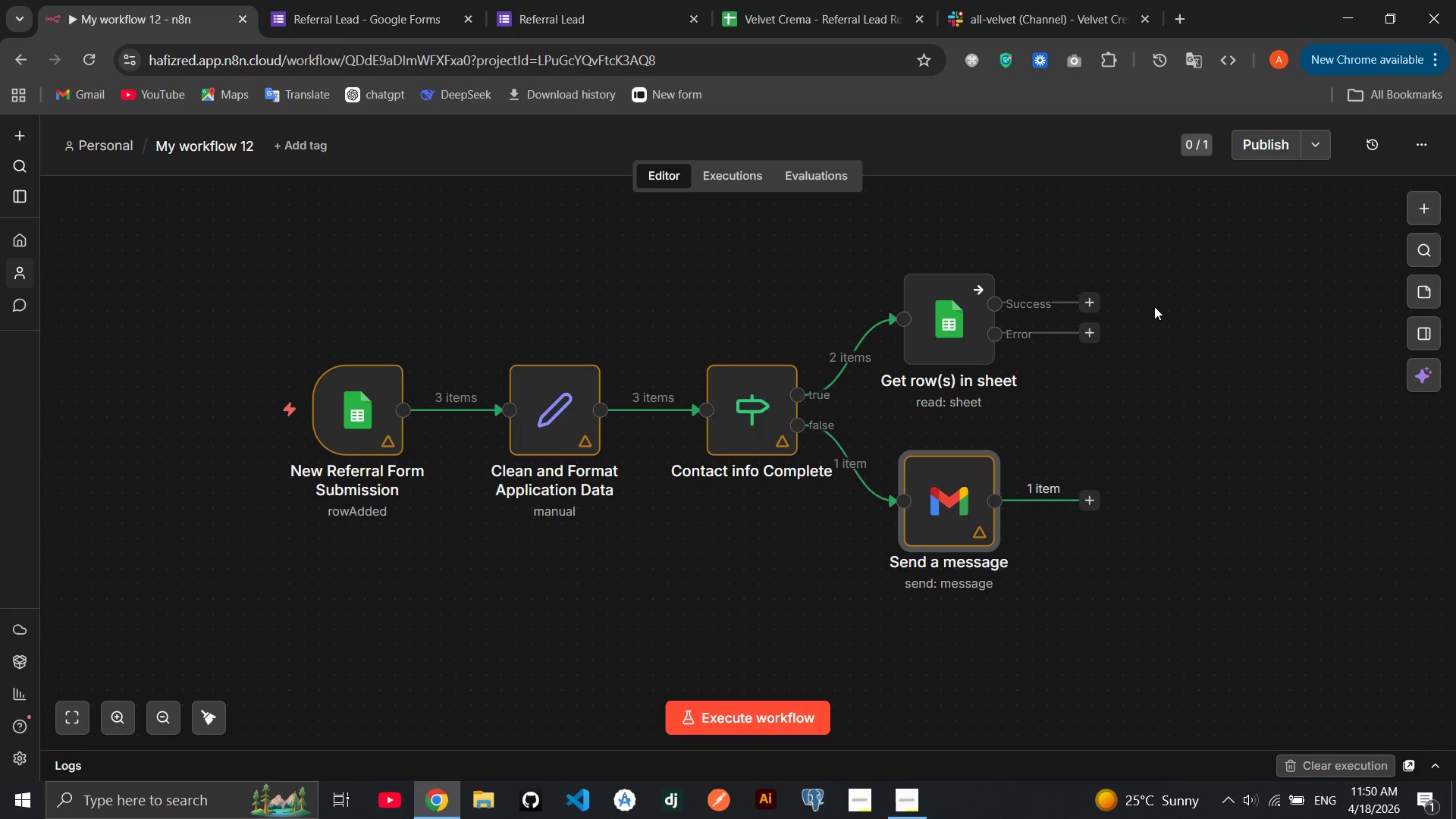 
double_click([942, 333])
 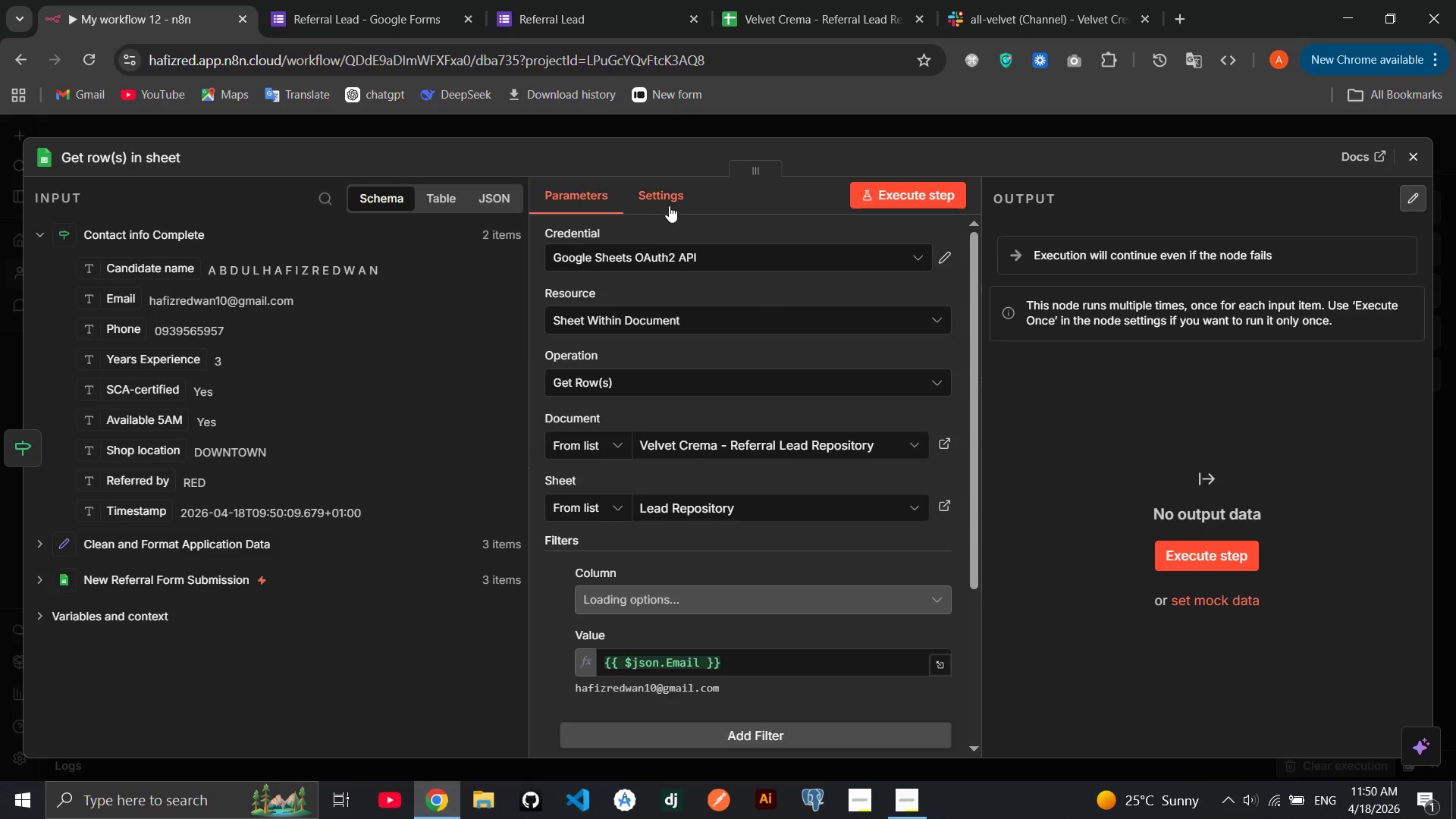 
left_click([667, 205])
 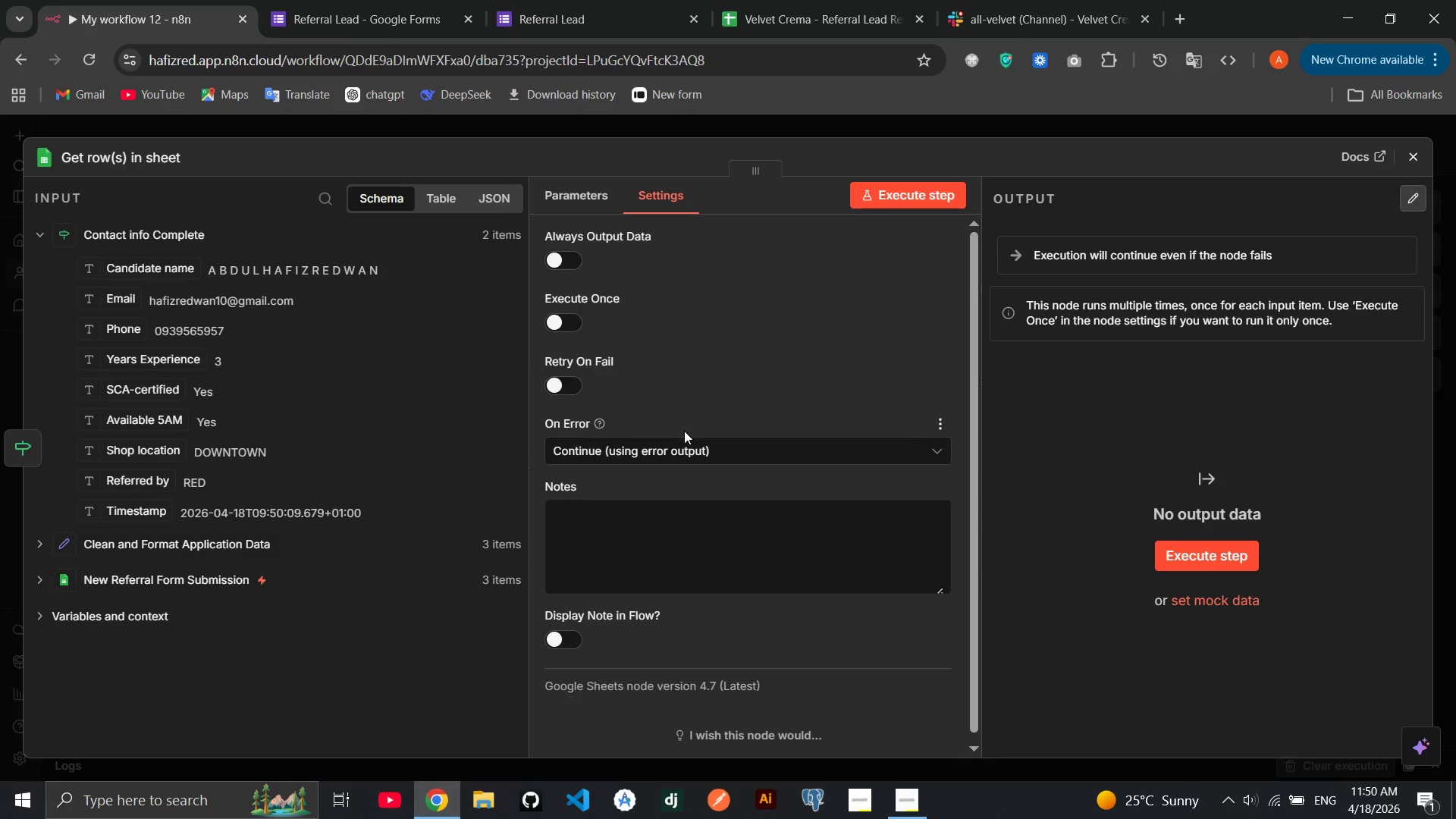 
left_click([679, 439])
 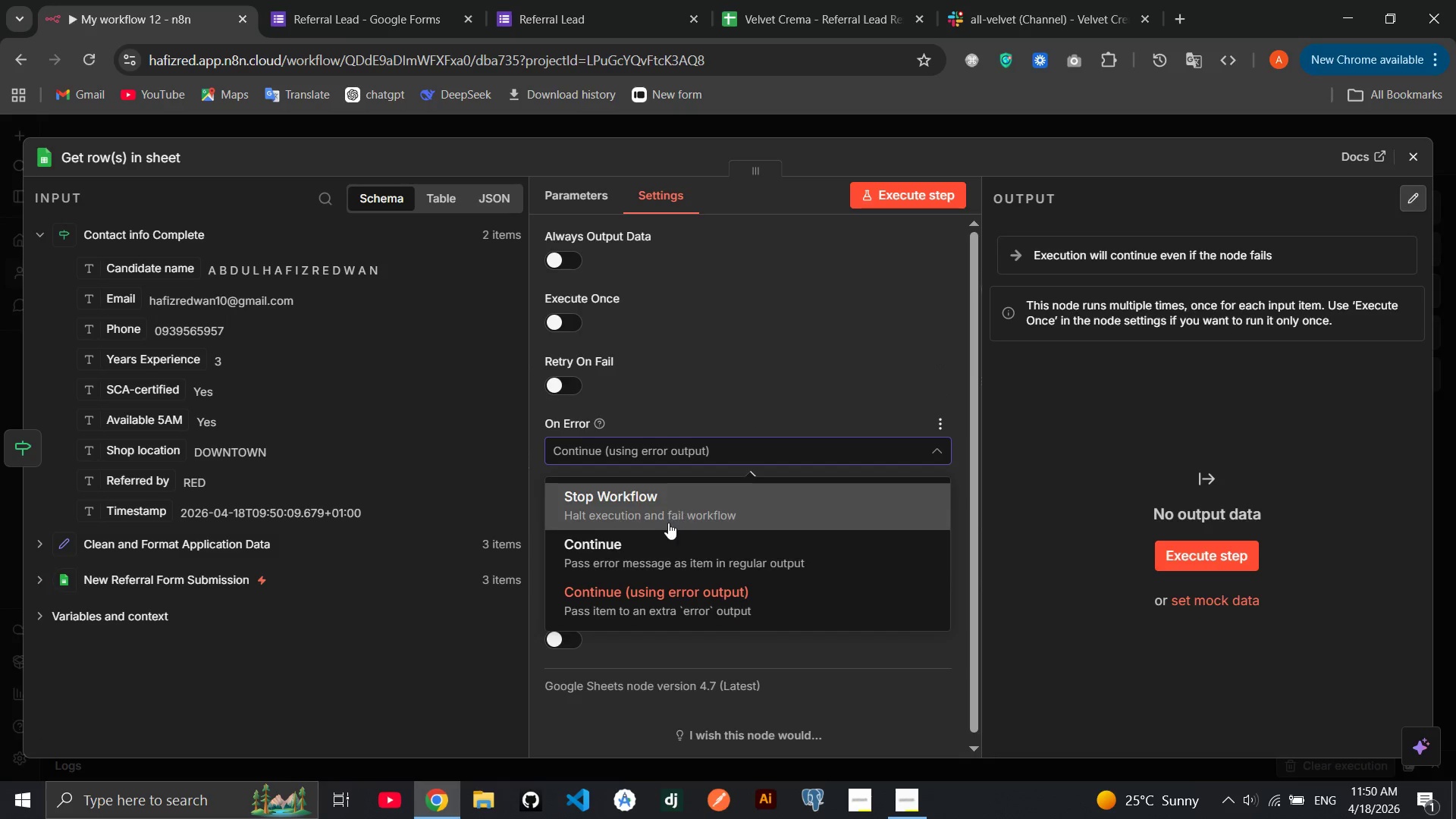 
left_click([657, 533])
 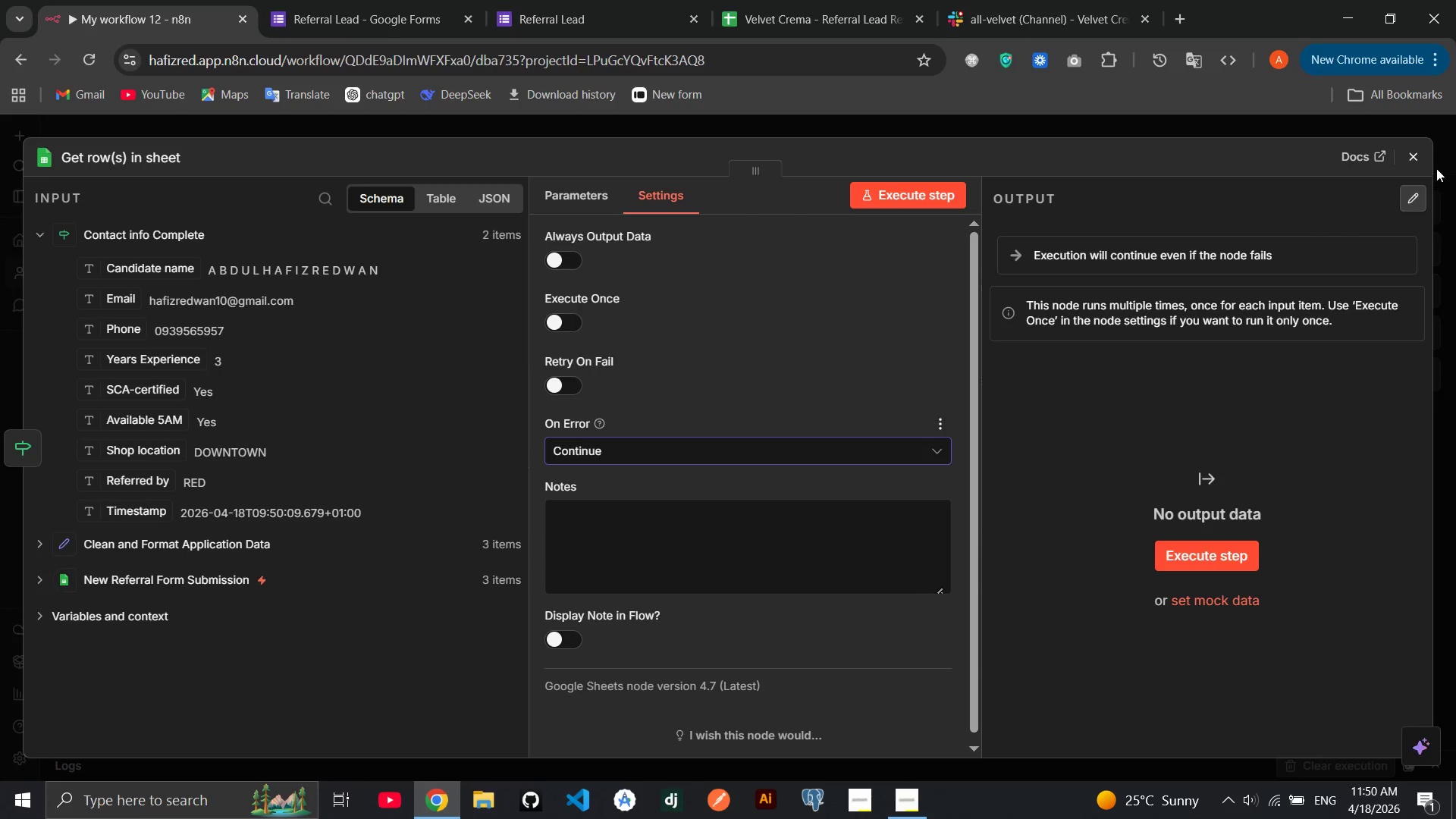 
left_click([1419, 169])
 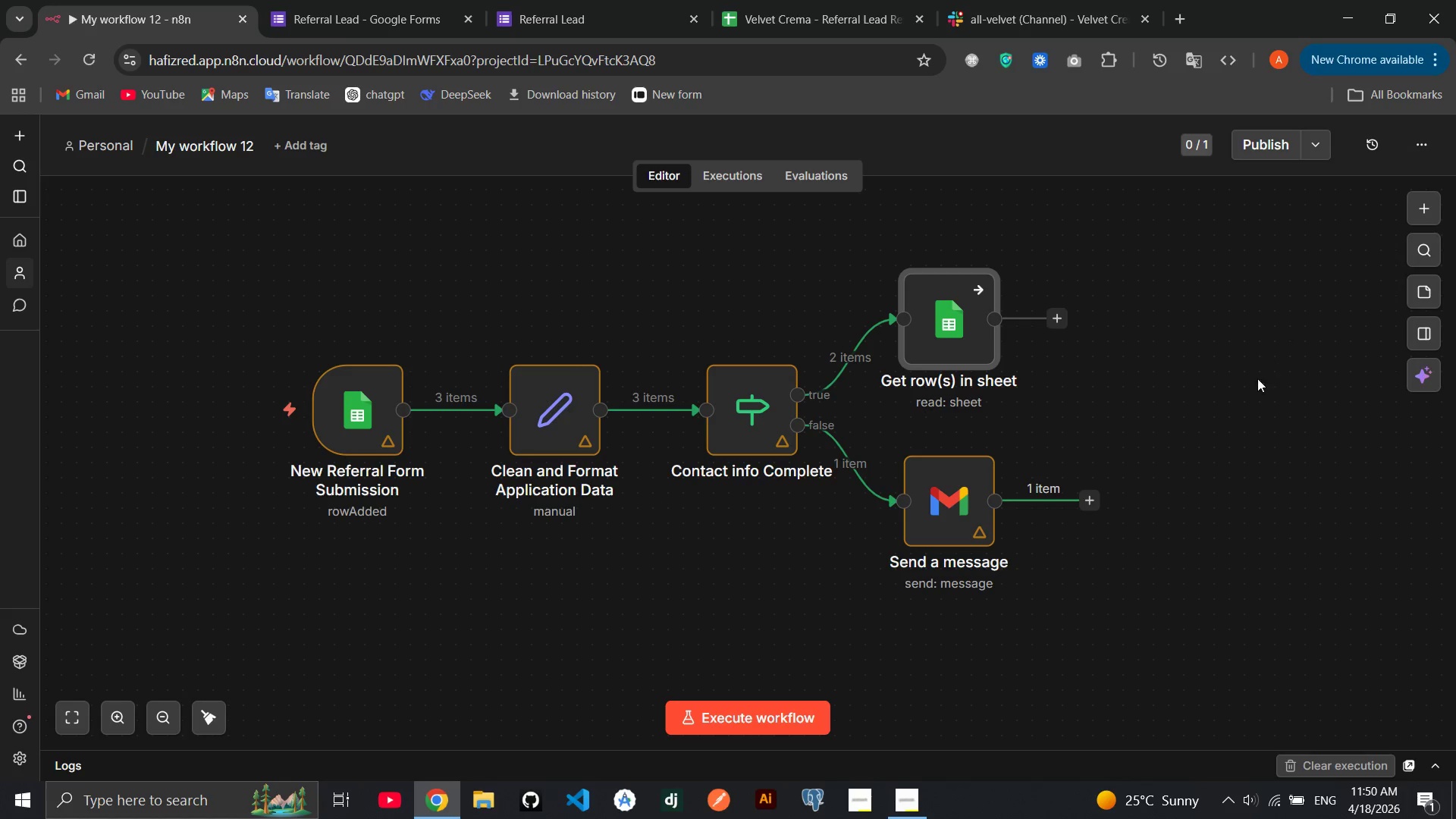 
left_click([1218, 378])
 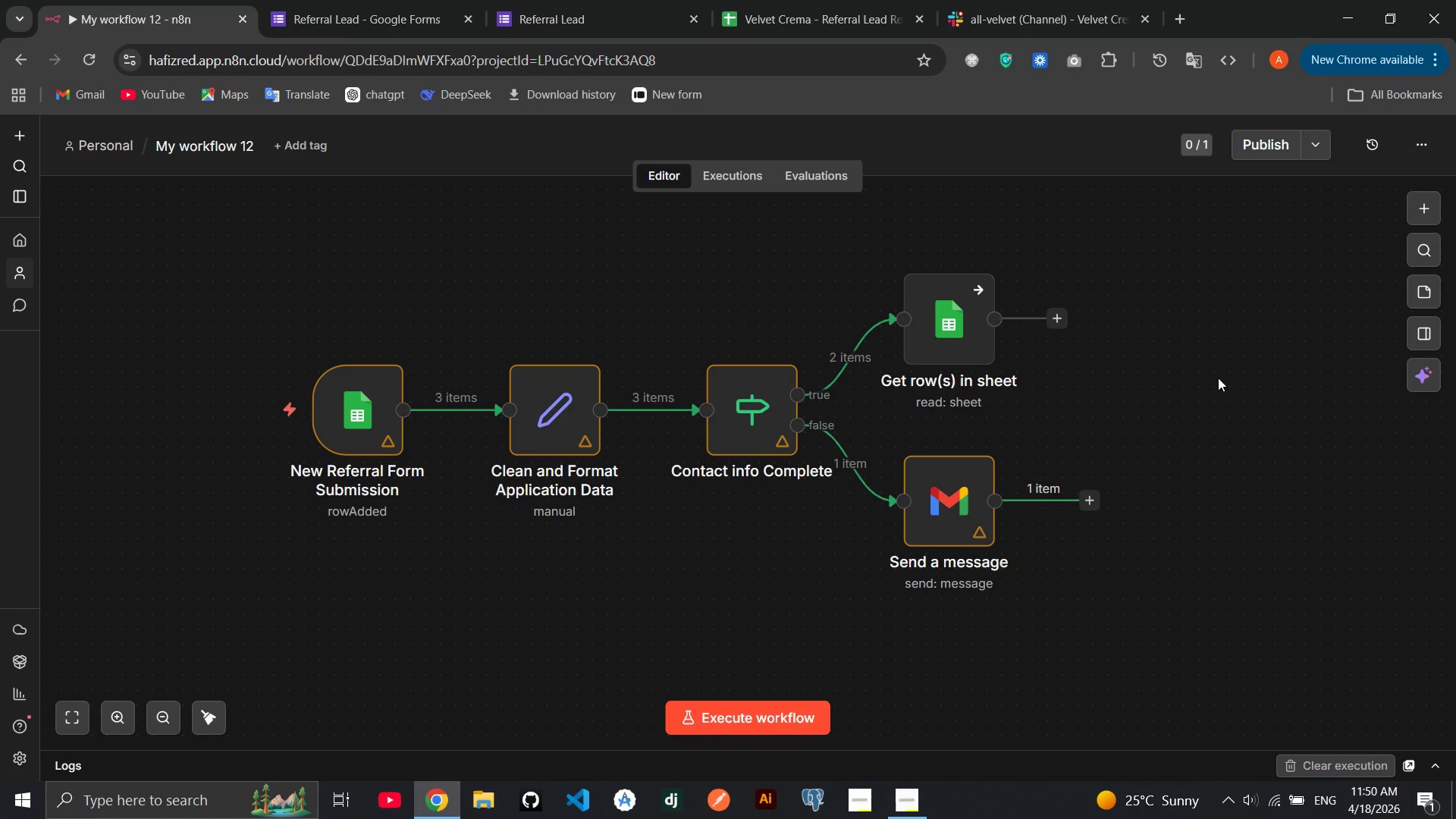 
wait(6.83)
 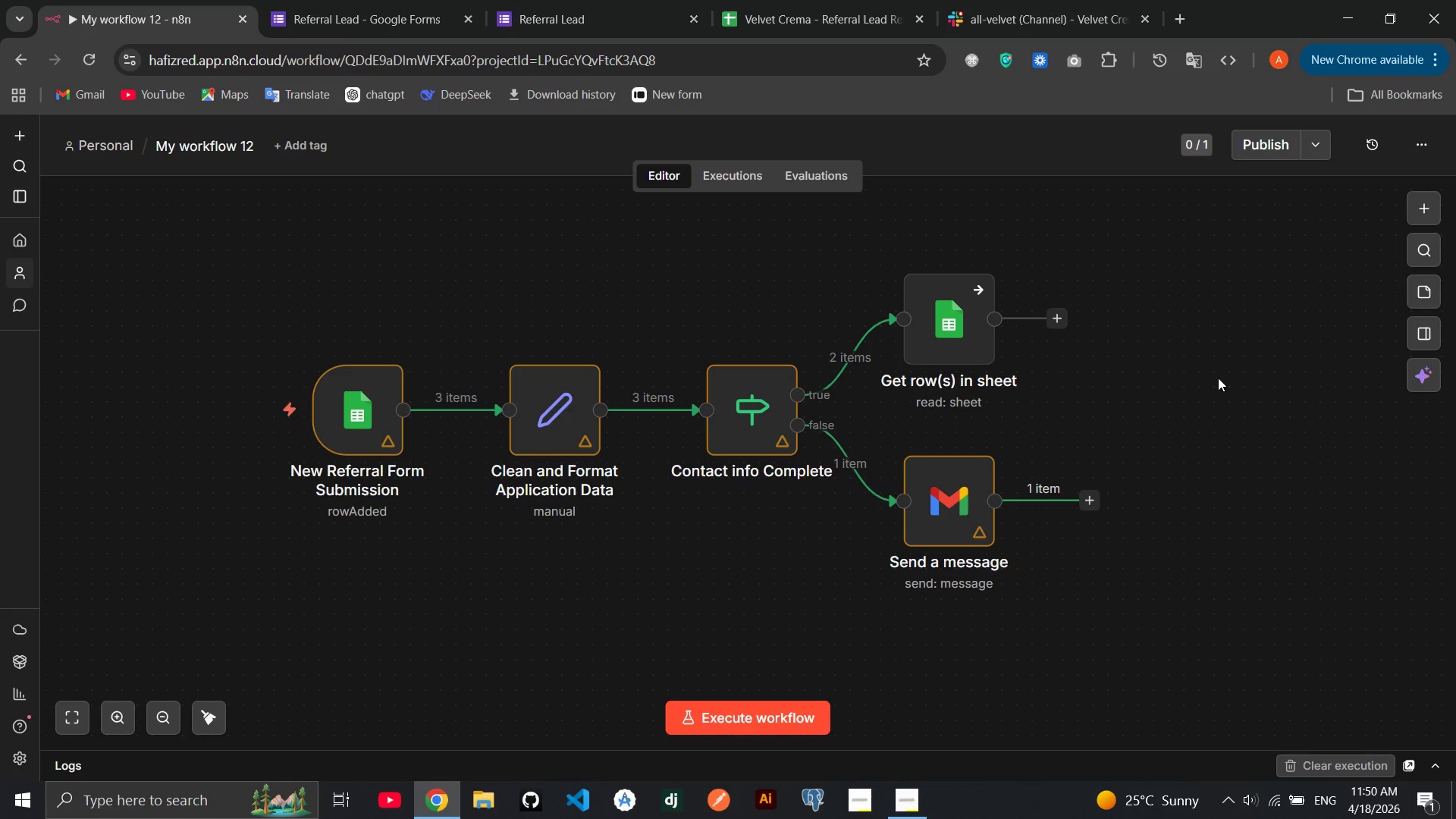 
left_click([1050, 316])
 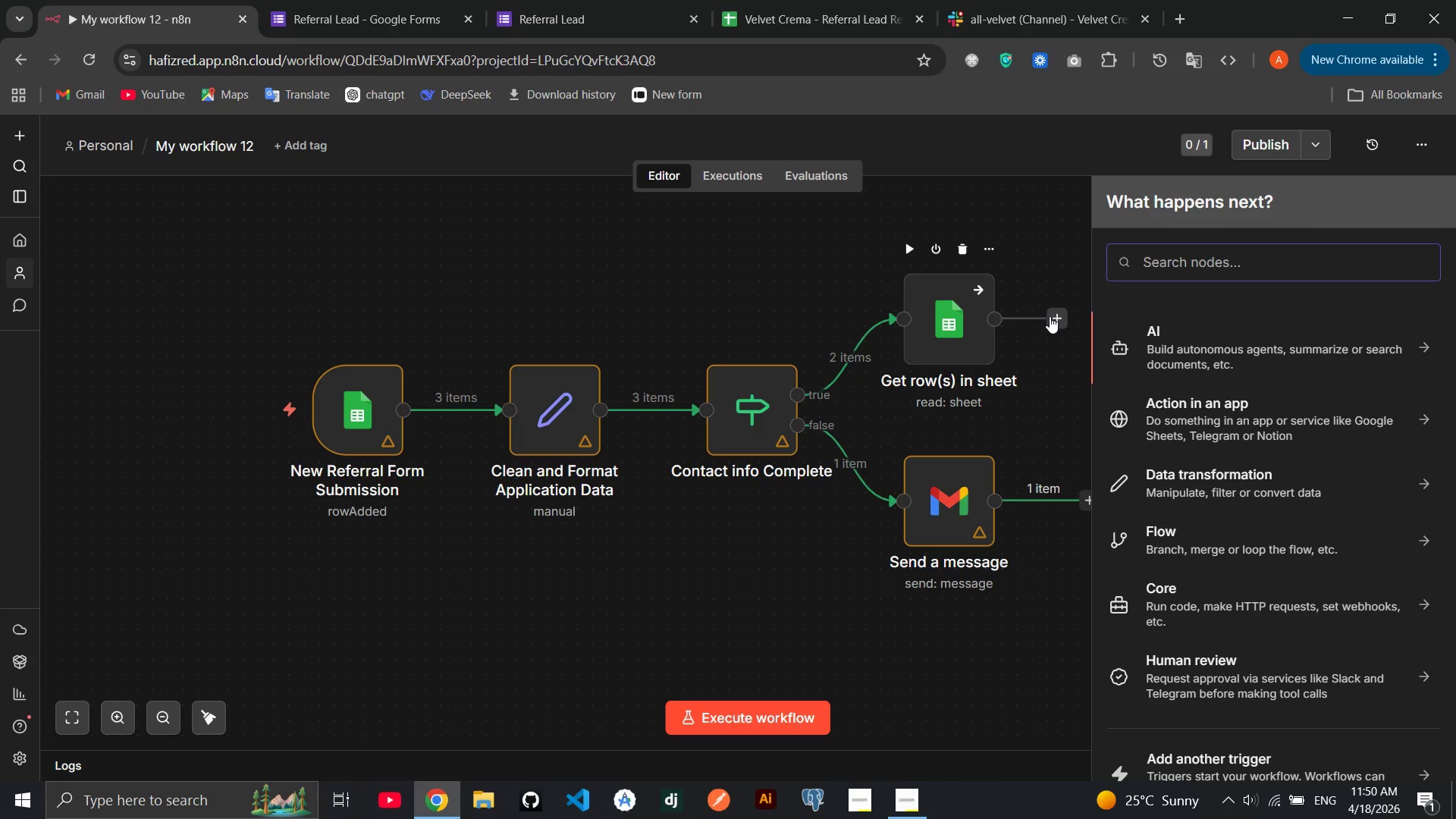 
type(if)
 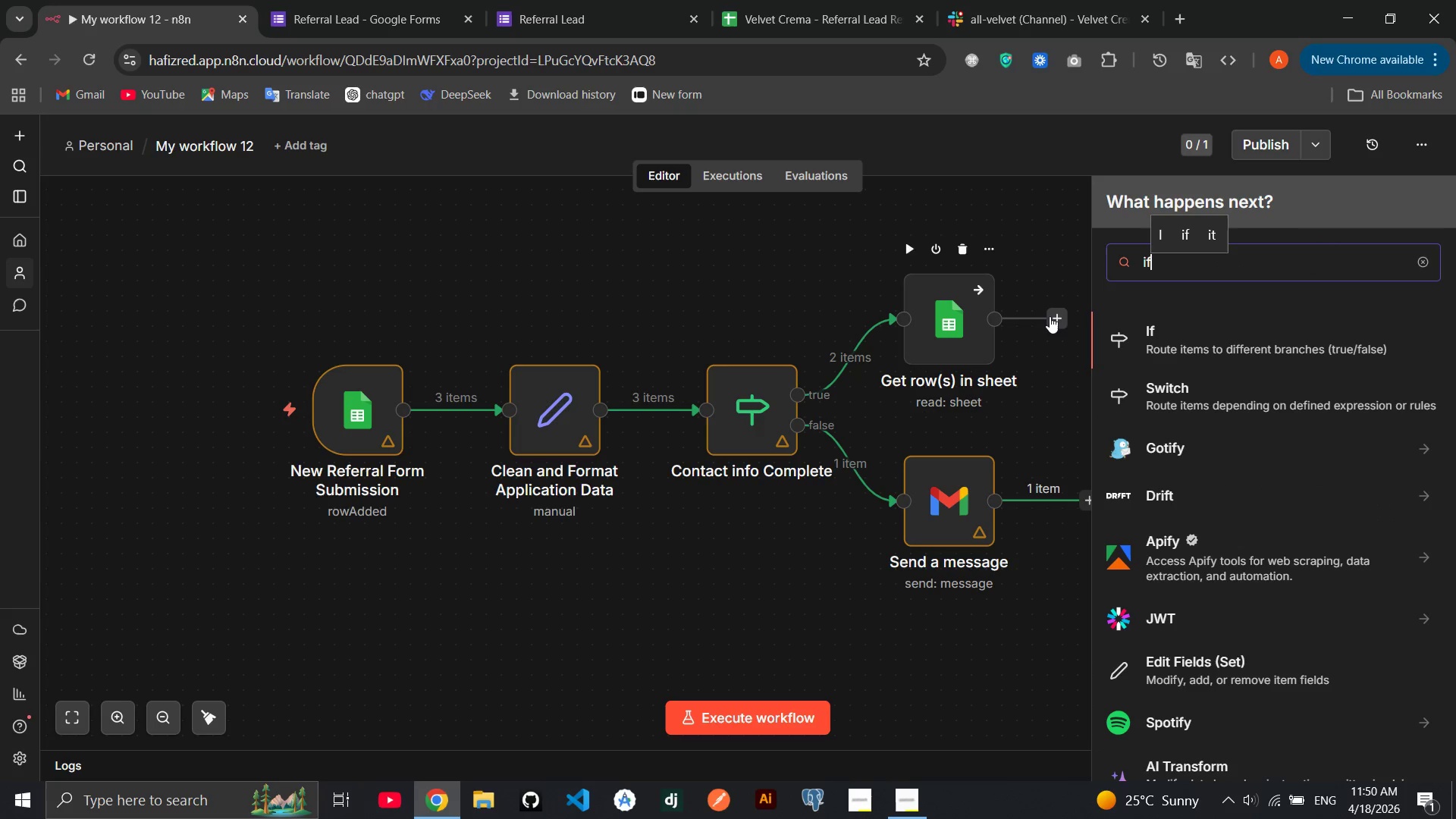 
key(Enter)
 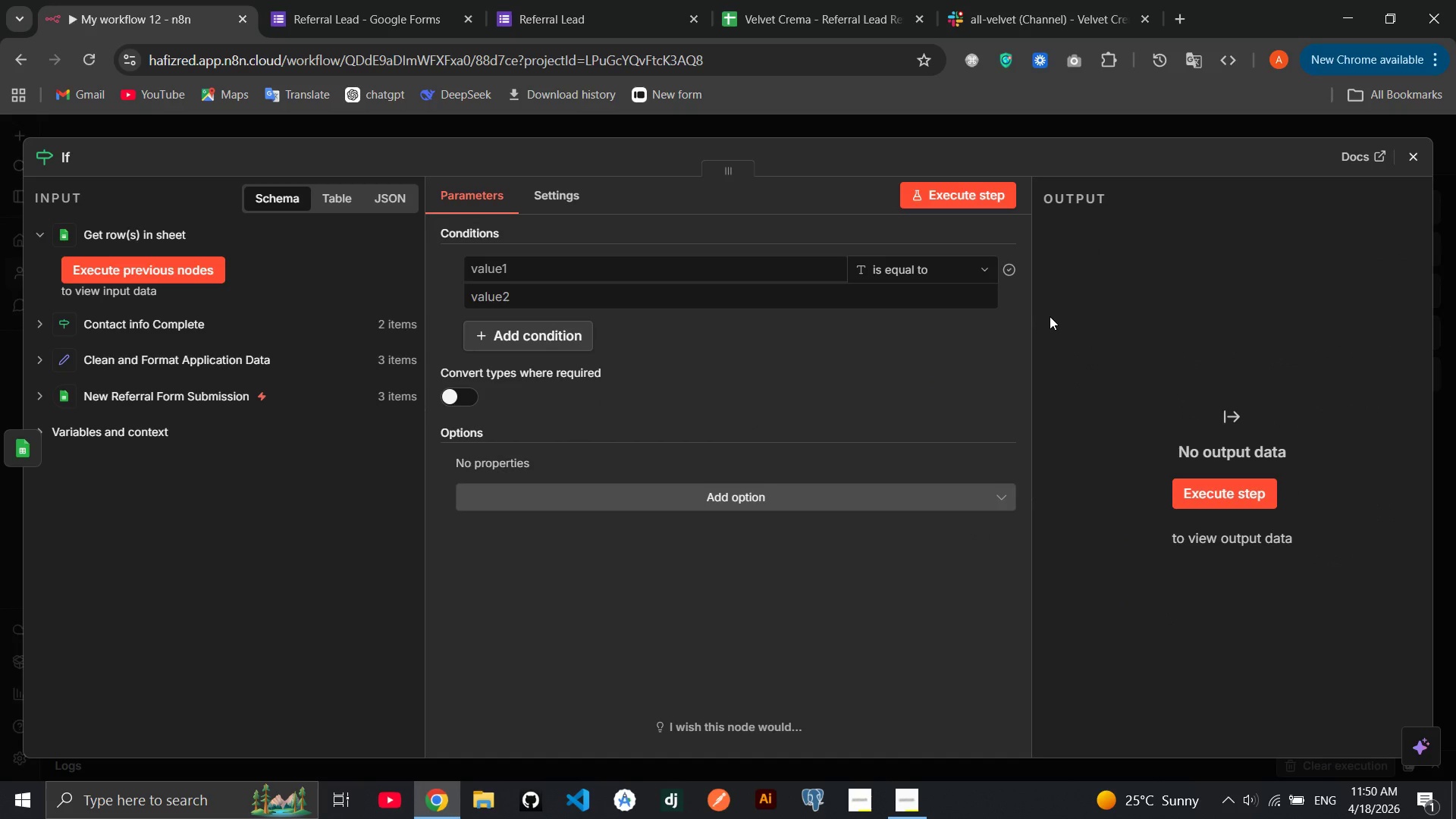 
wait(11.23)
 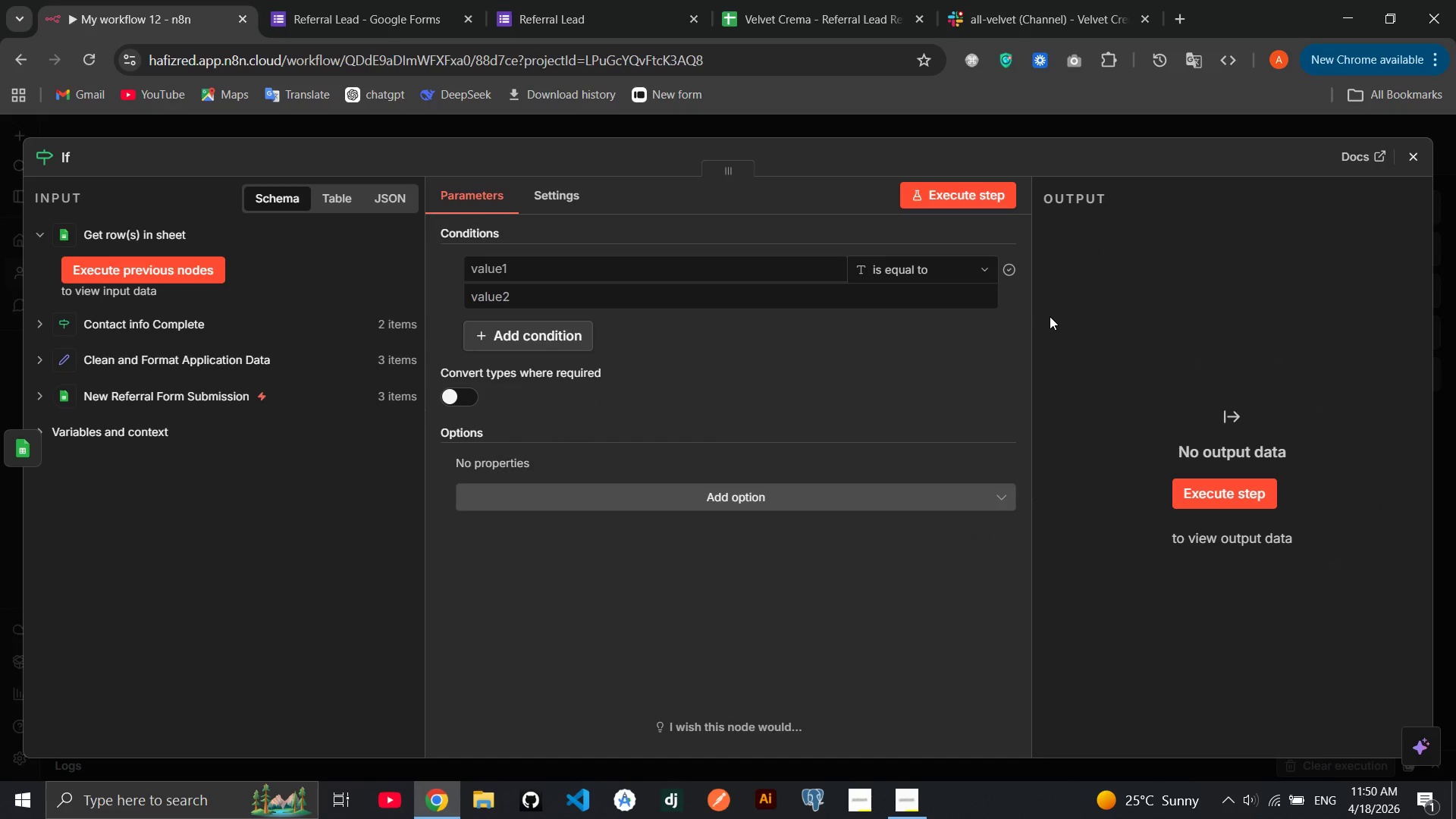 
left_click([1412, 168])
 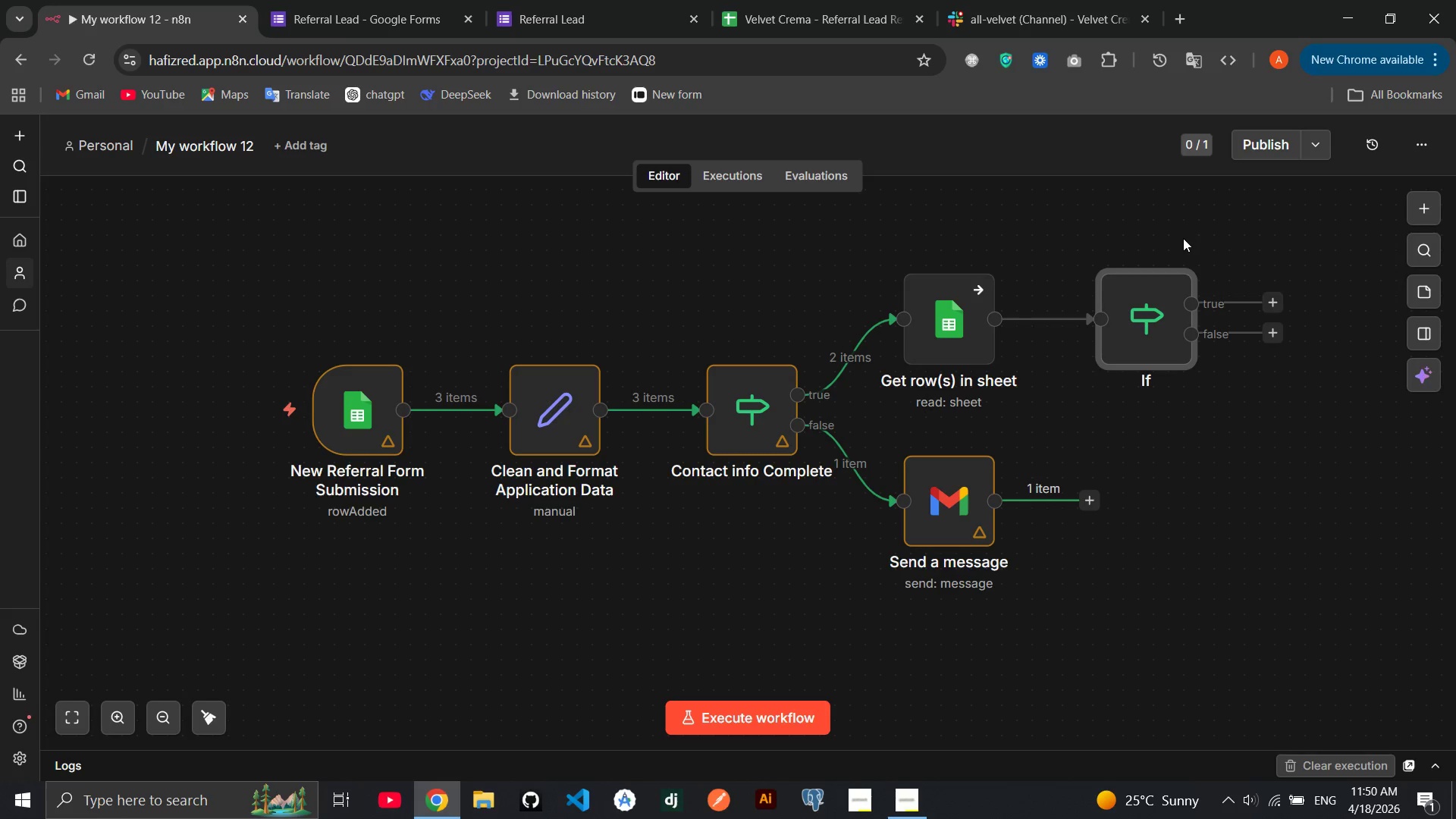 
left_click([1180, 248])
 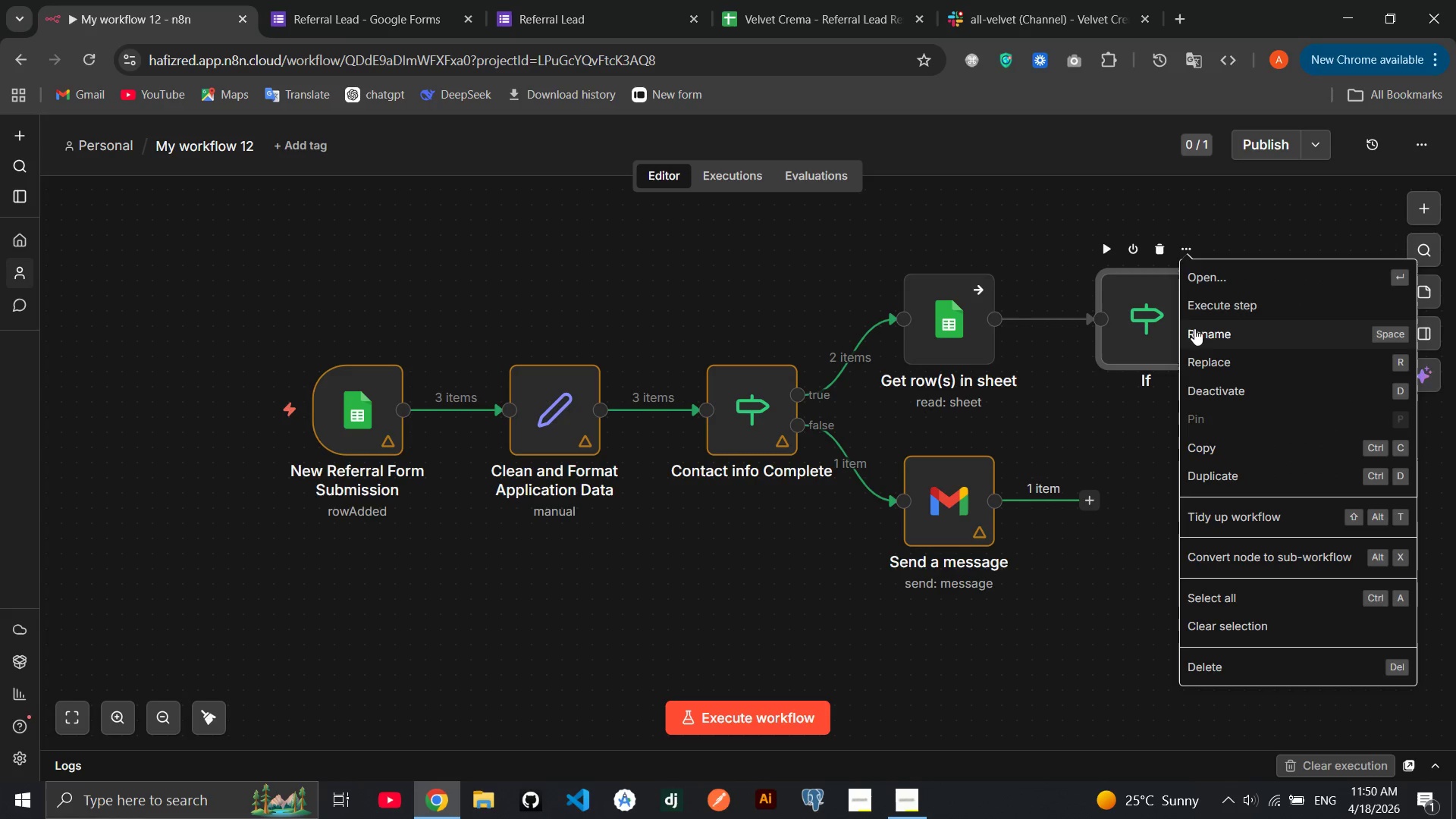 
left_click([1194, 332])
 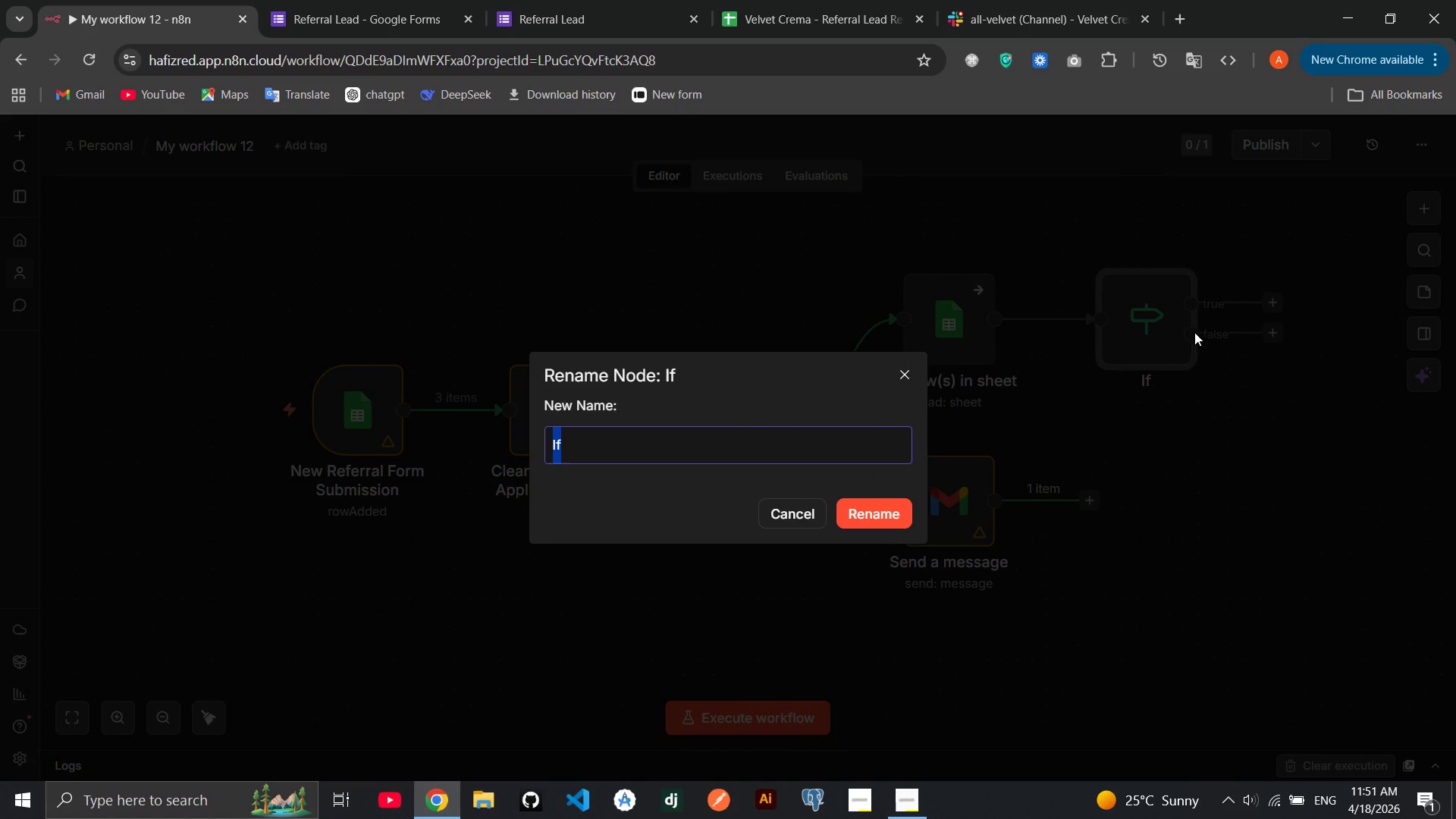 
type(is this duplicat)
key(Backspace)
type(e)
key(Backspace)
type(te entty)
key(Backspace)
key(Backspace)
type(y)
 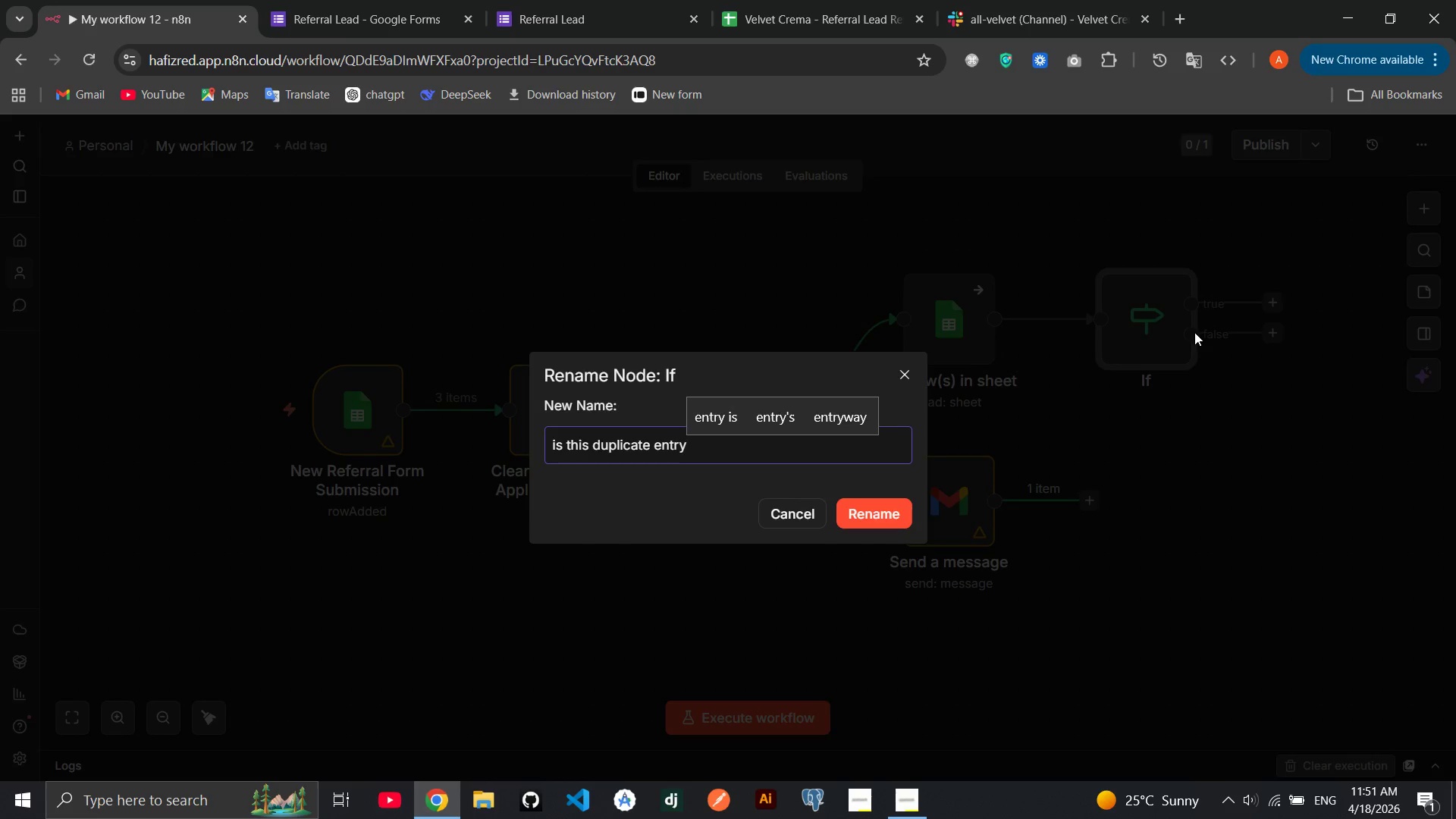 
hold_key(key=R, duration=0.31)
 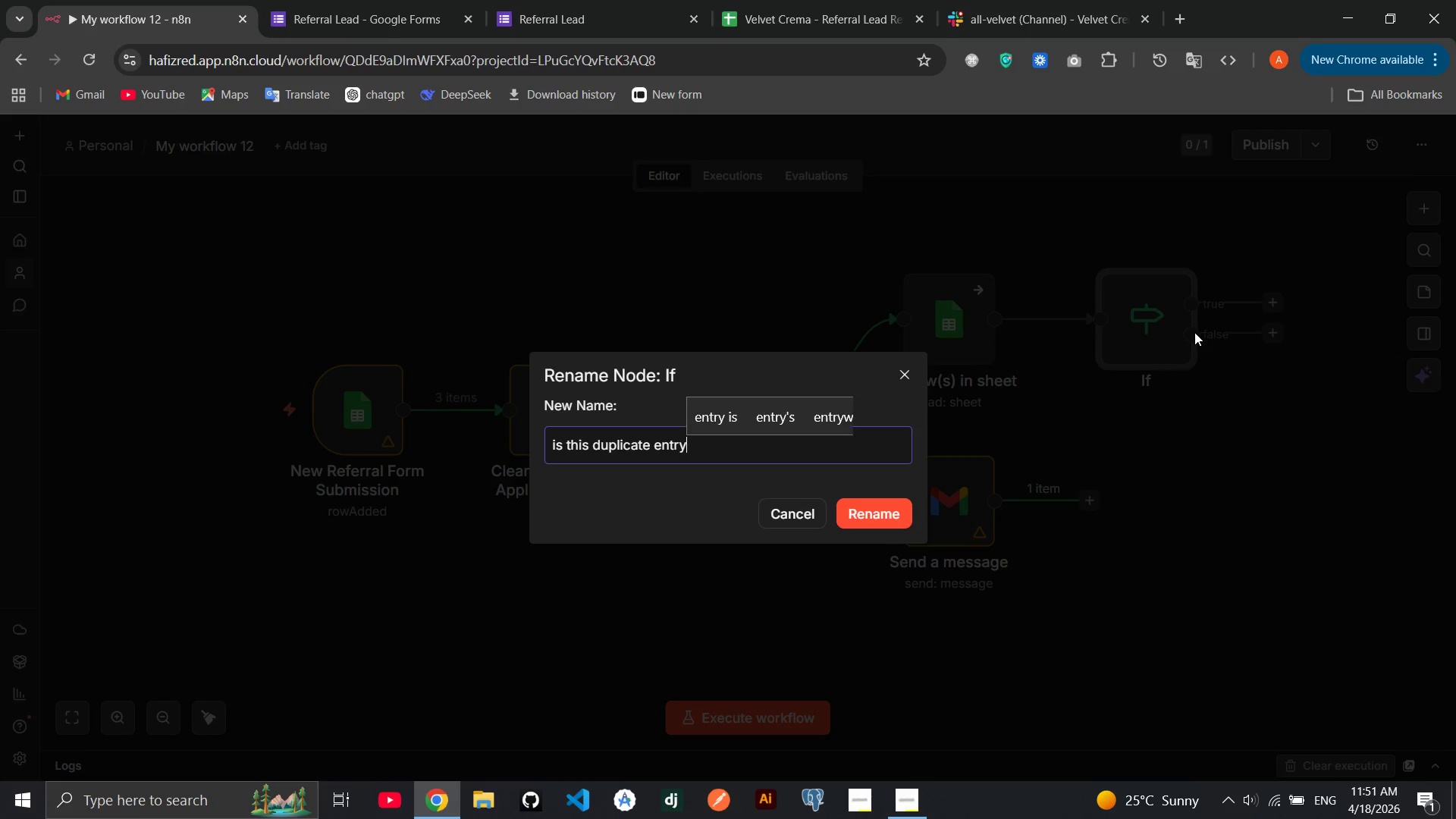 
key(Enter)
 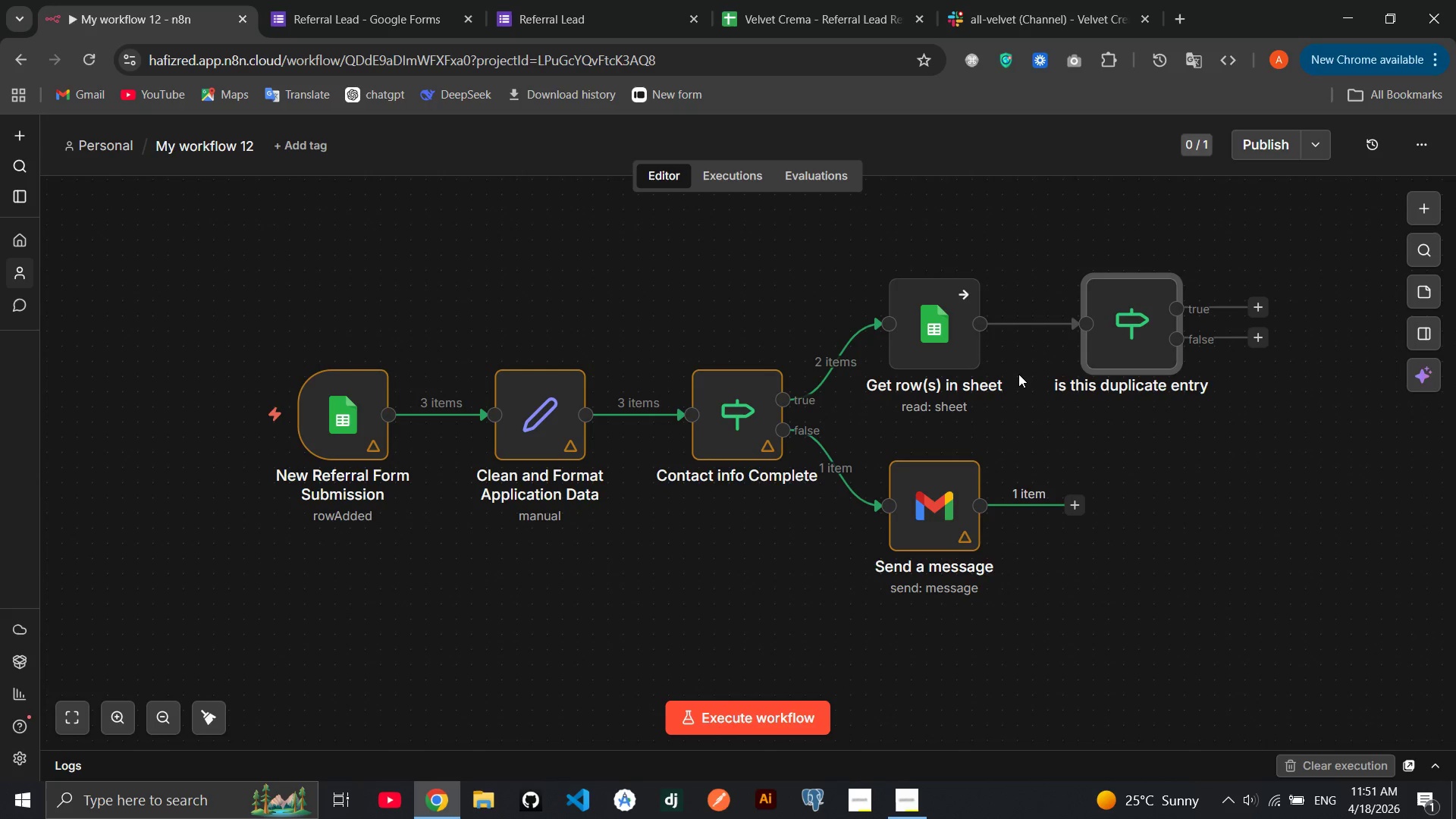 
wait(20.62)
 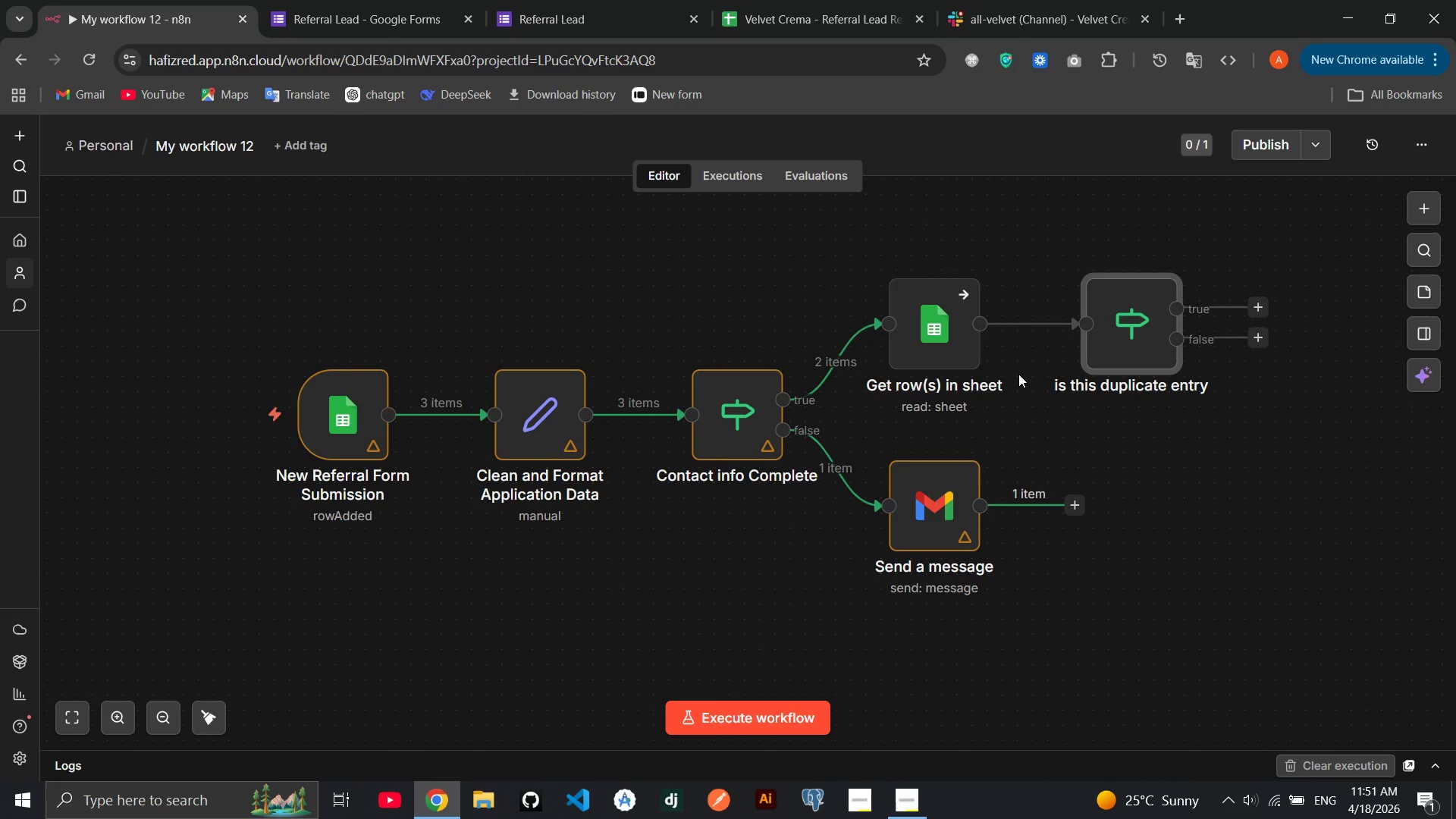 
mouse_move([962, 286])
 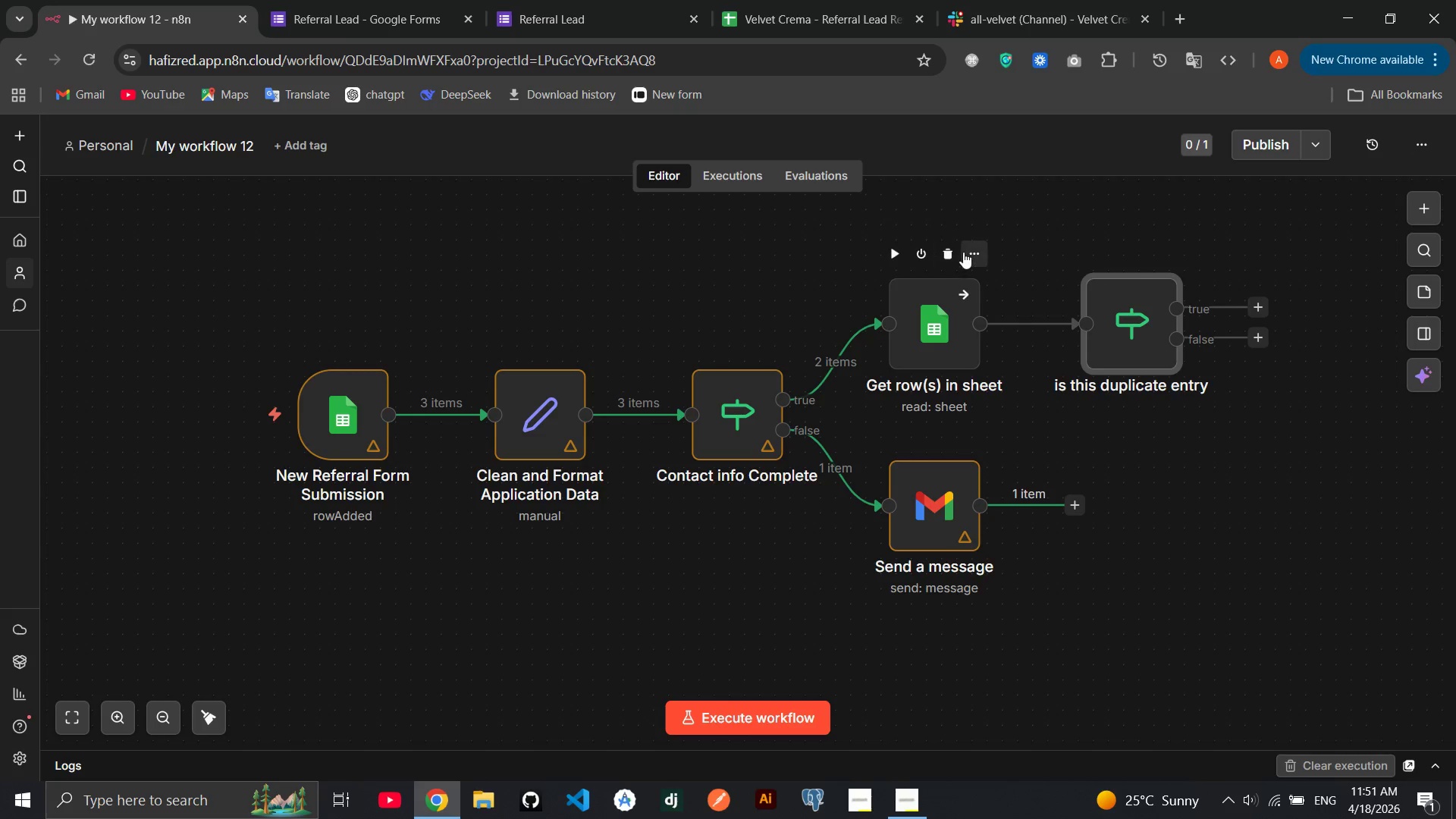 
left_click([968, 252])
 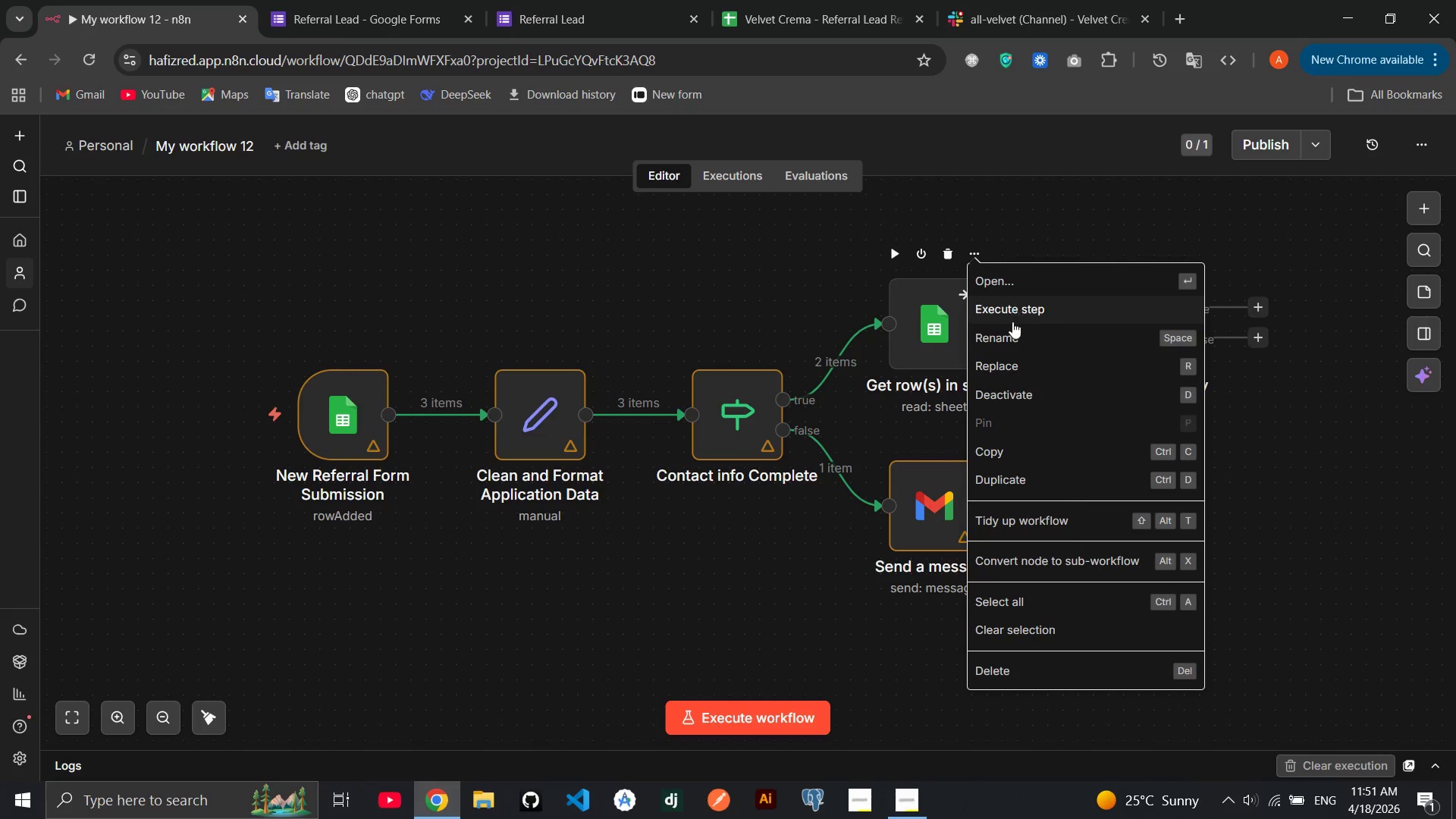 
left_click([1006, 334])
 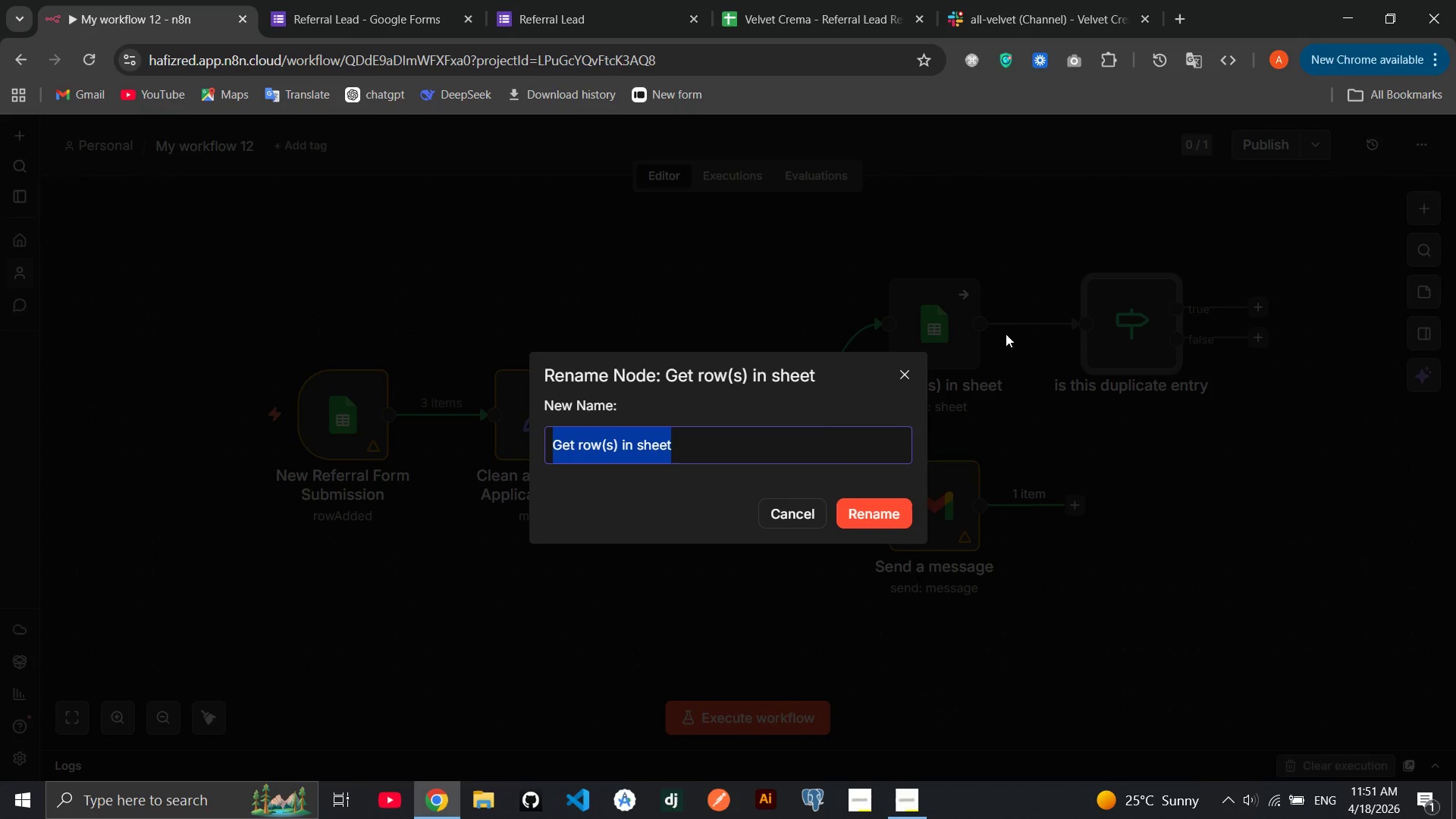 
key(Backspace)
 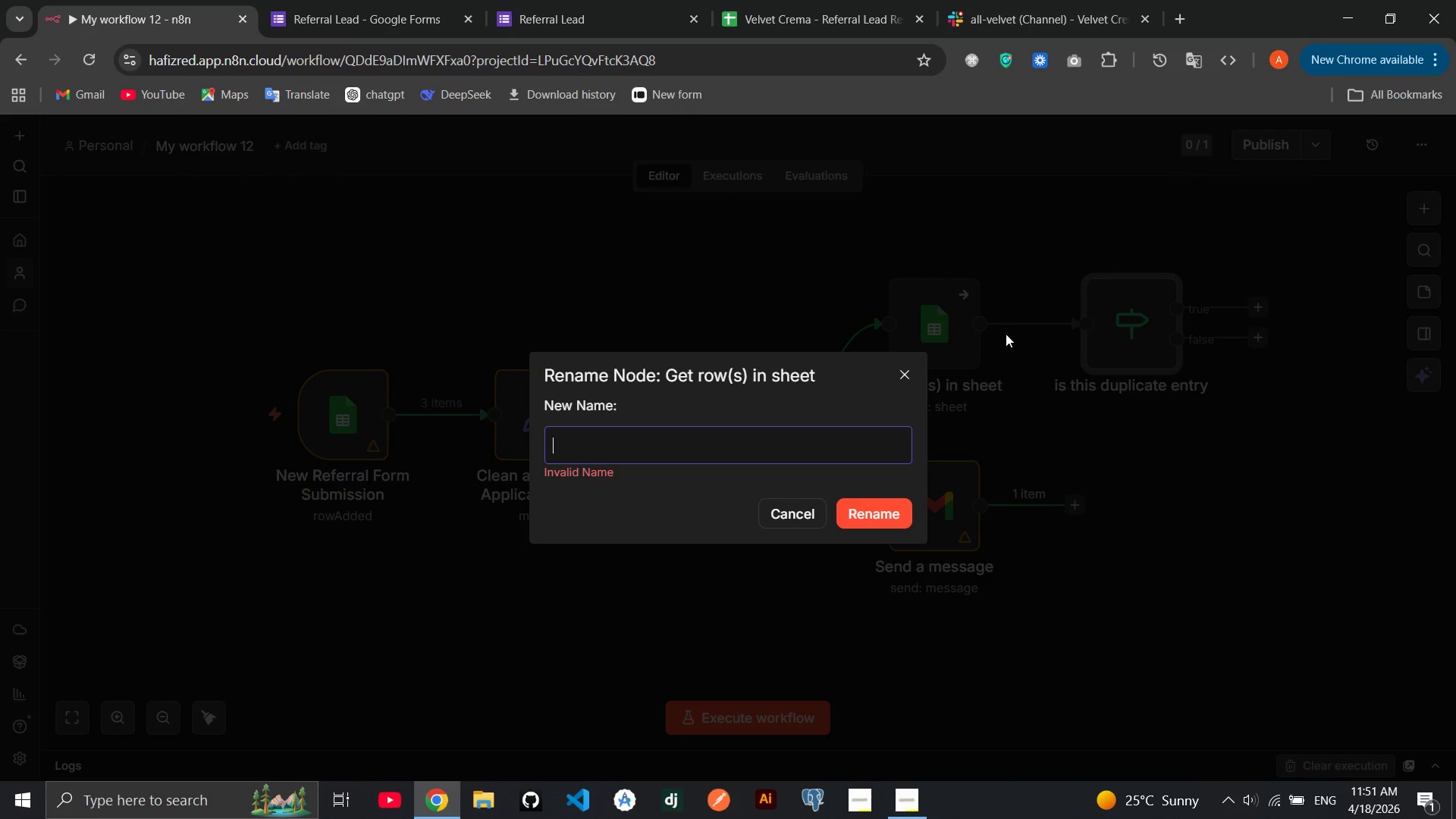 
wait(7.27)
 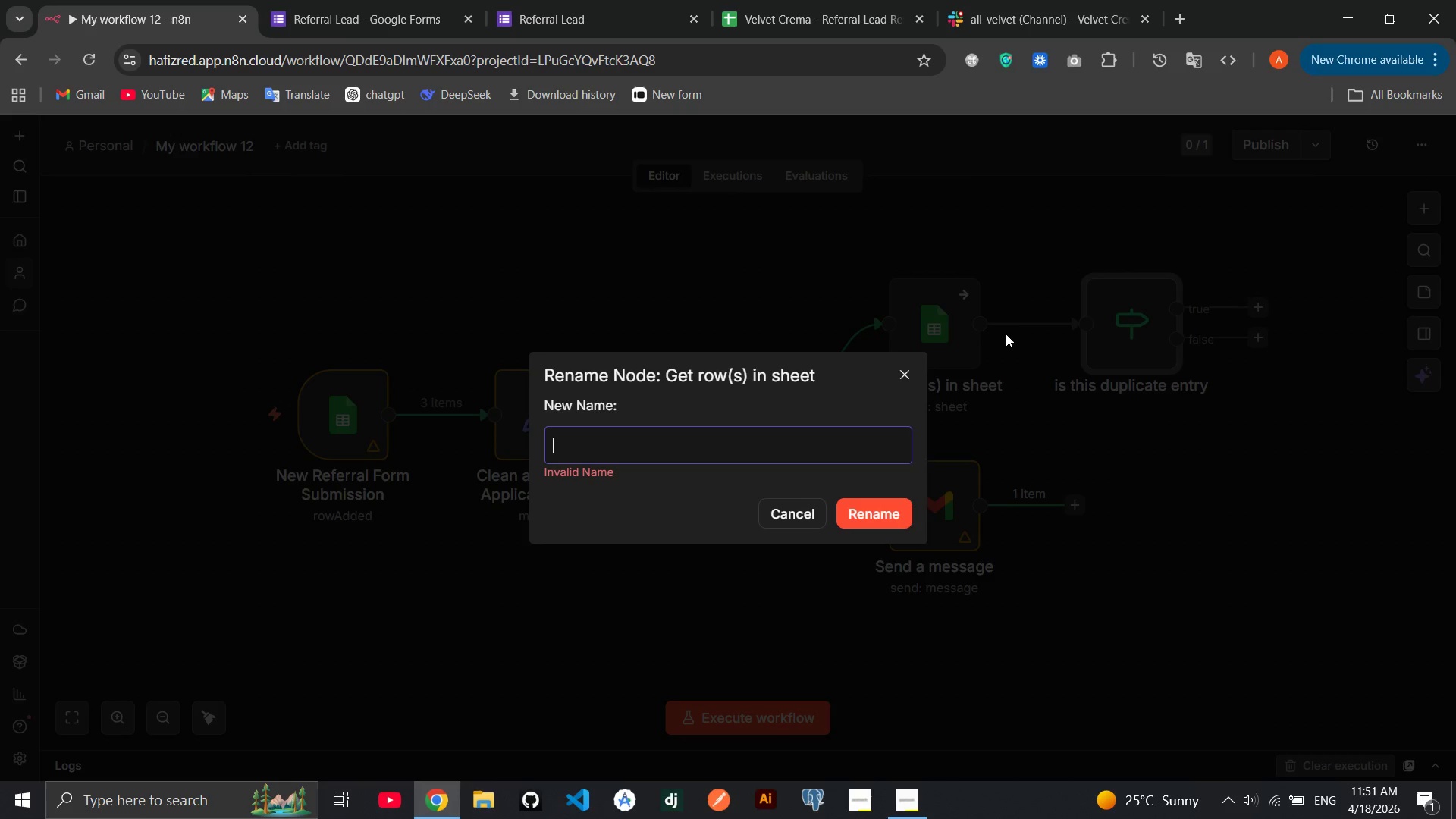 
left_click([616, 441])
 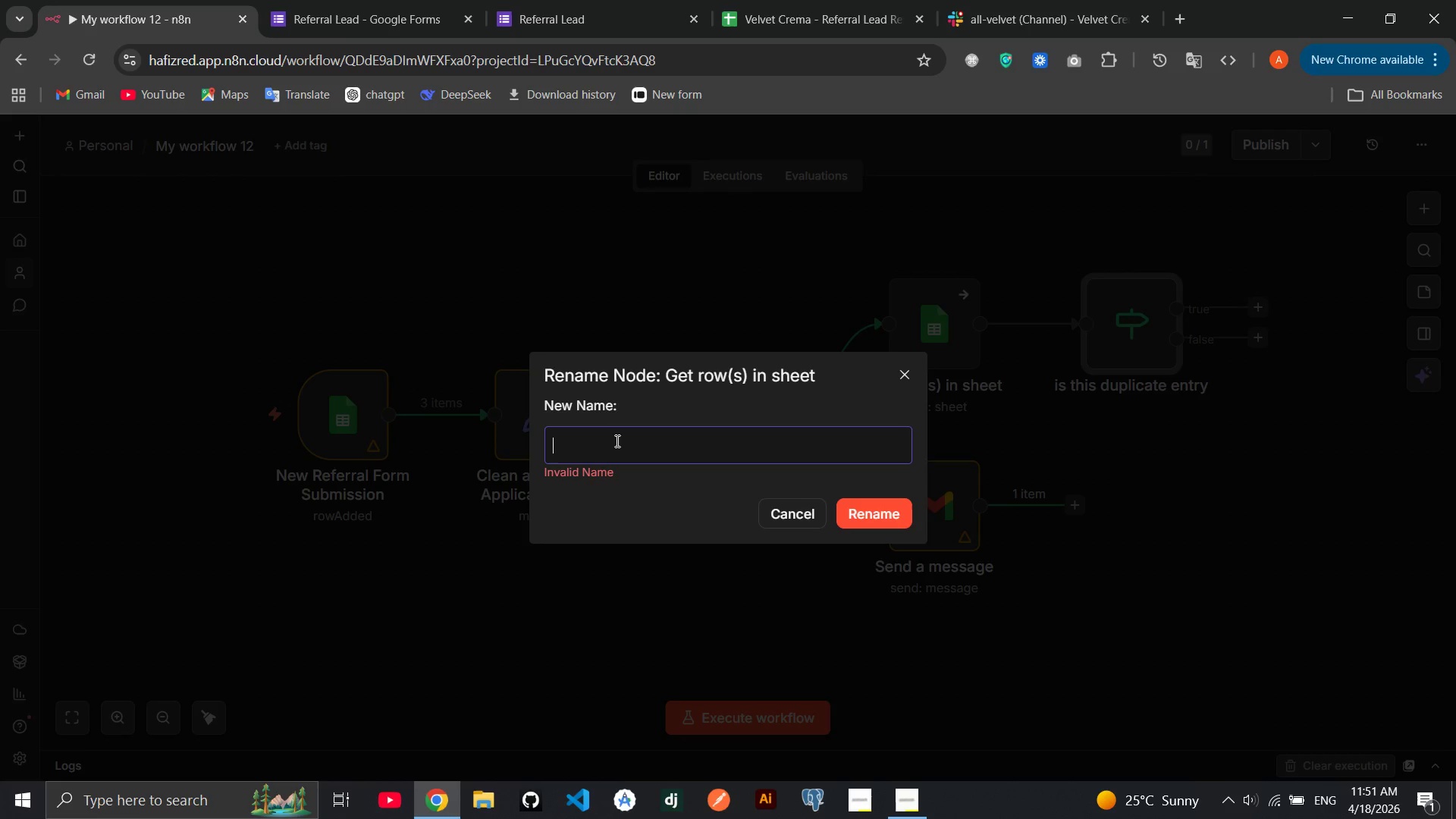 
wait(13.52)
 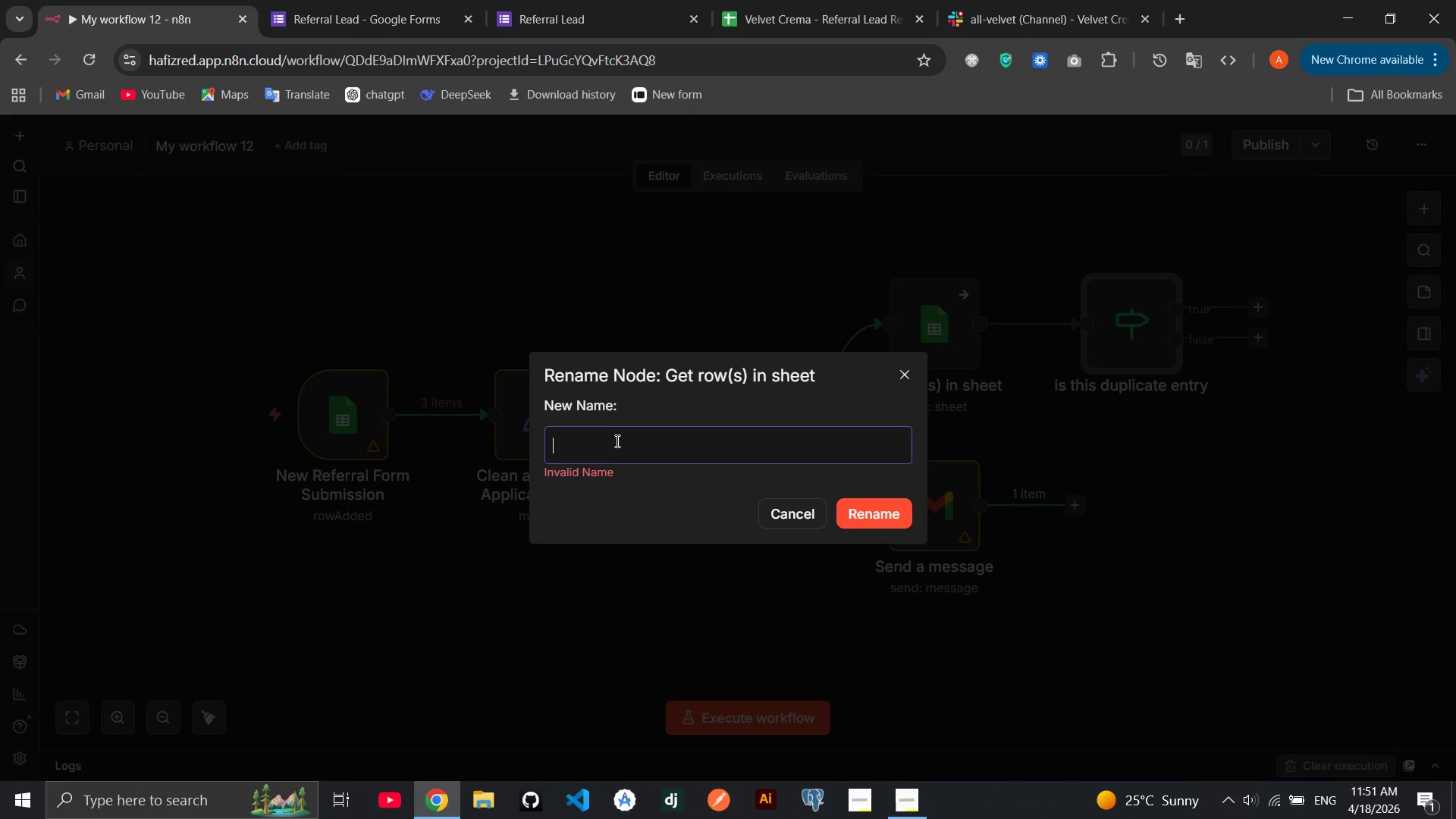 
type(chec for duplicate email)
 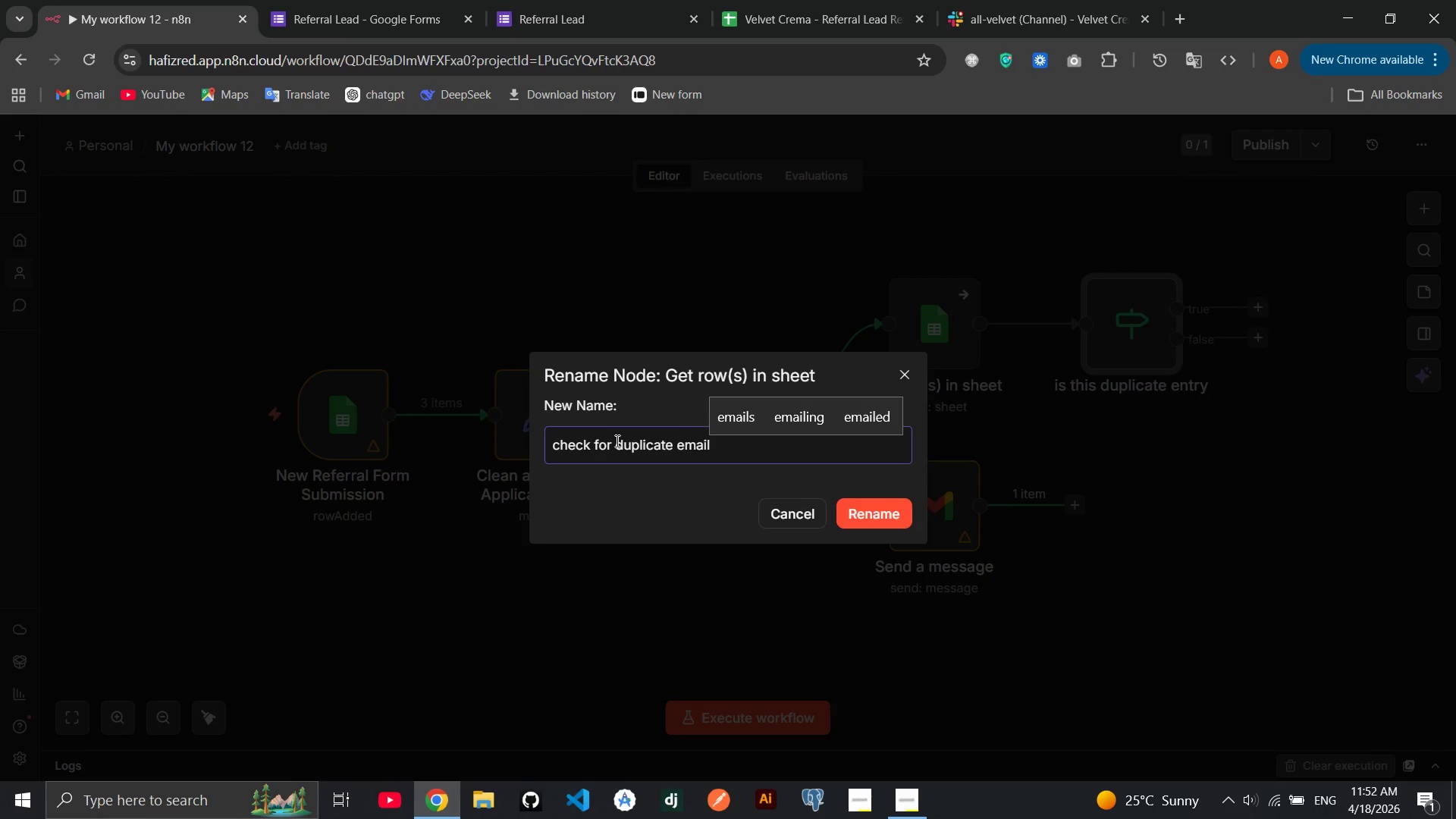 
hold_key(key=K, duration=0.31)
 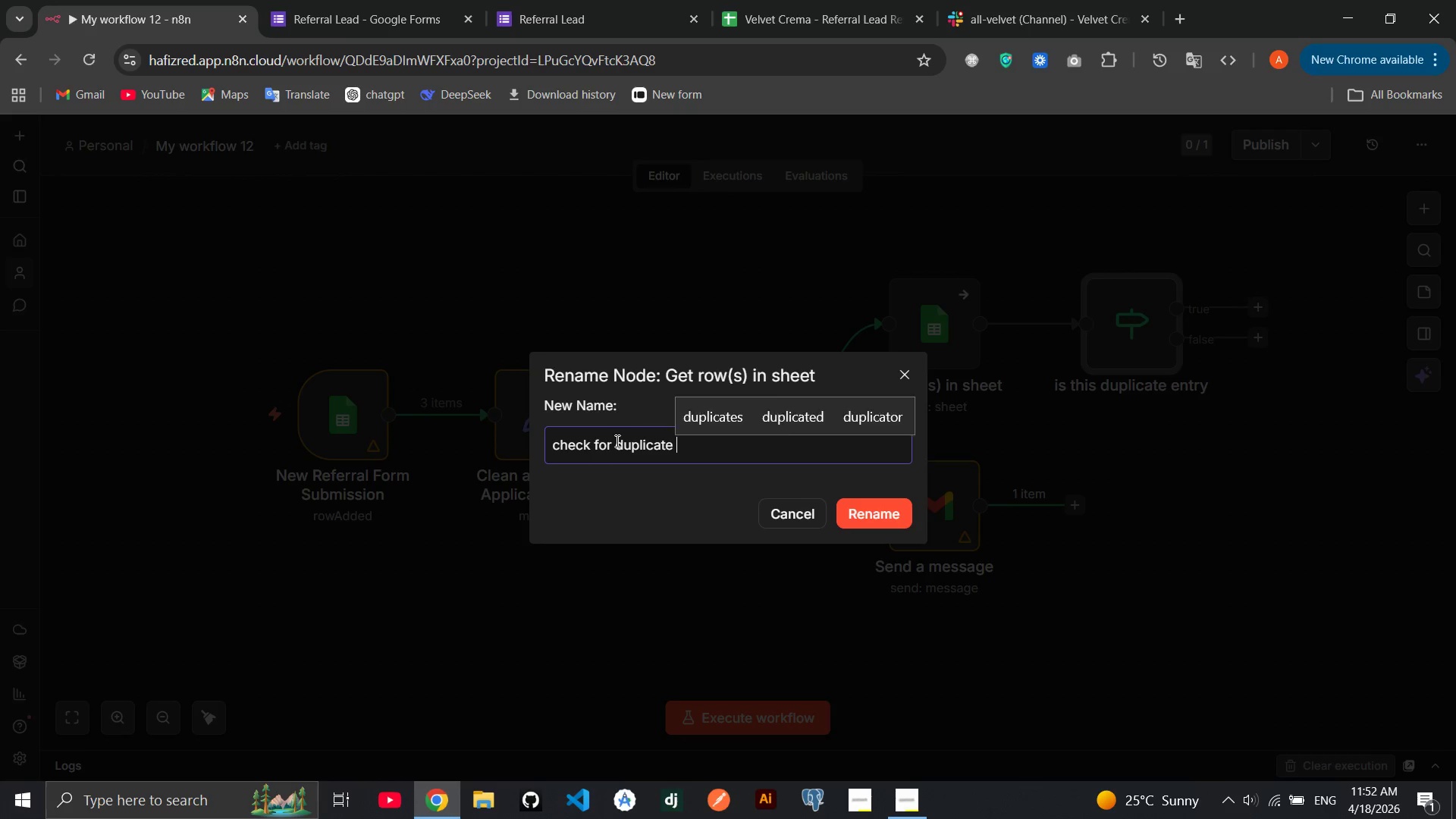 
key(Enter)
 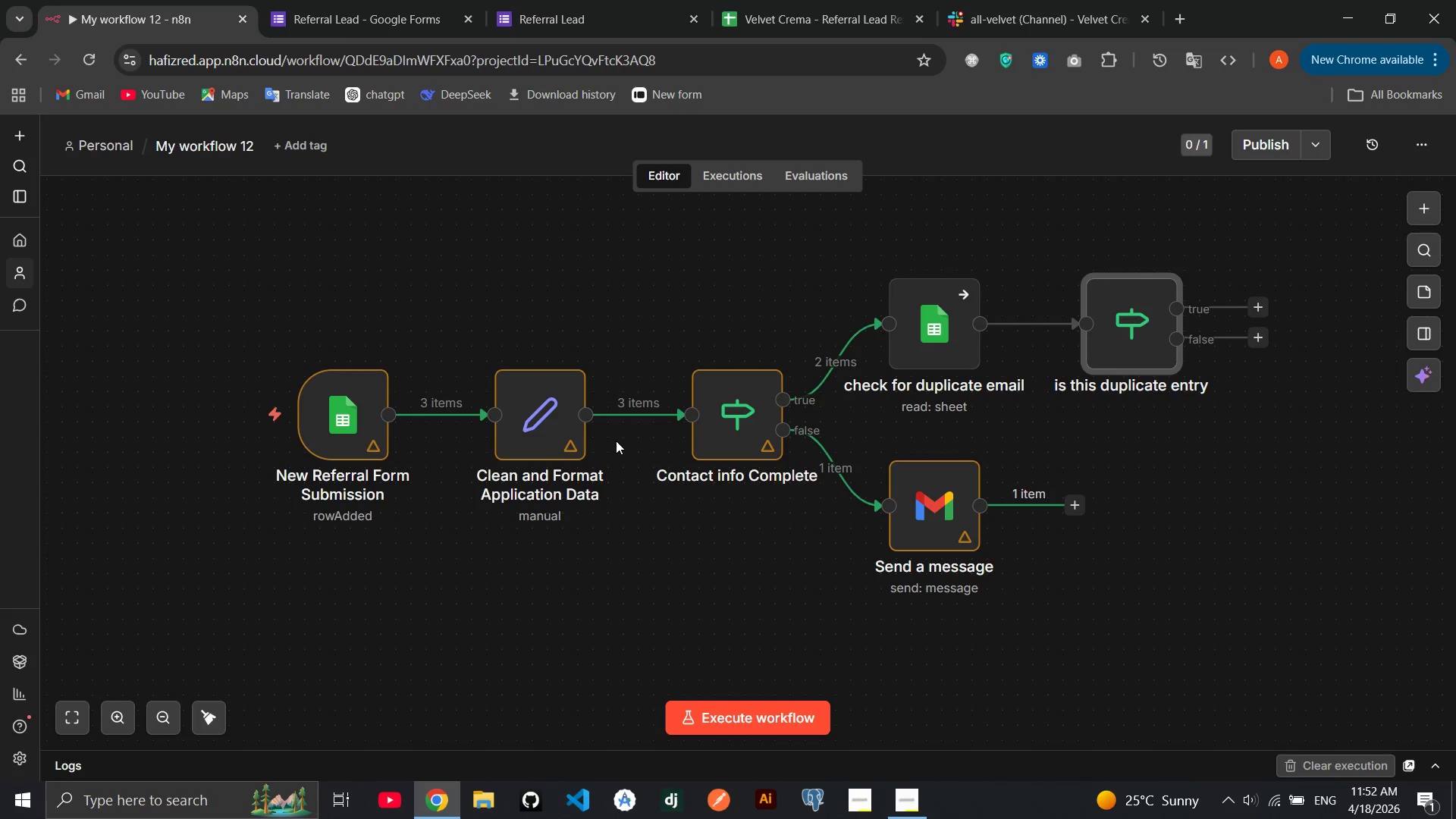 
wait(5.64)
 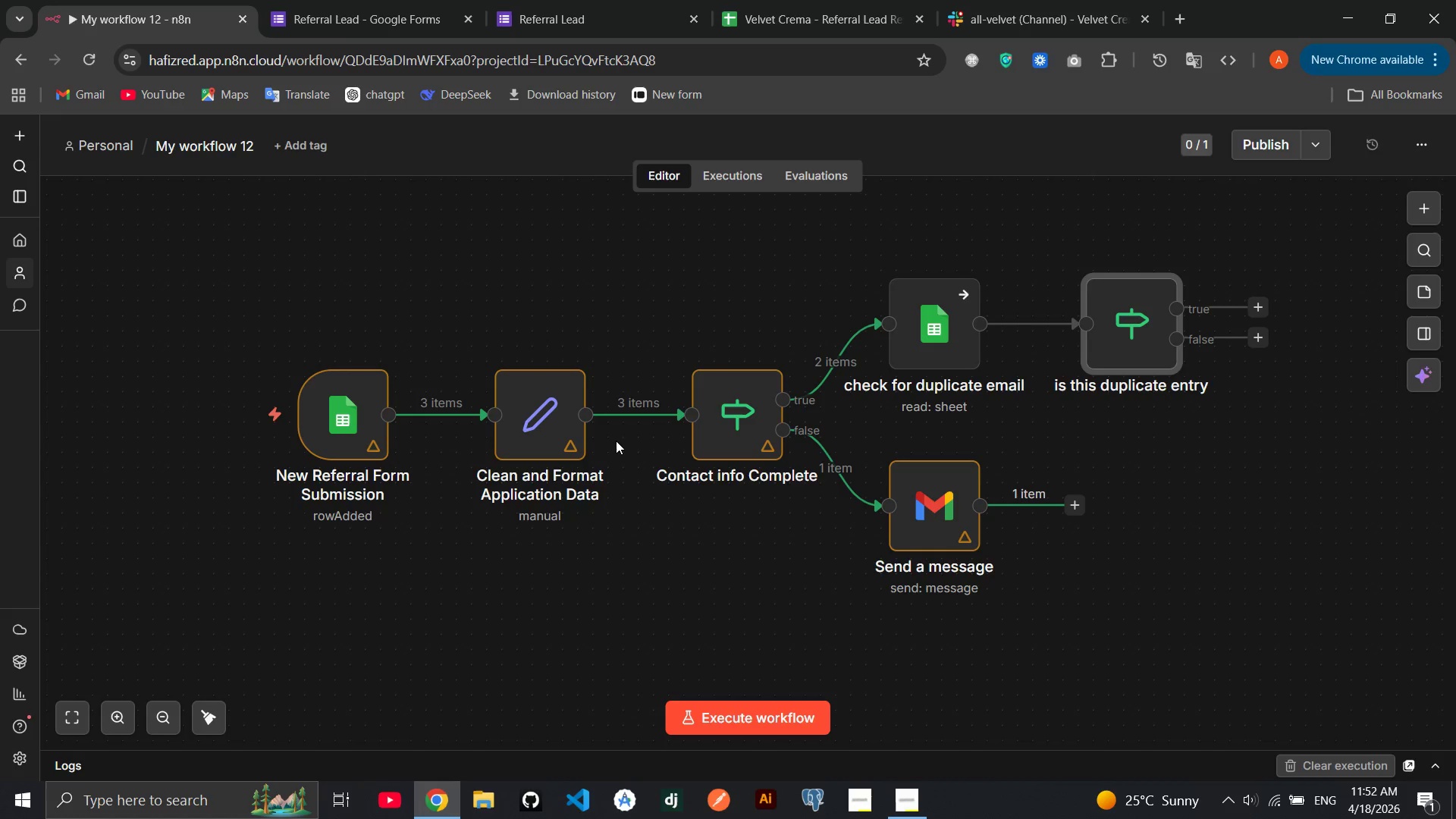 
double_click([1118, 323])
 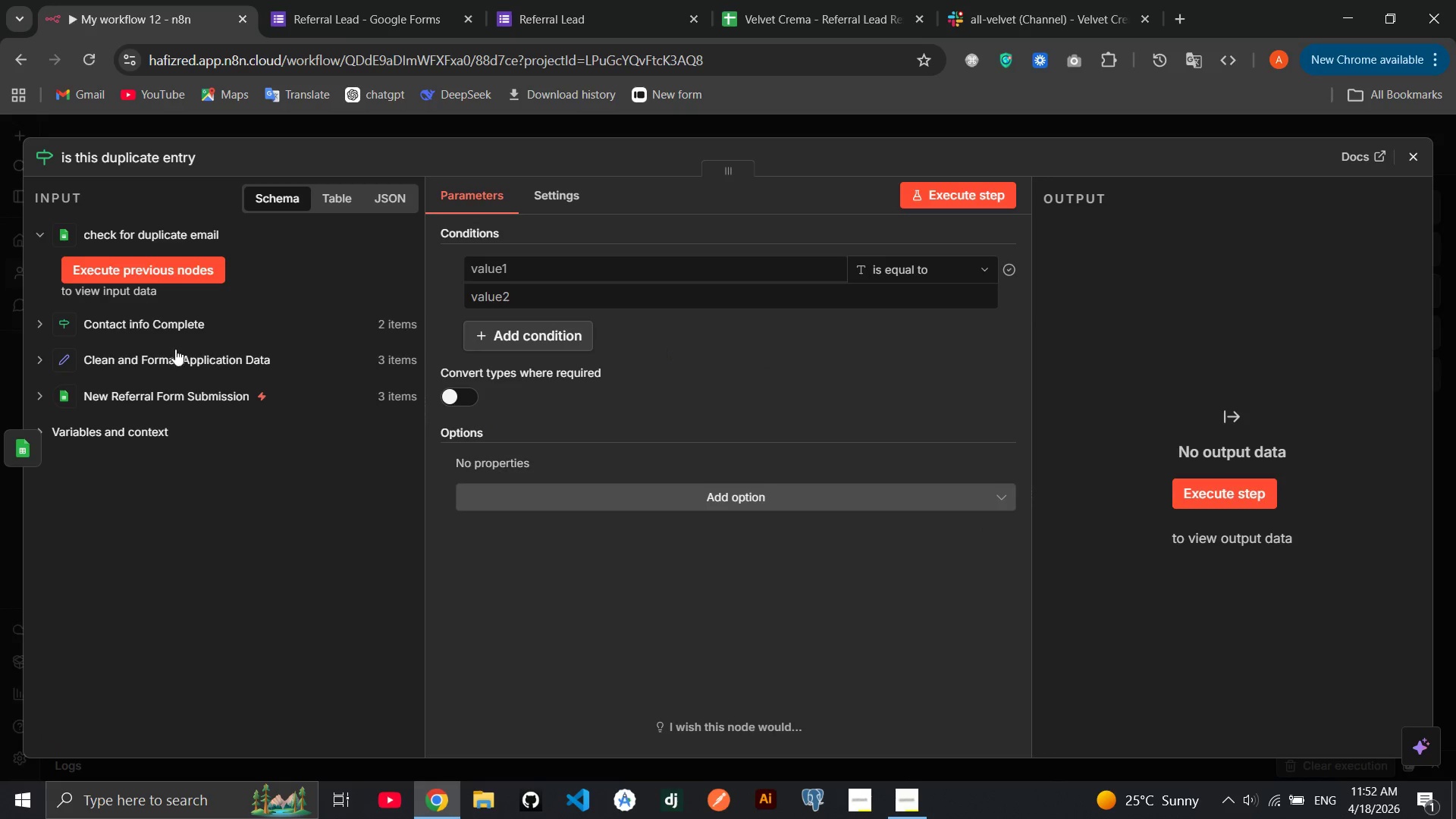 
wait(6.14)
 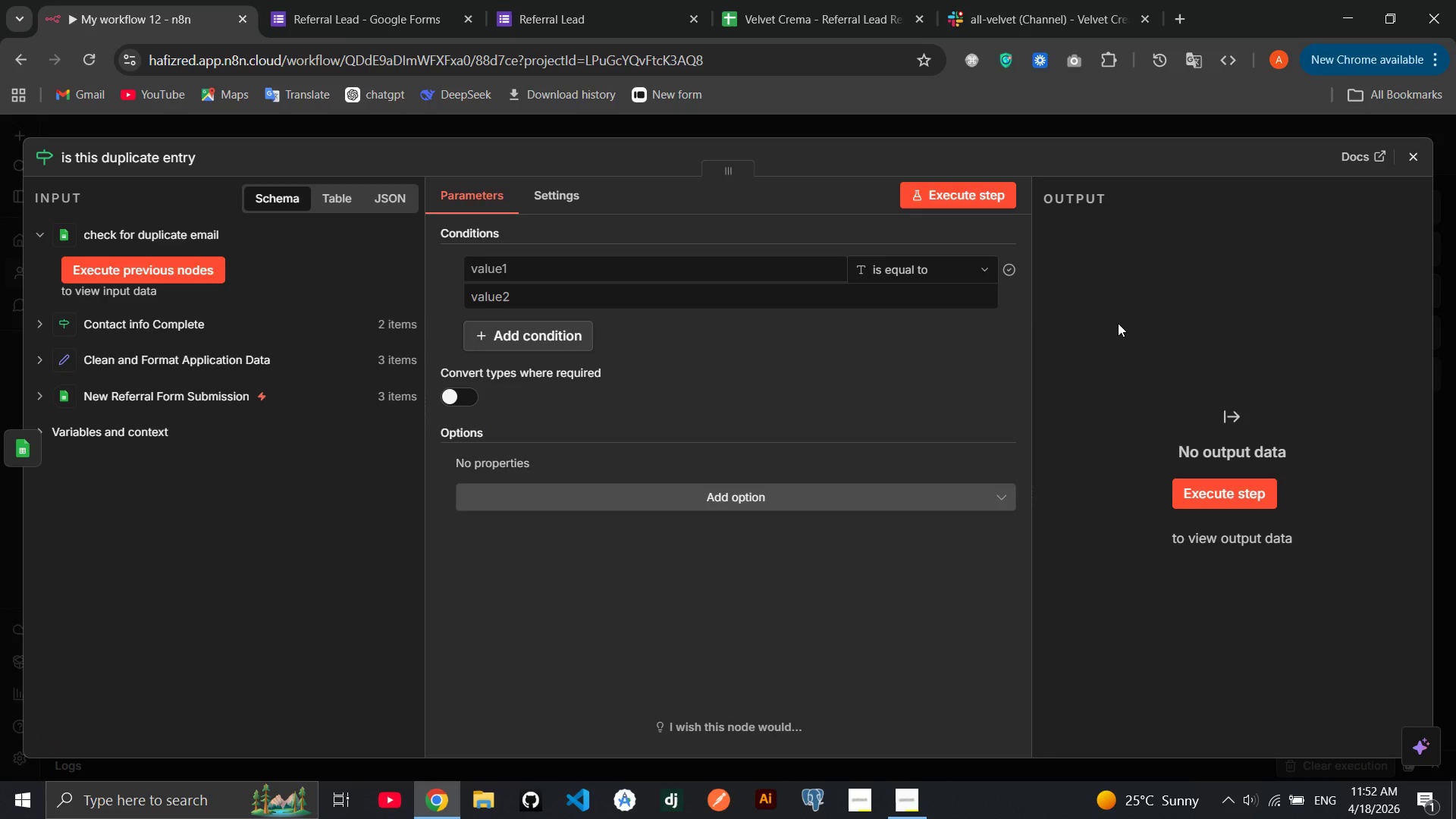 
left_click([146, 322])
 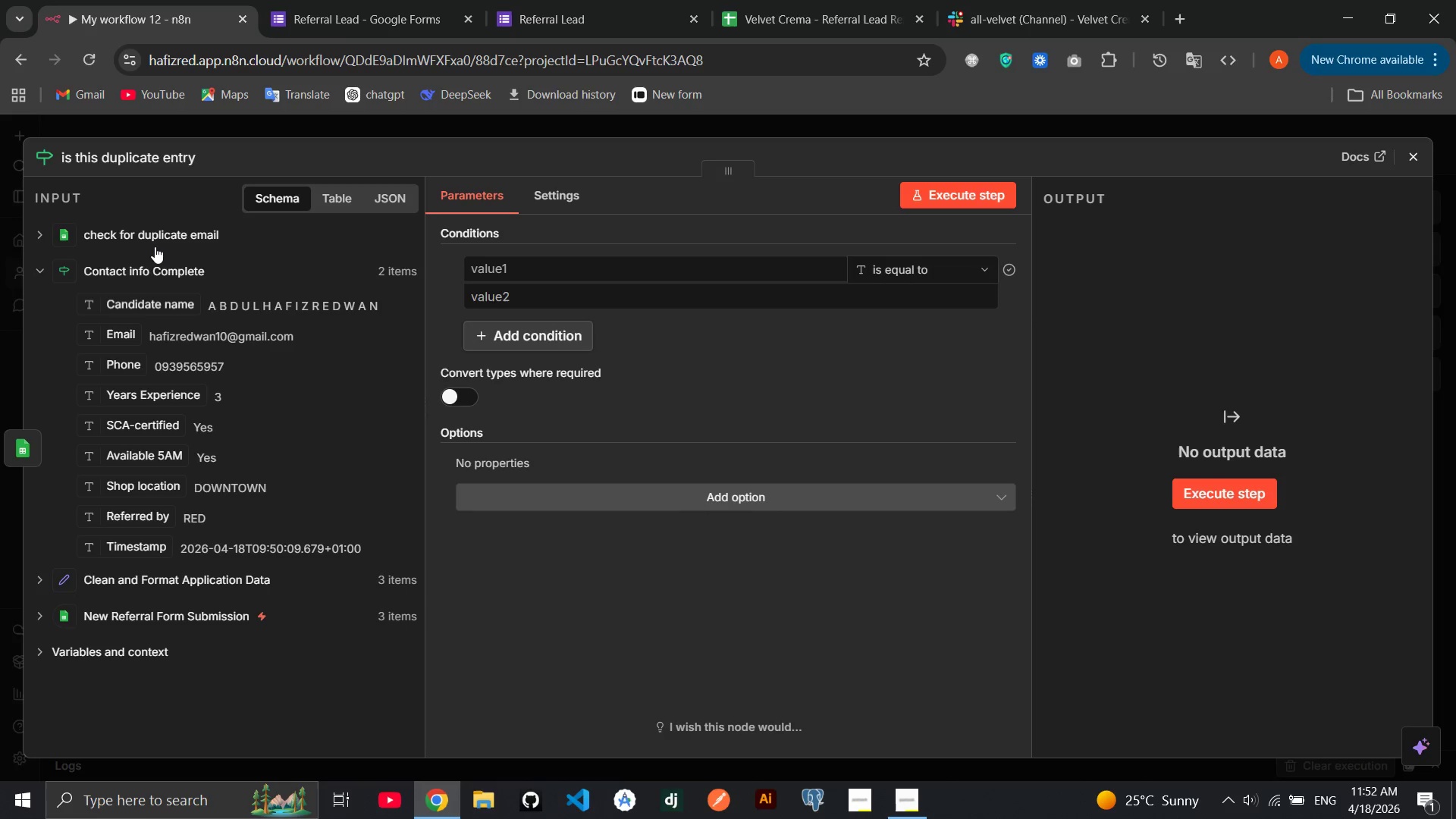 
left_click([156, 244])
 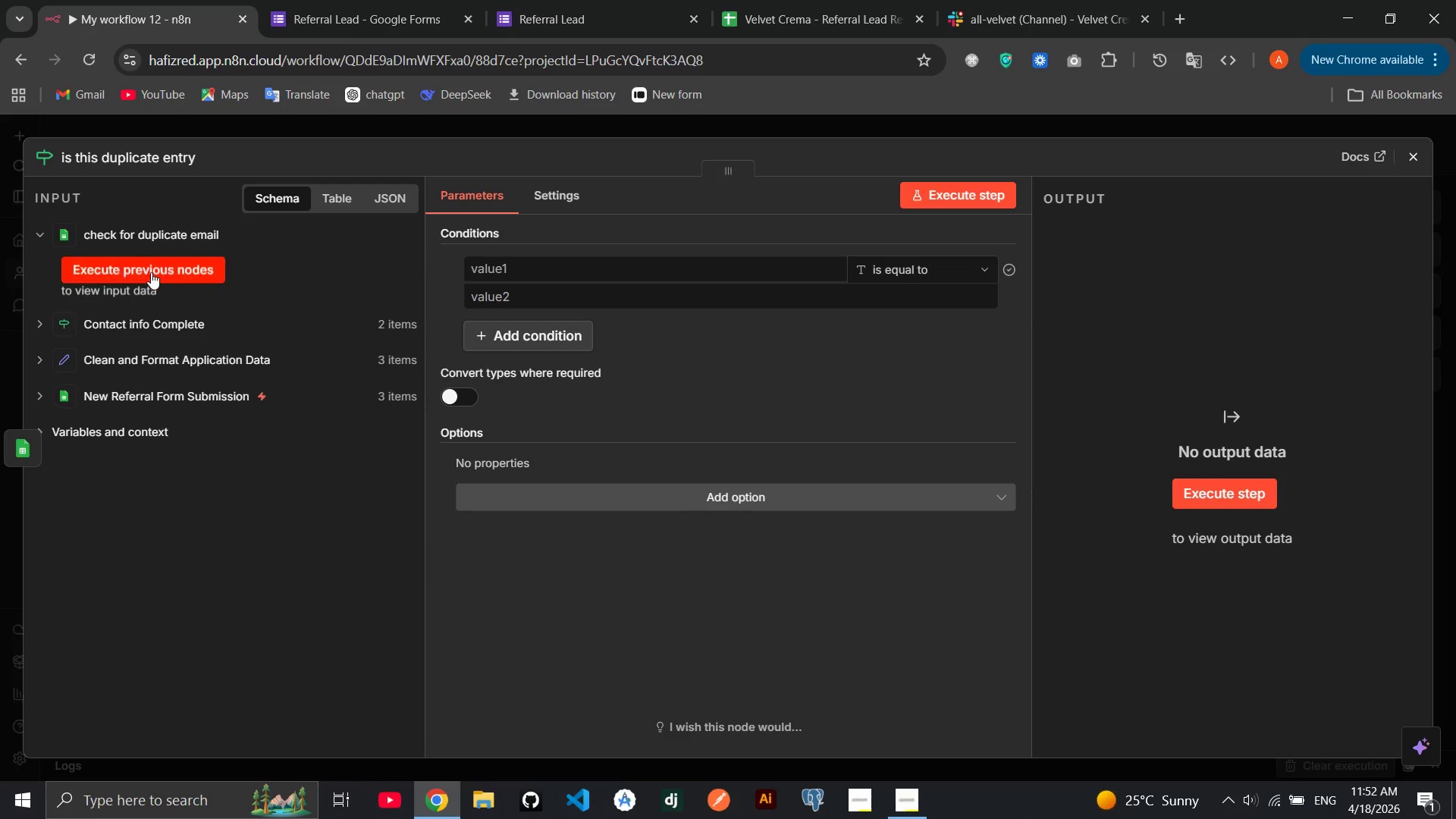 
left_click([151, 272])
 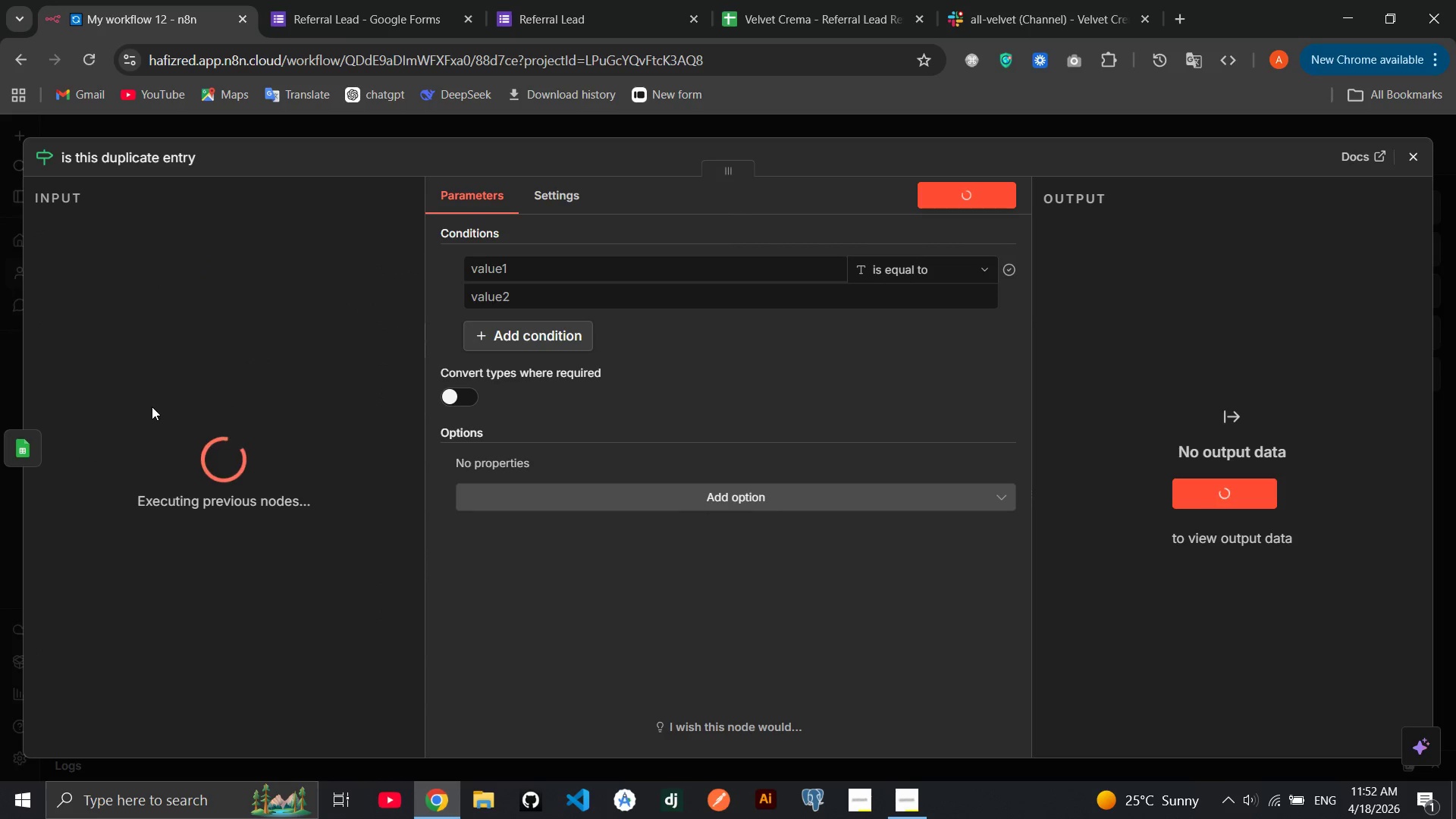 
mouse_move([254, 328])
 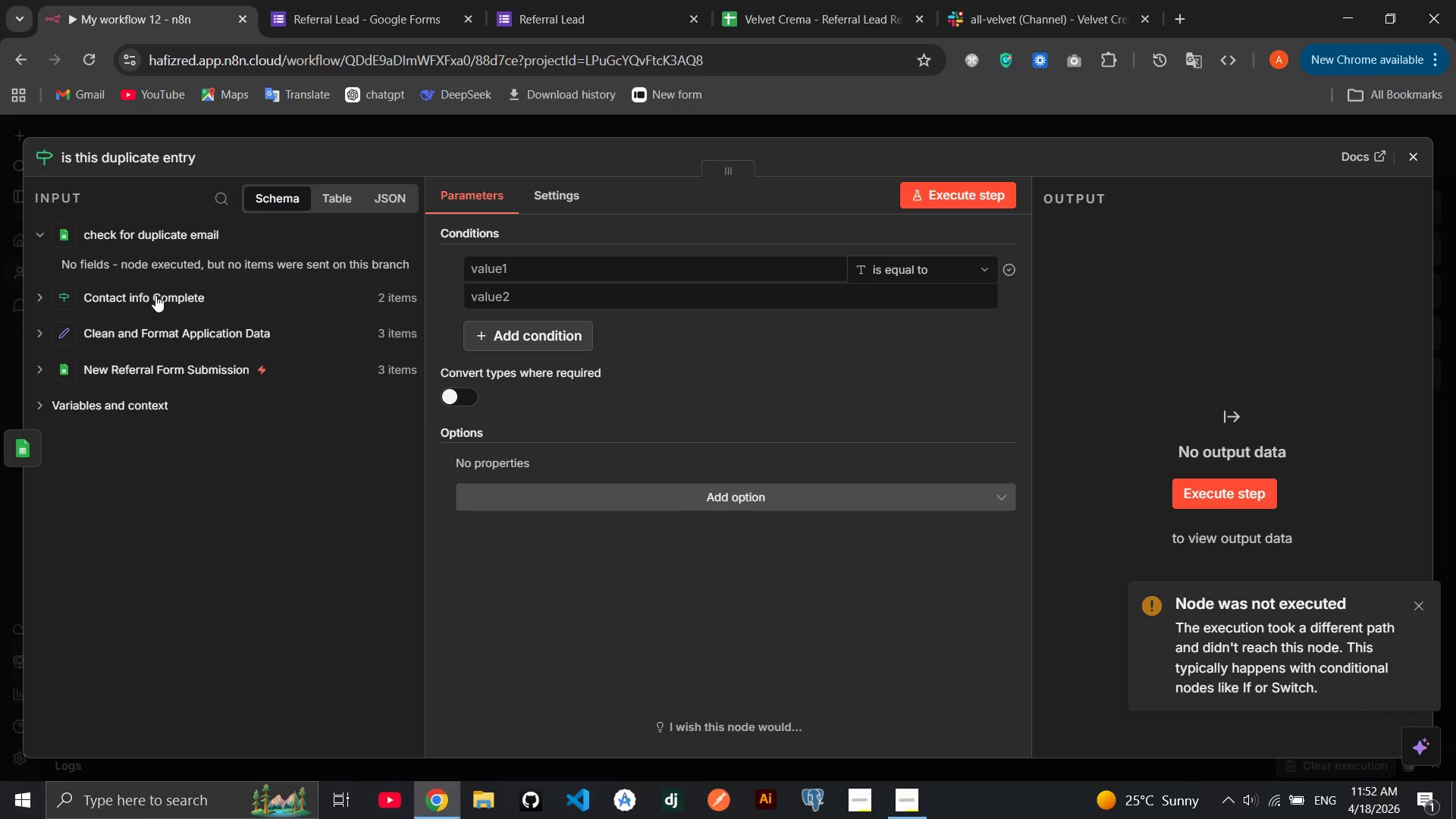 
left_click([155, 298])
 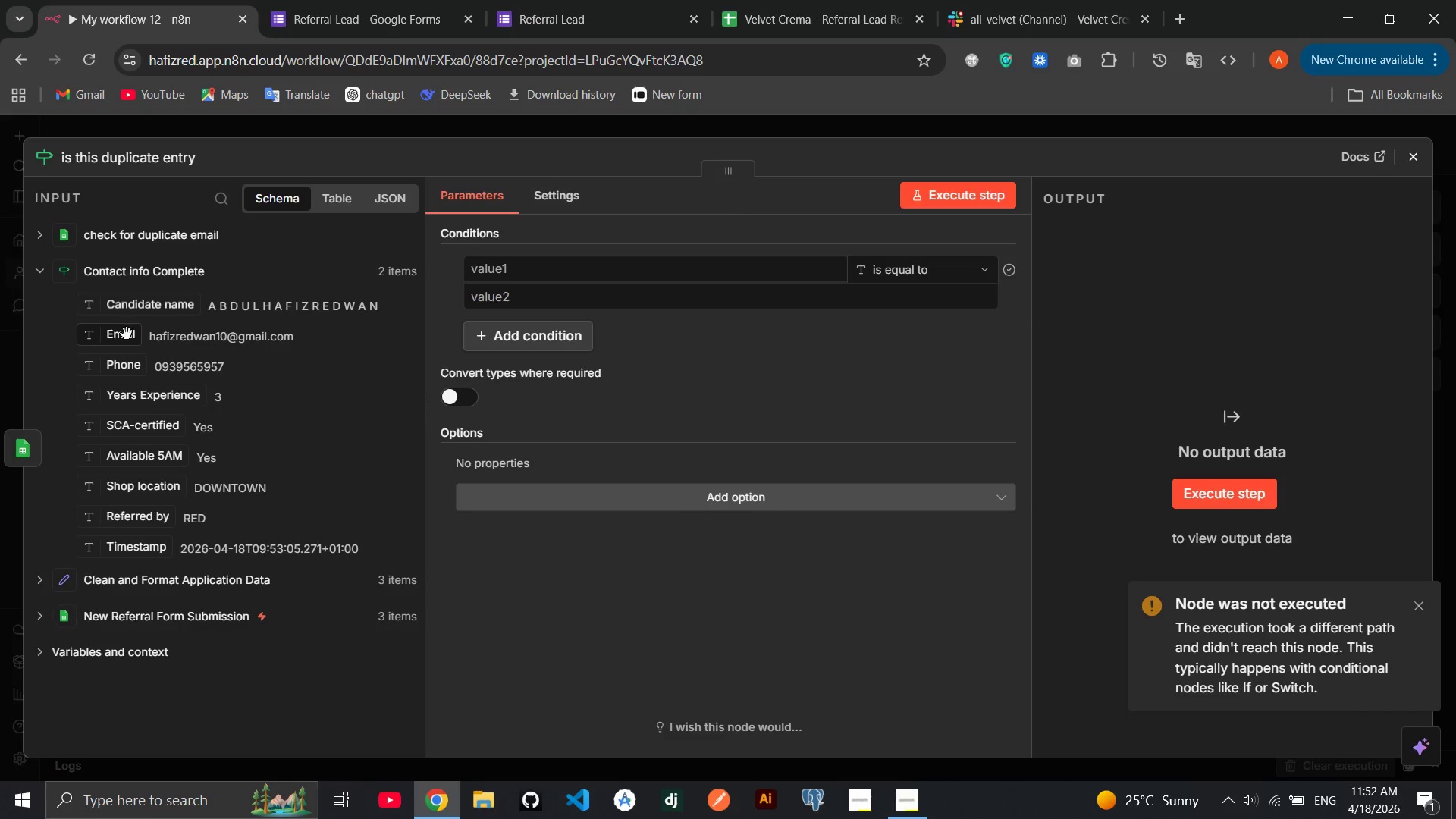 
left_click_drag(start_coordinate=[124, 335], to_coordinate=[522, 265])
 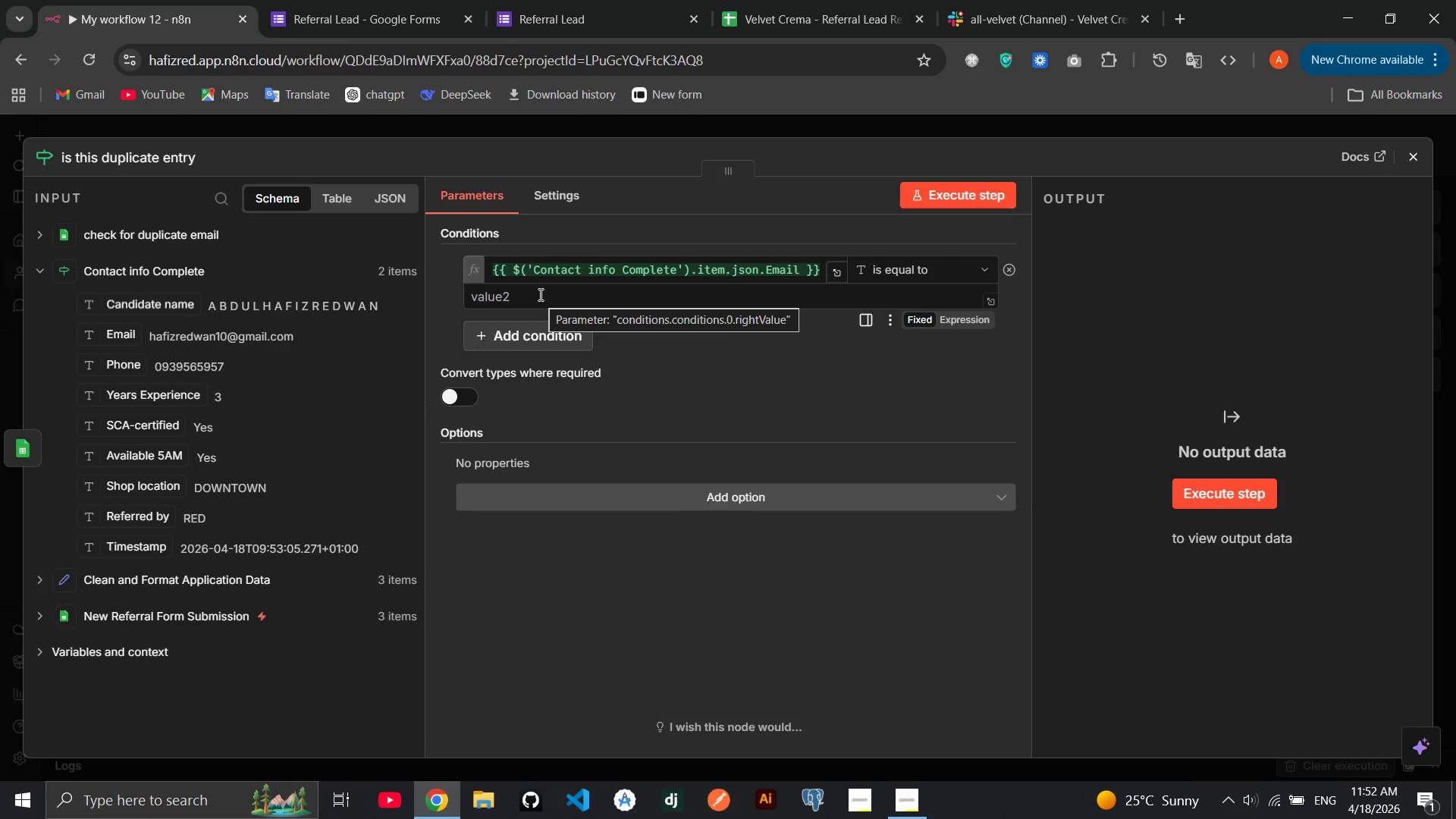 
left_click([539, 294])
 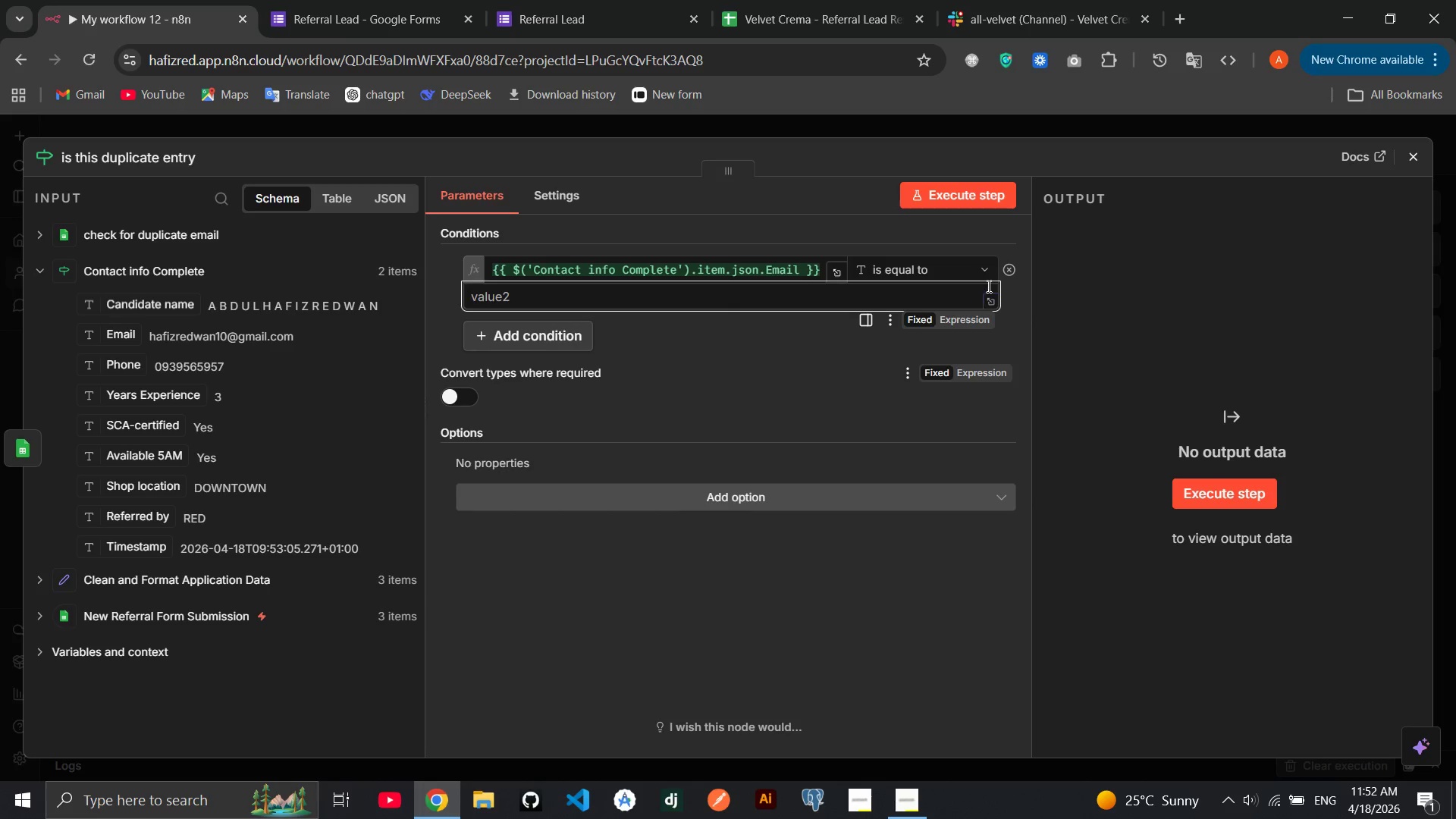 
left_click([976, 270])
 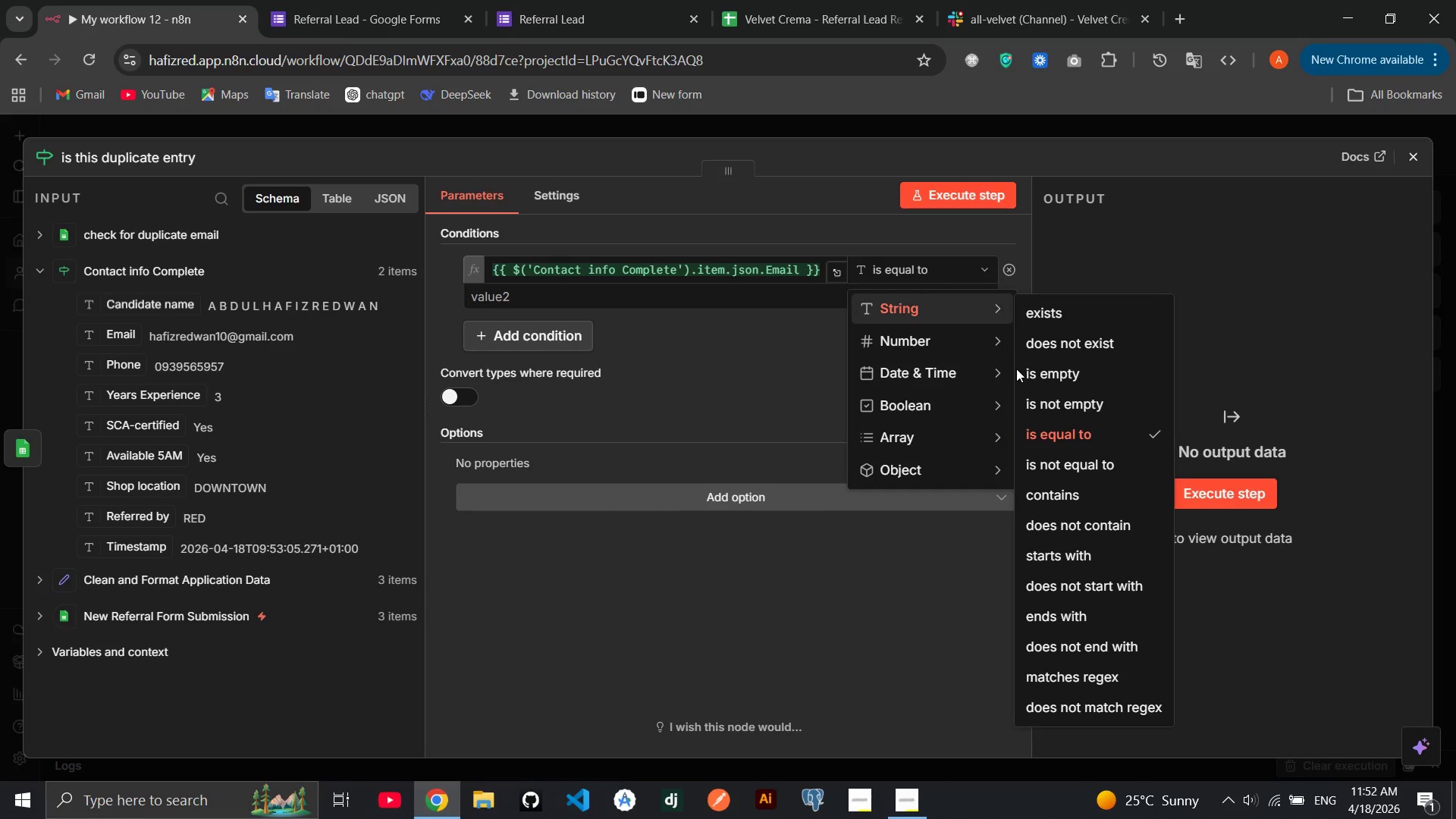 
left_click([1037, 394])
 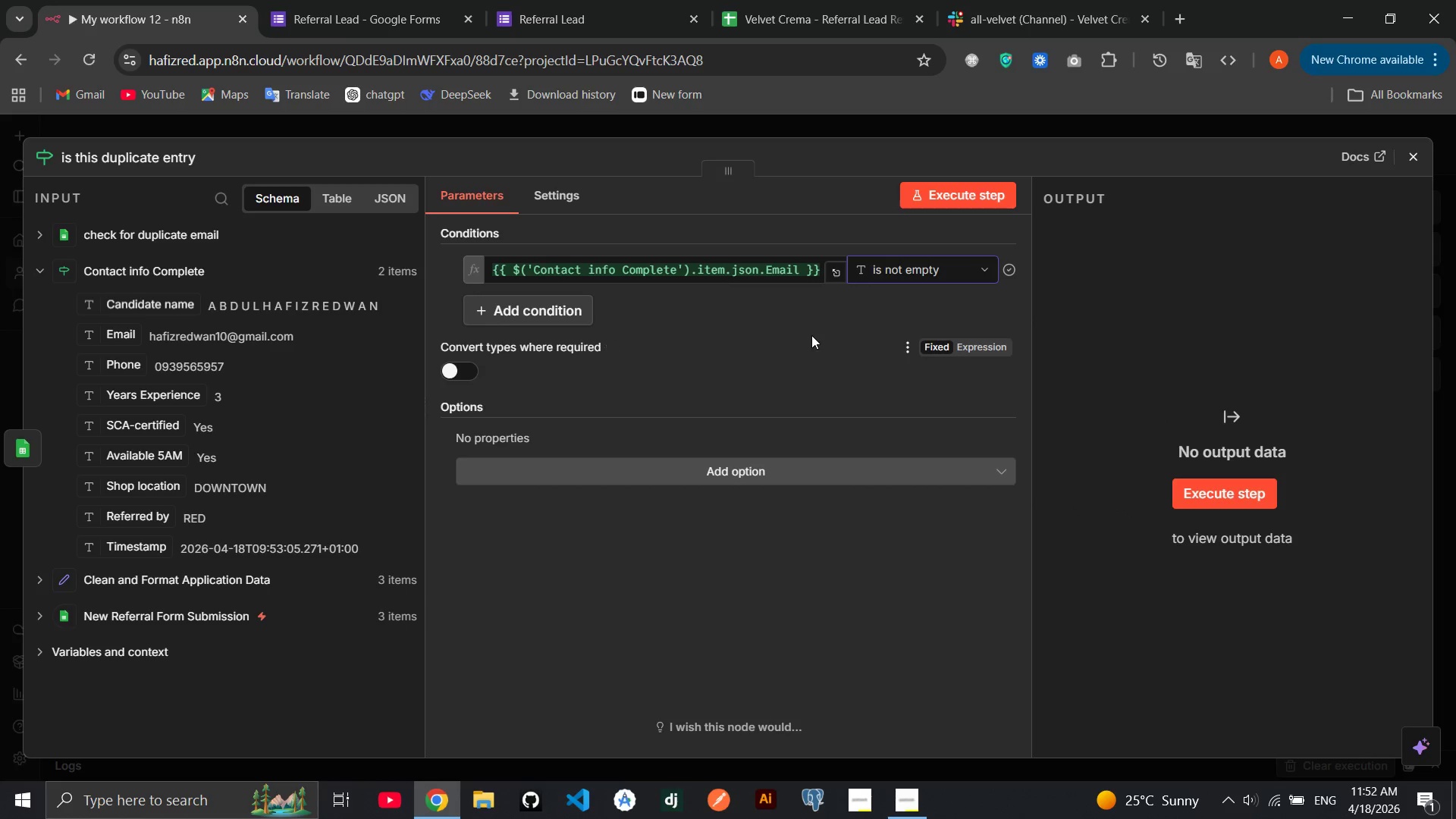 
left_click([811, 335])
 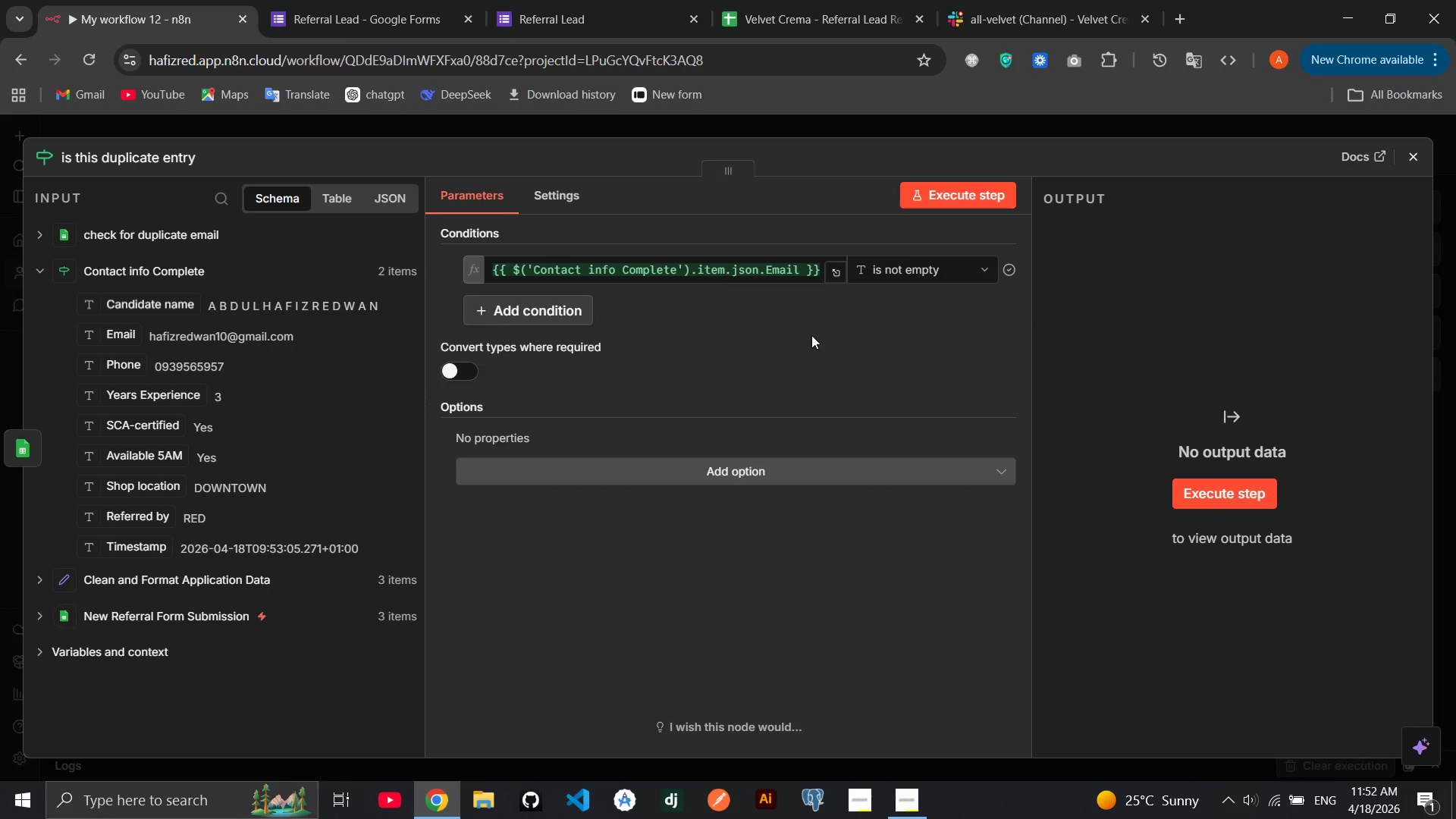 
wait(12.58)
 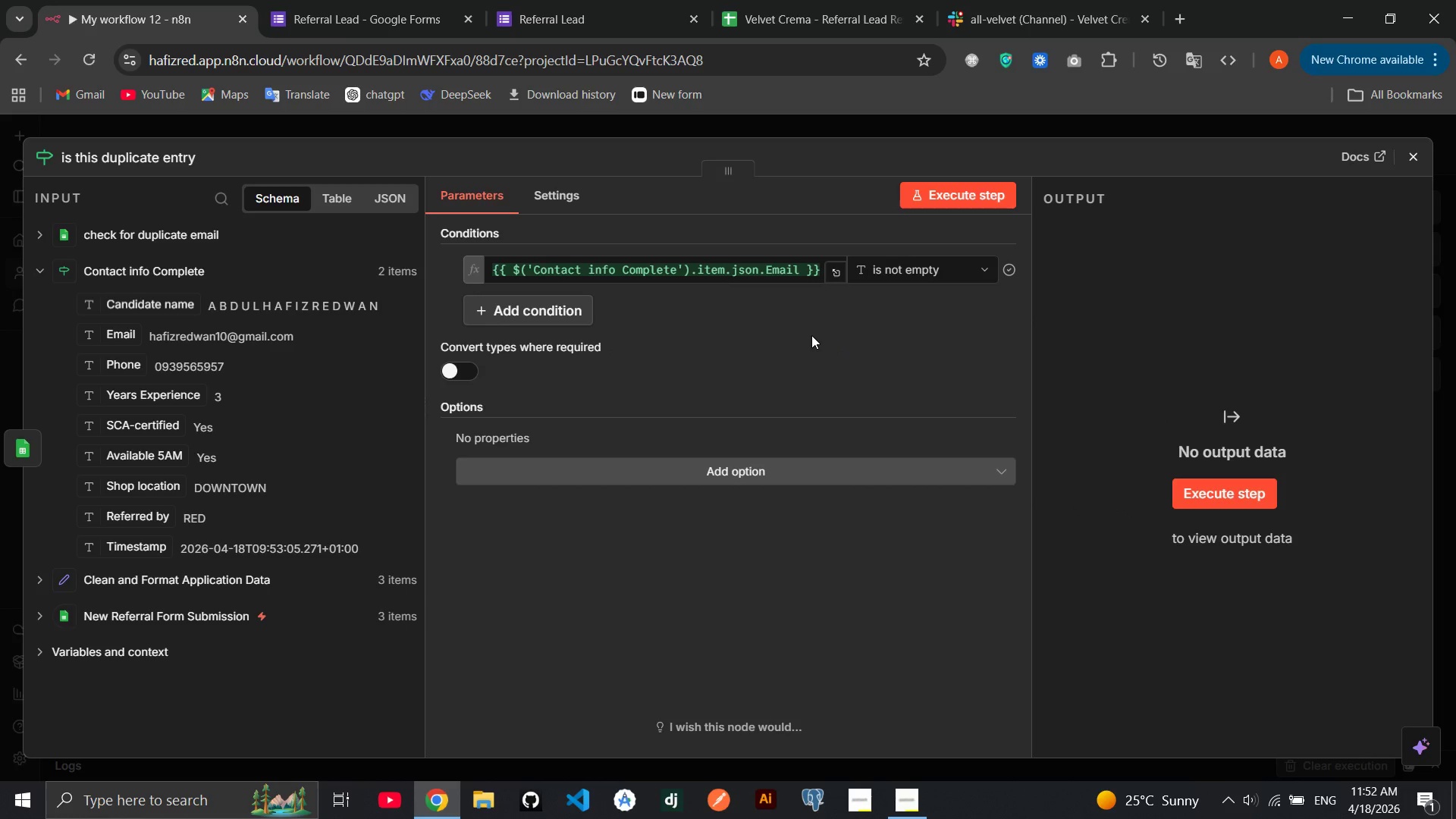 
left_click([1241, 505])
 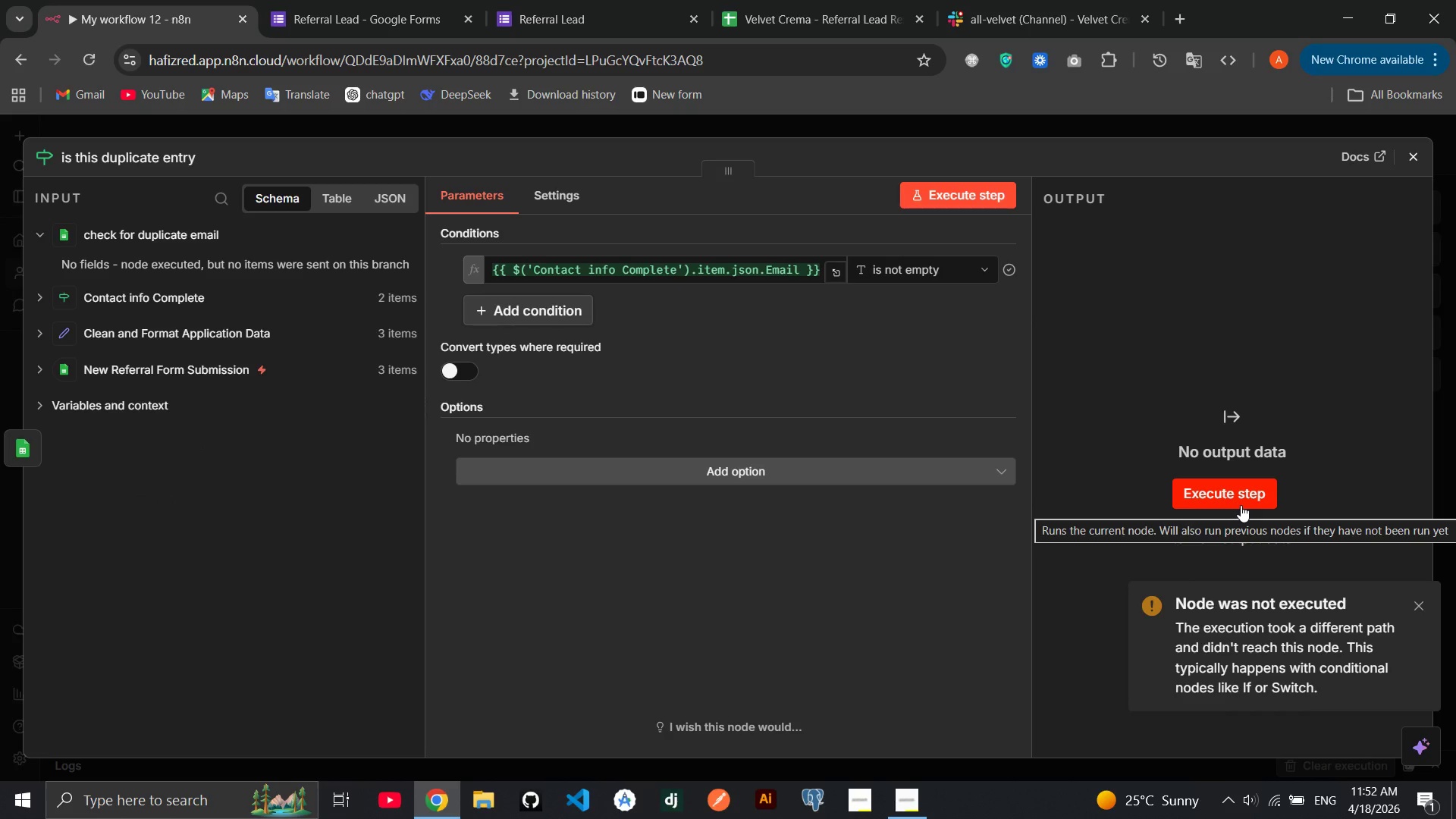 
wait(7.03)
 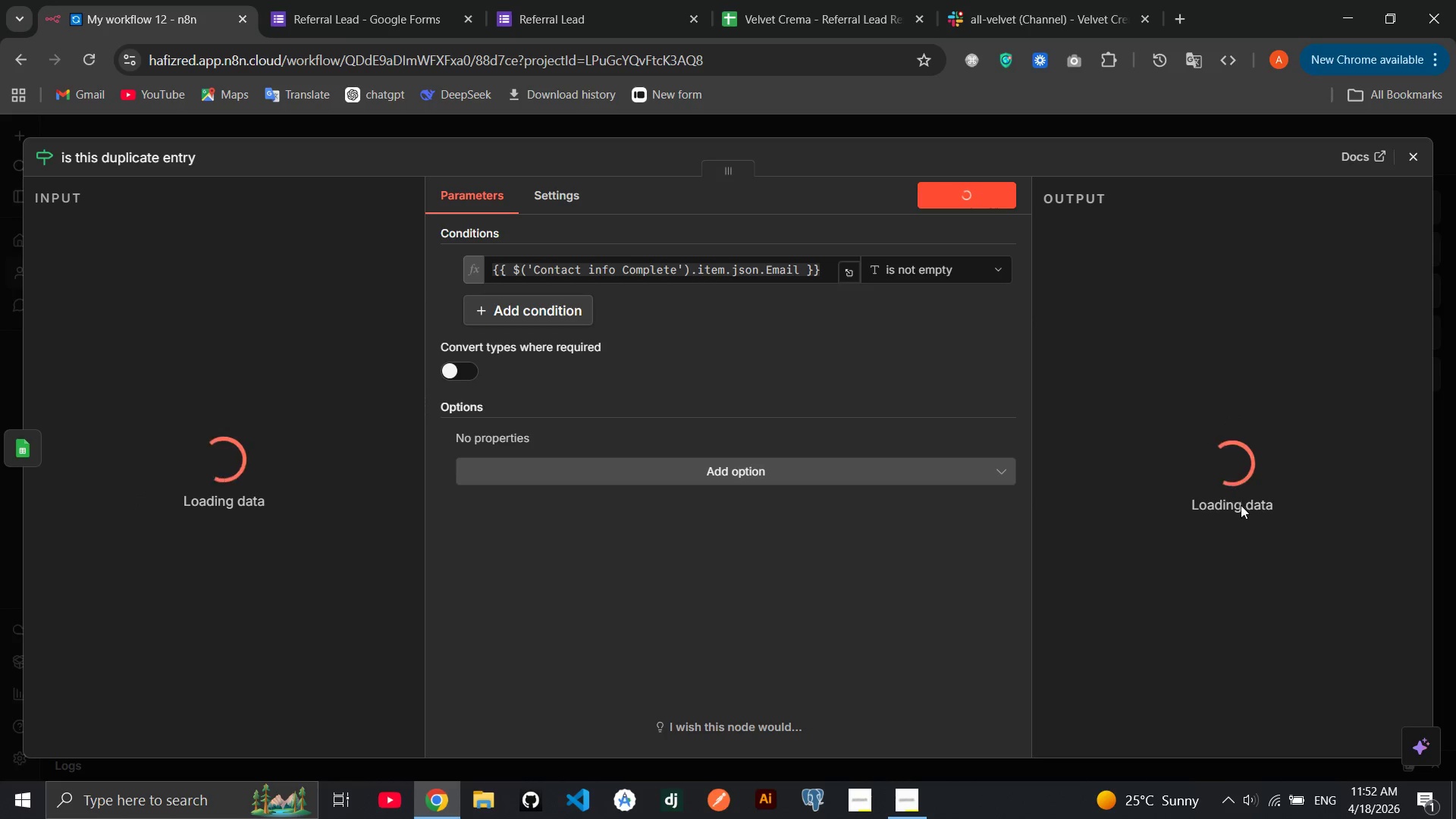 
left_click([1408, 161])
 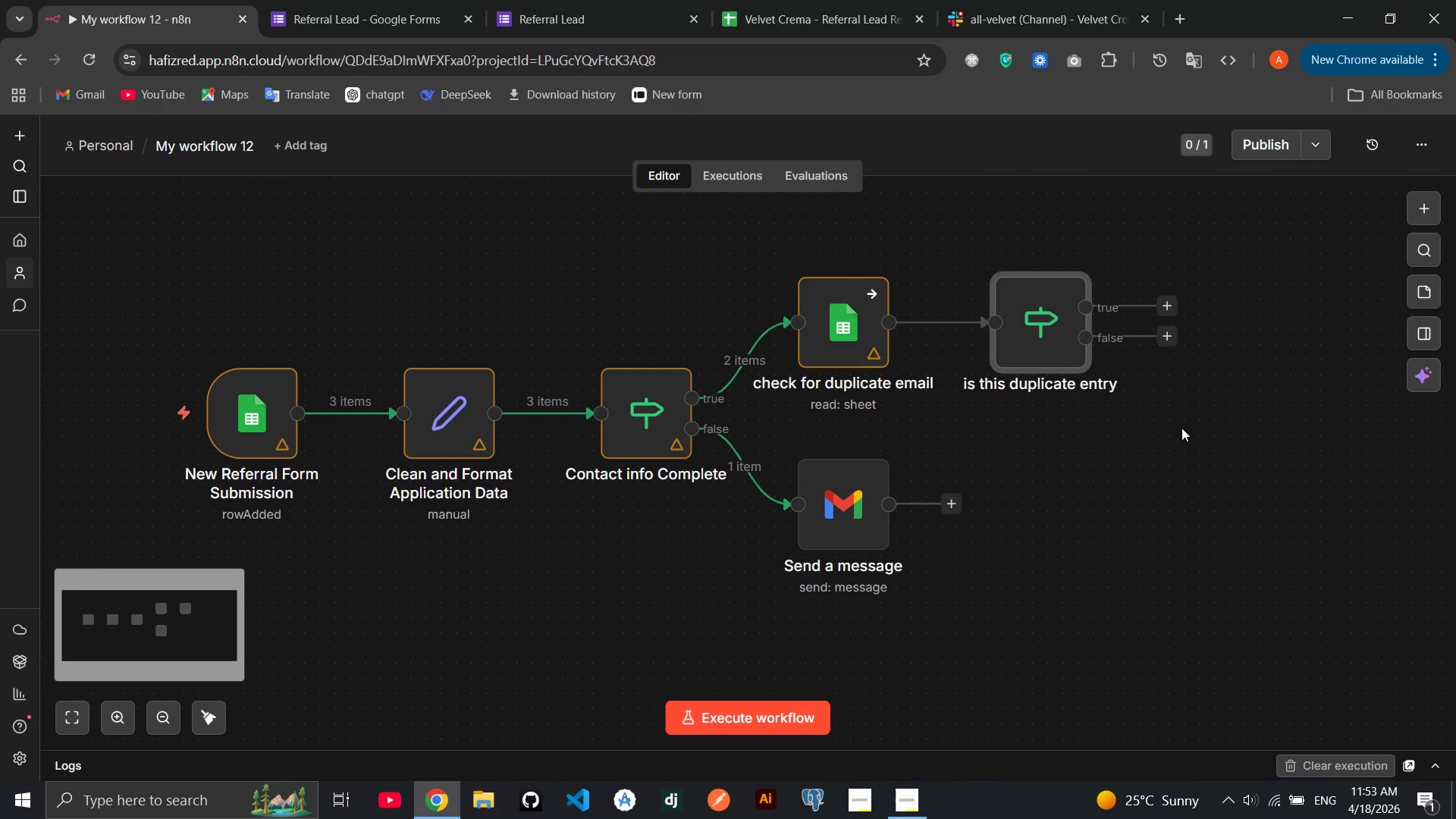 
wait(6.54)
 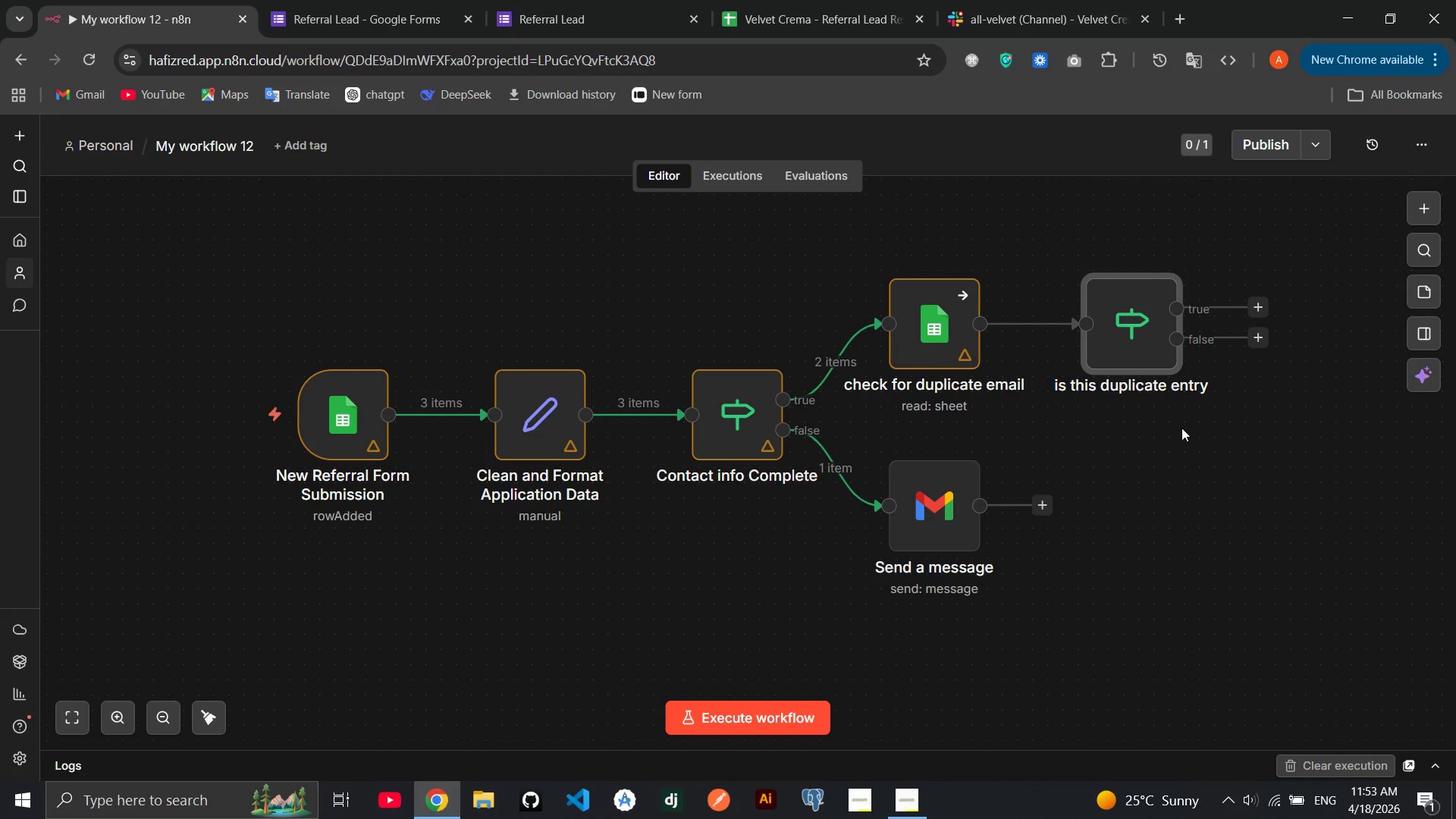 
mouse_move([846, 325])
 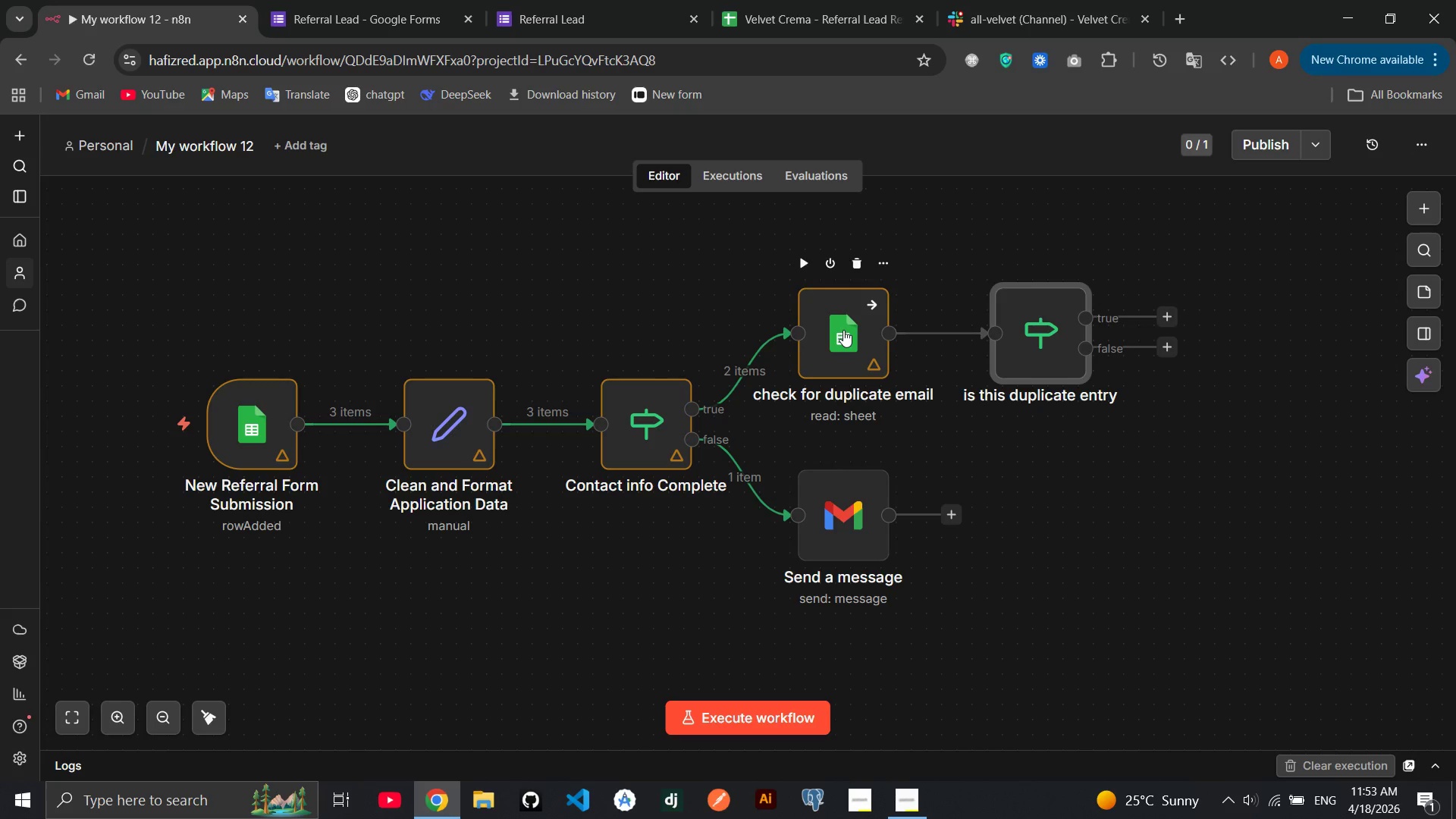 
double_click([843, 330])
 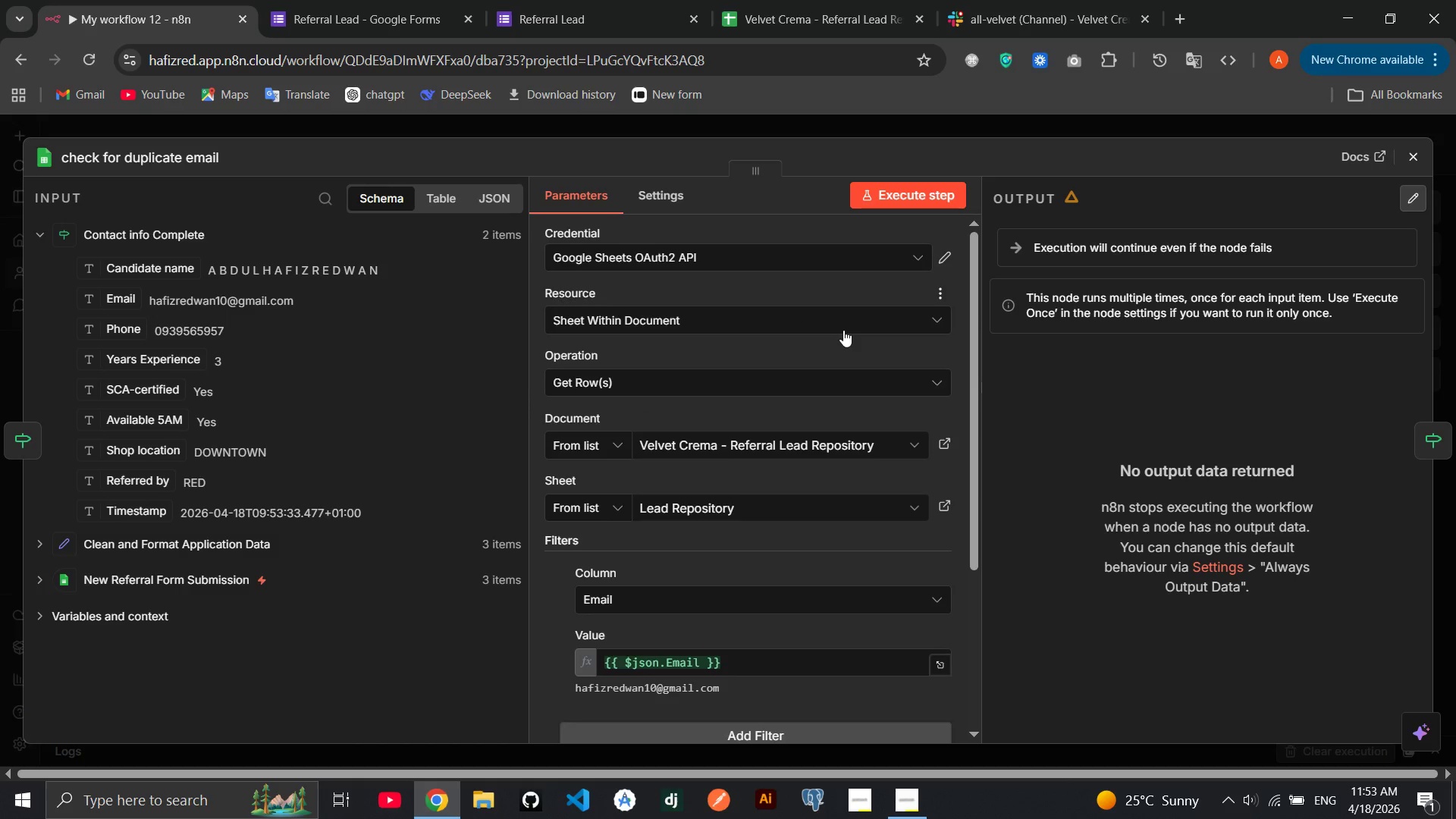 
wait(17.16)
 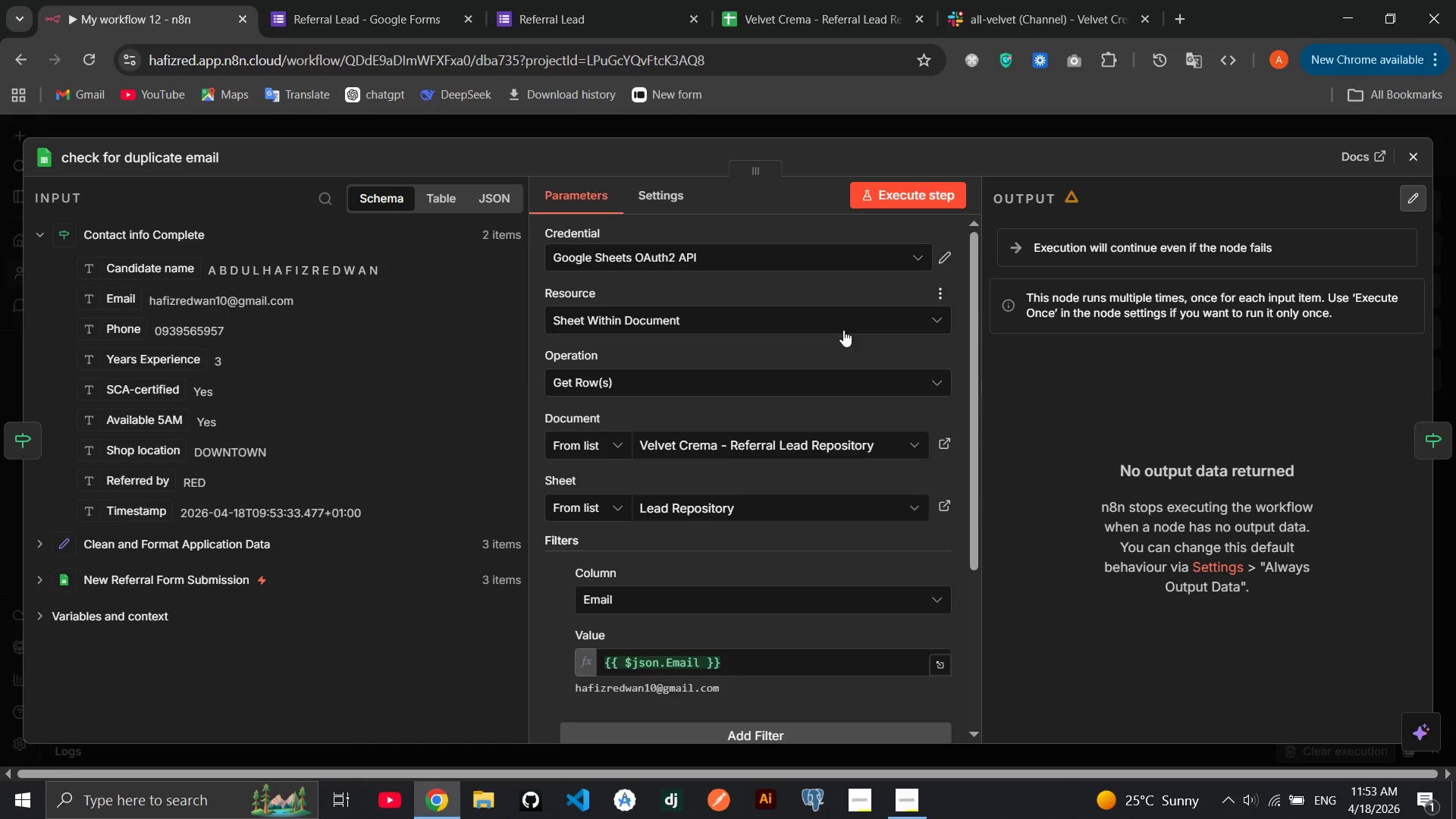 
left_click([654, 196])
 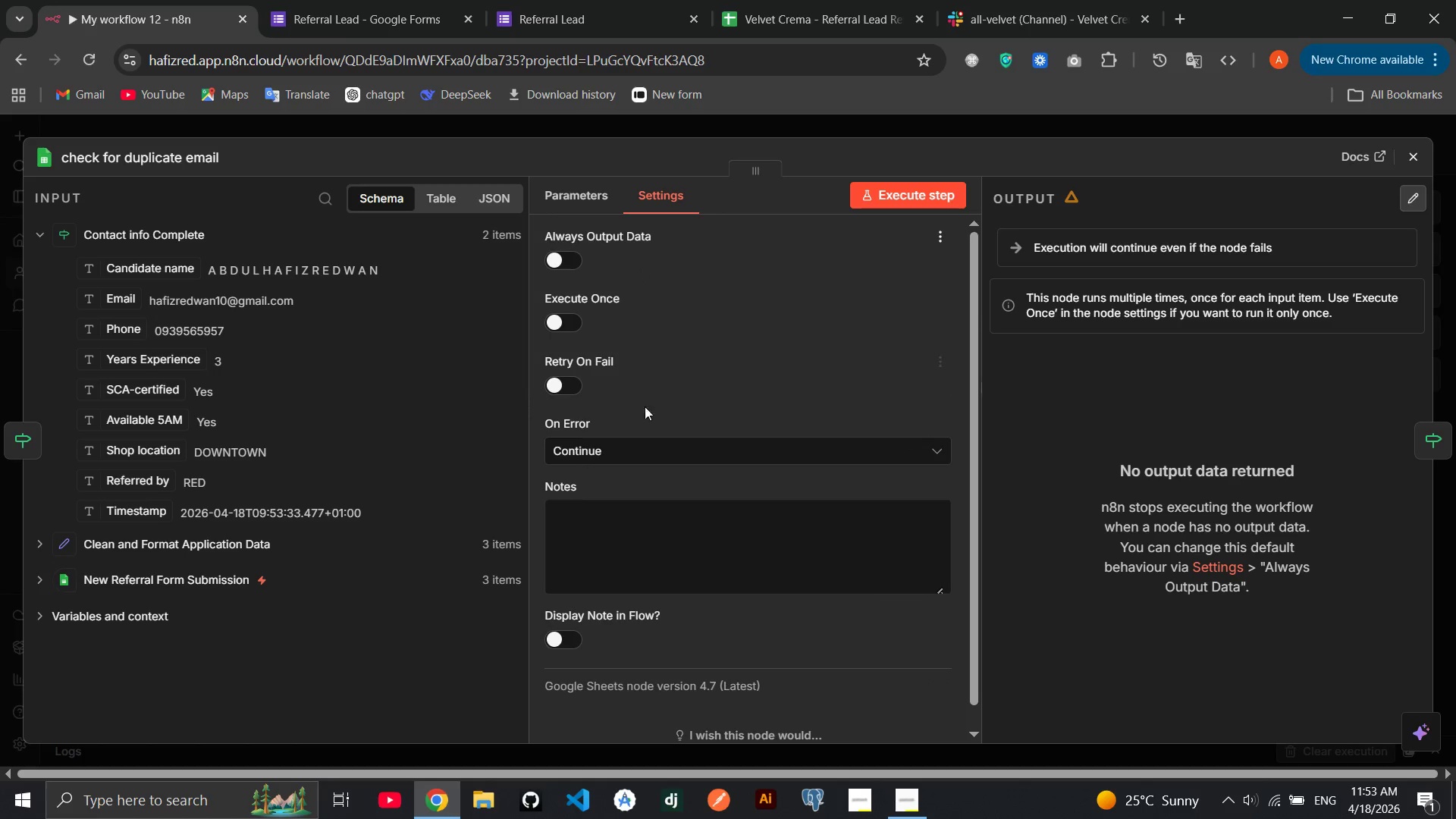 
left_click([601, 447])
 